 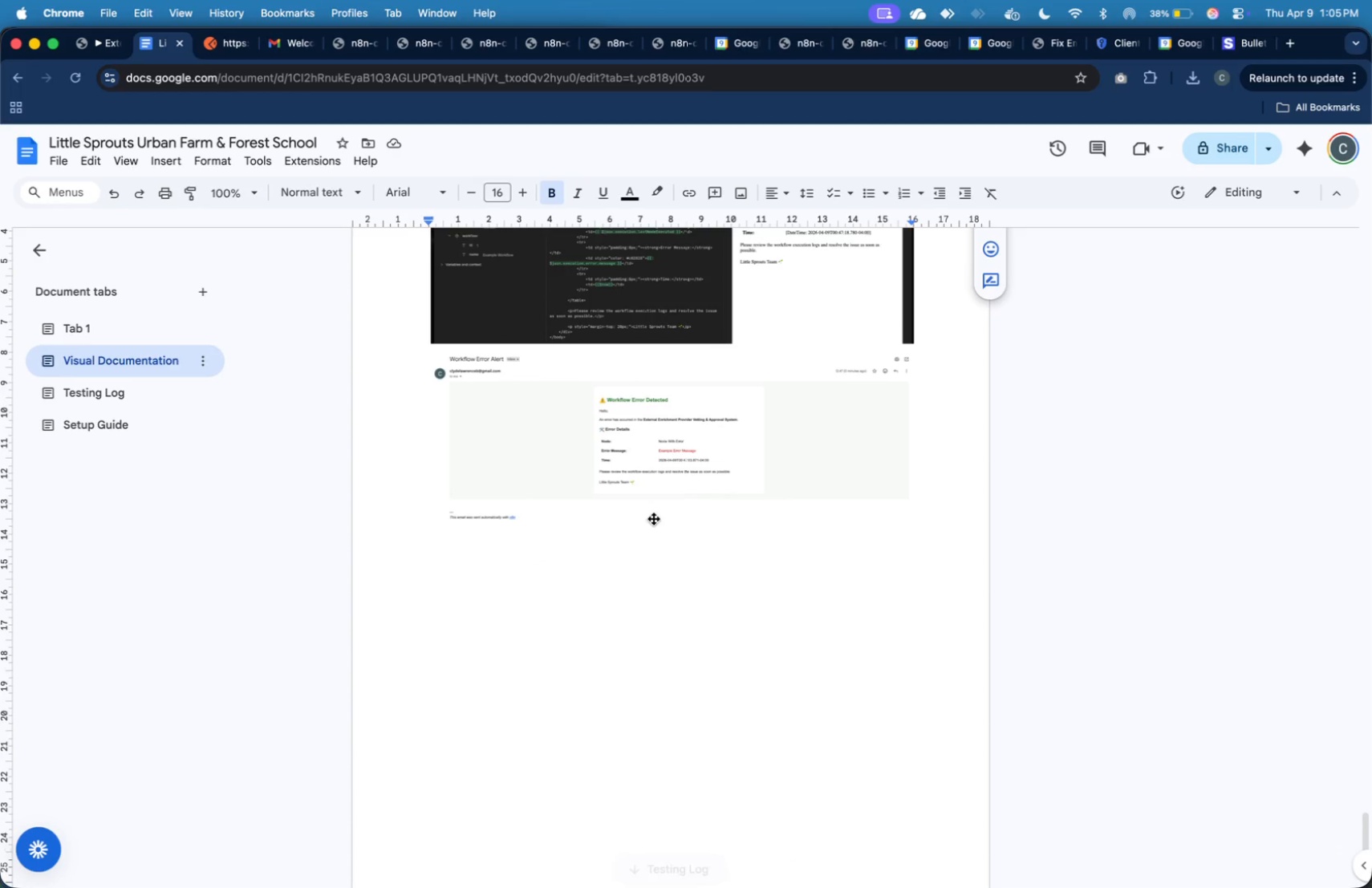 
left_click([820, 571])
 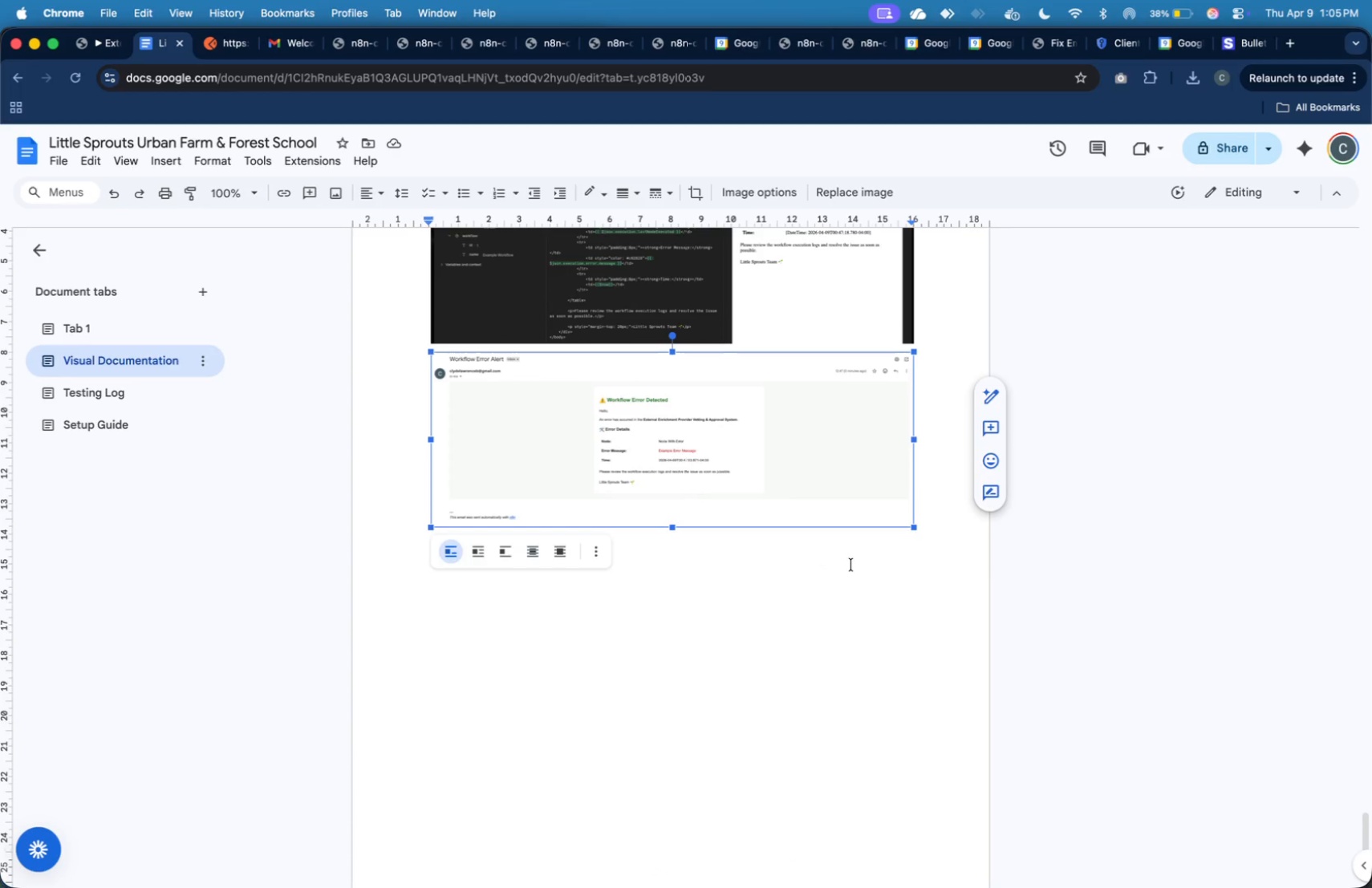 
key(ArrowRight)
 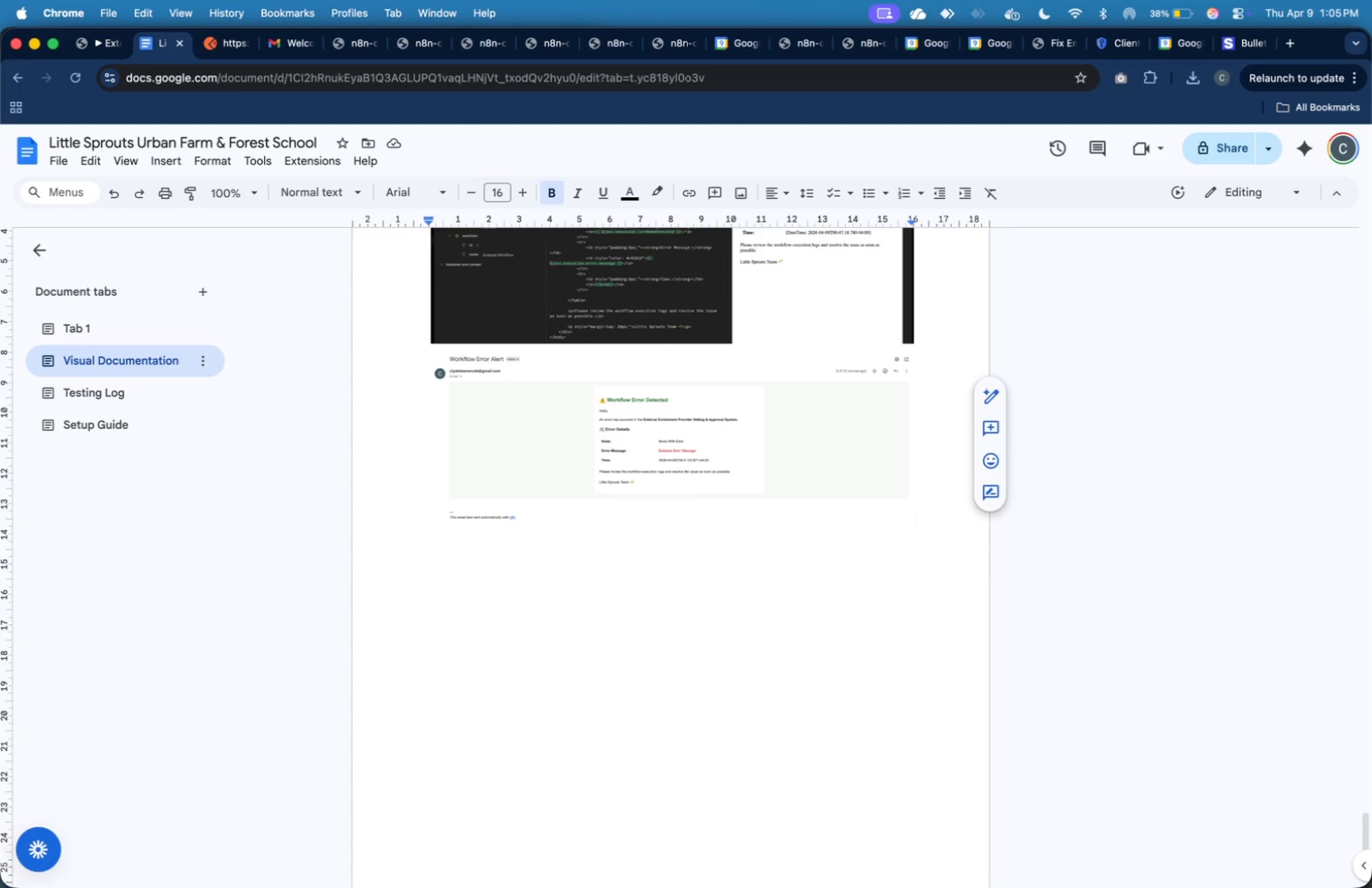 
key(Enter)
 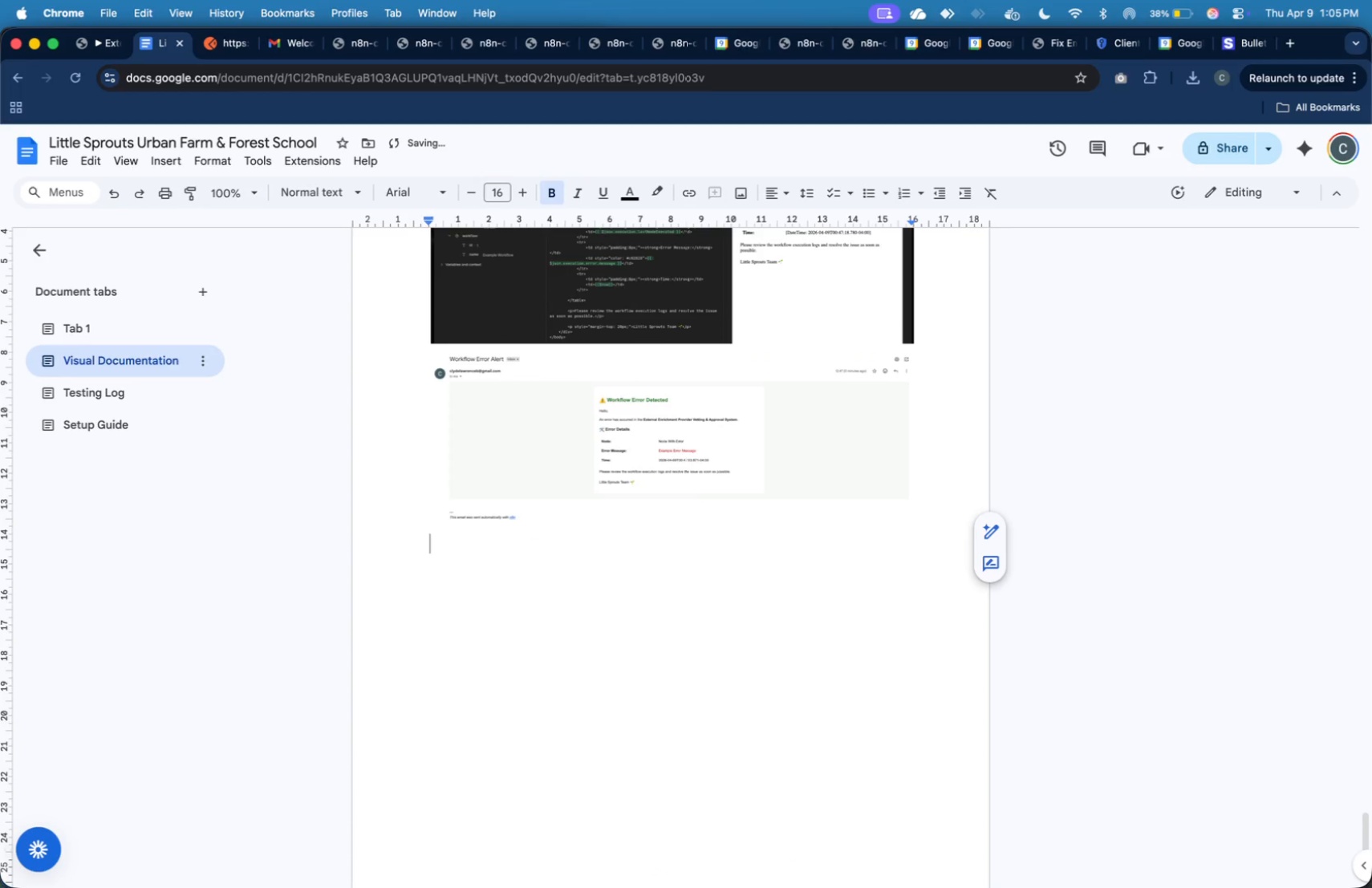 
hold_key(key=ShiftLeft, duration=0.46)
 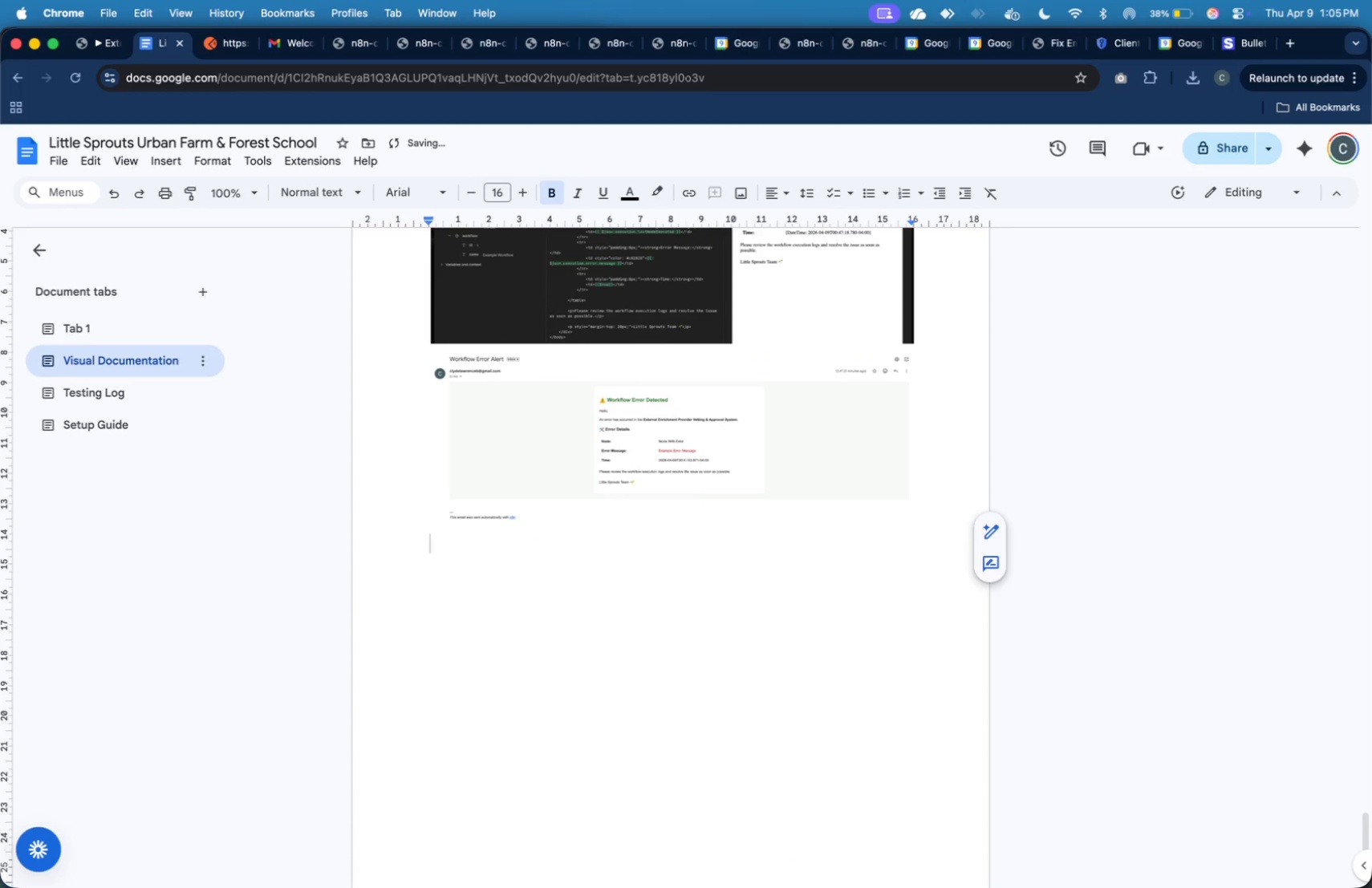 
key(Shift+Minus)
 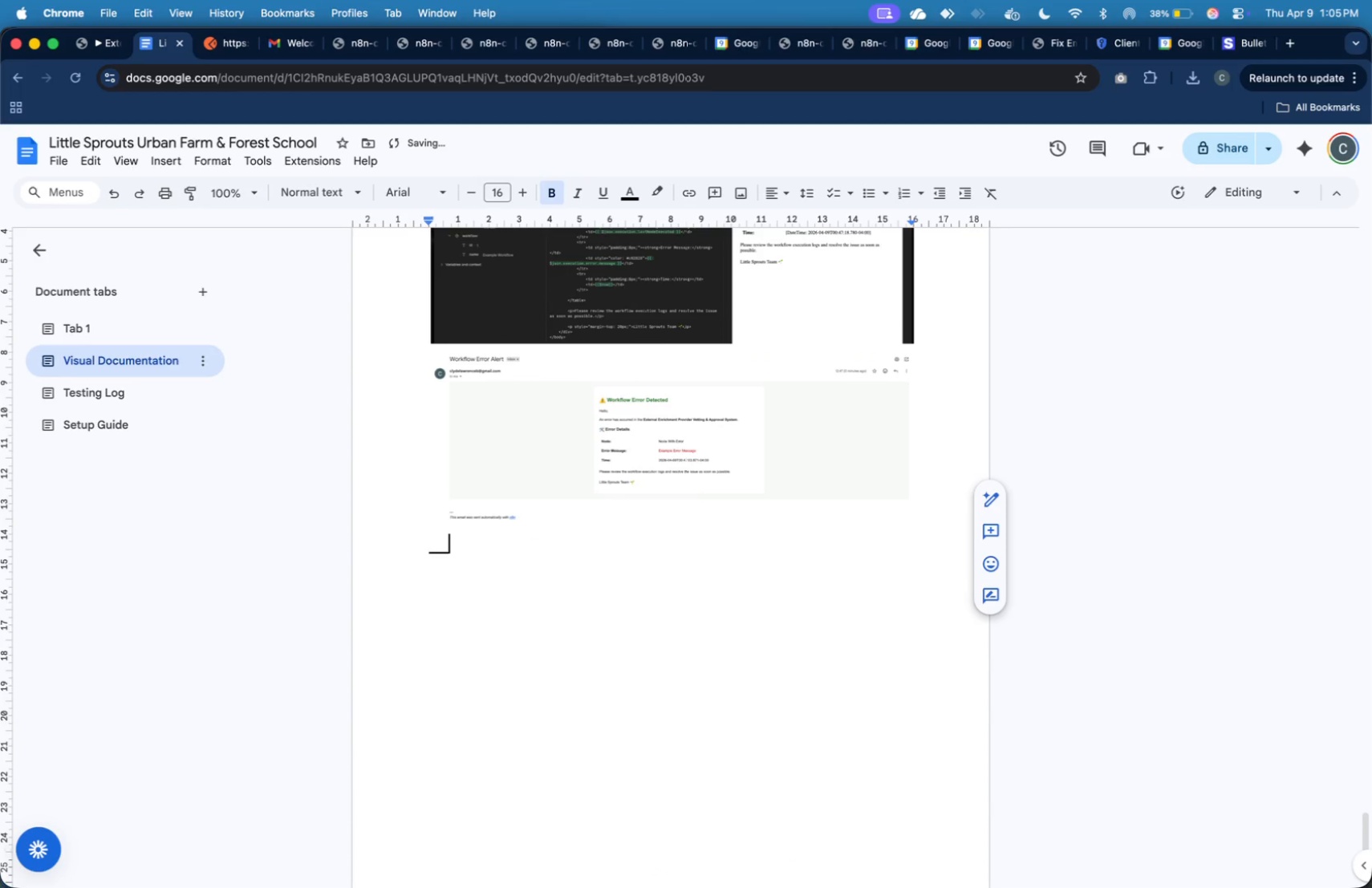 
key(Shift+Minus)
 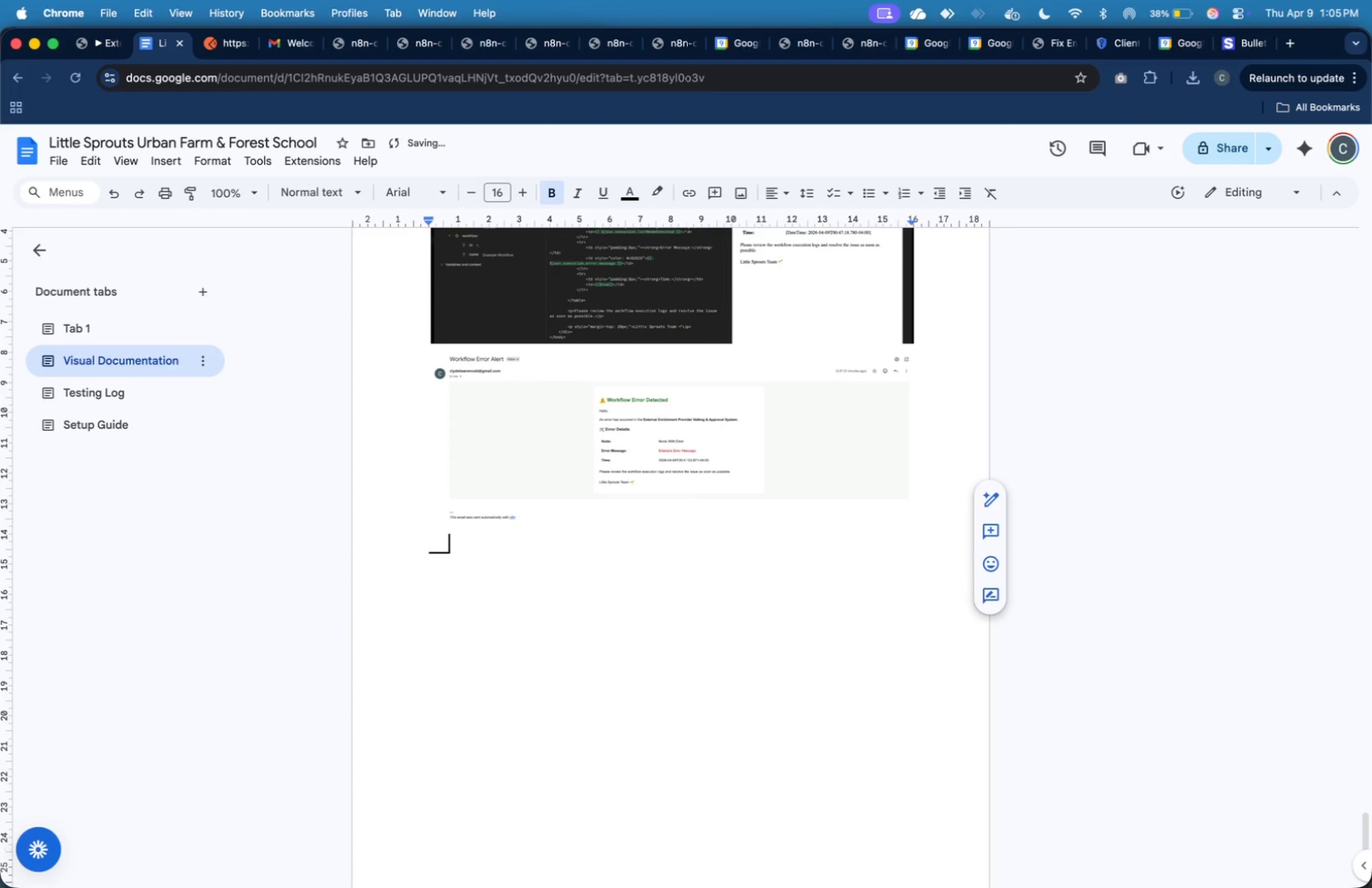 
key(Backspace)
 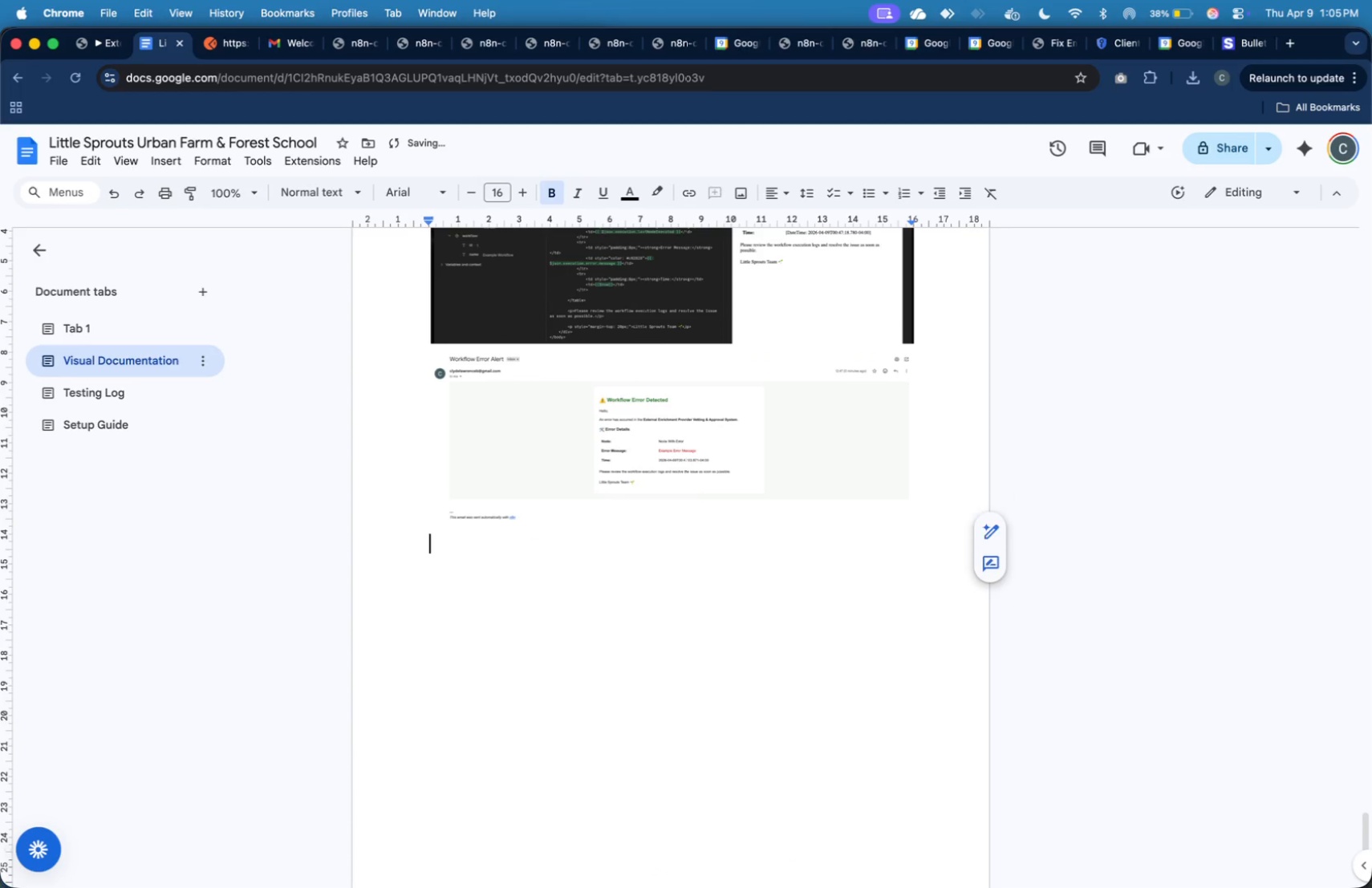 
key(Backspace)
 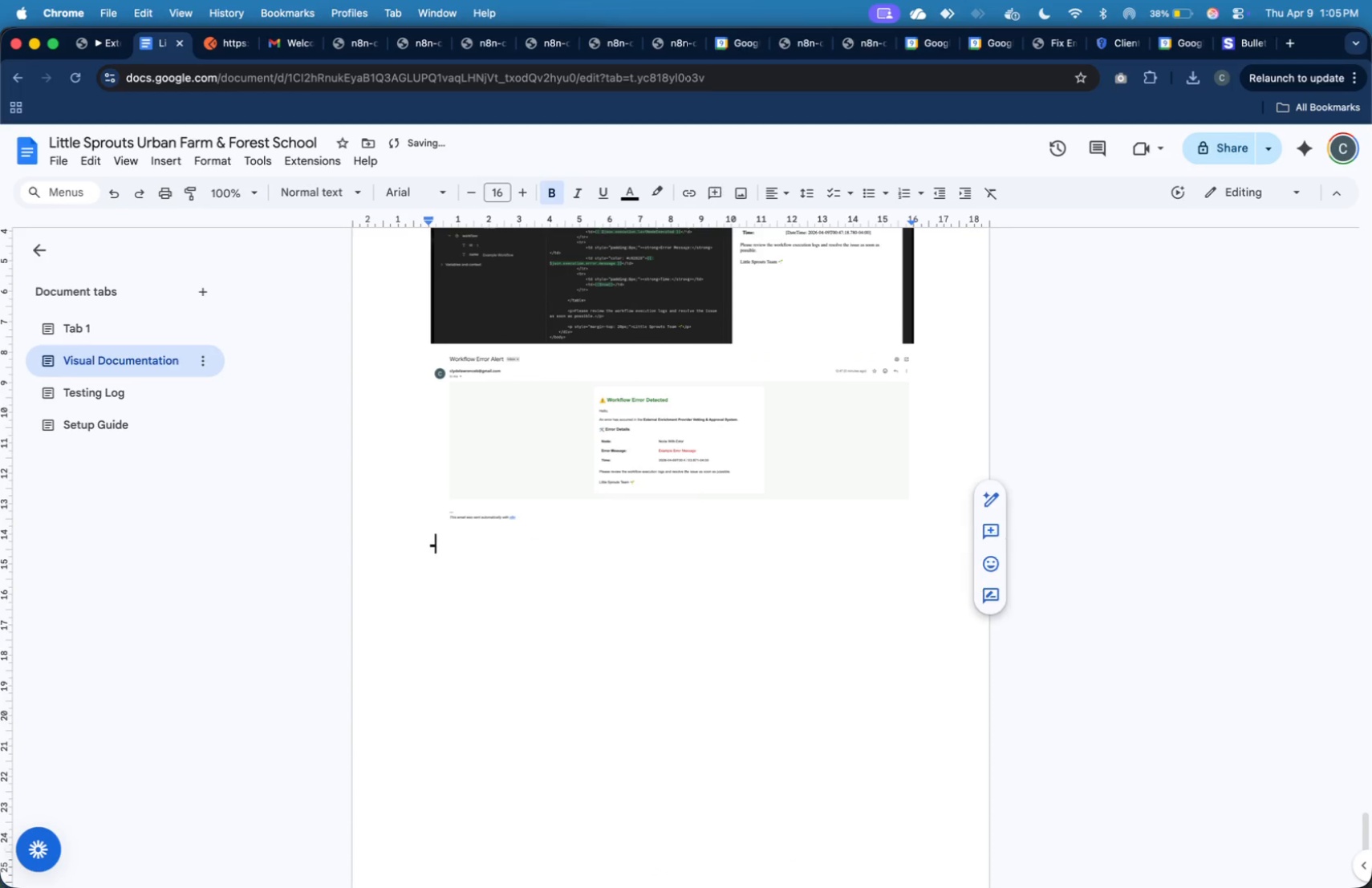 
key(Minus)
 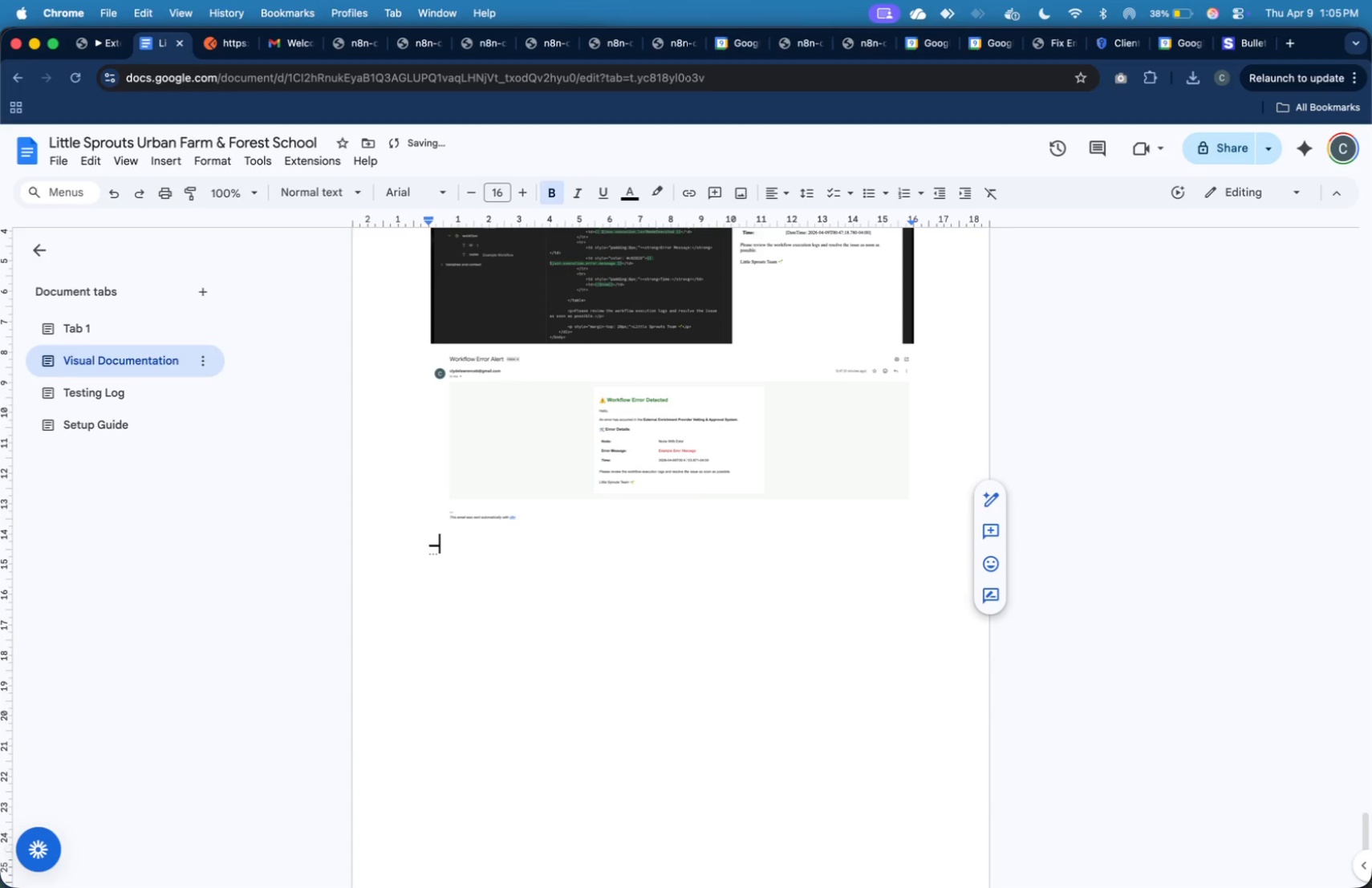 
key(Minus)
 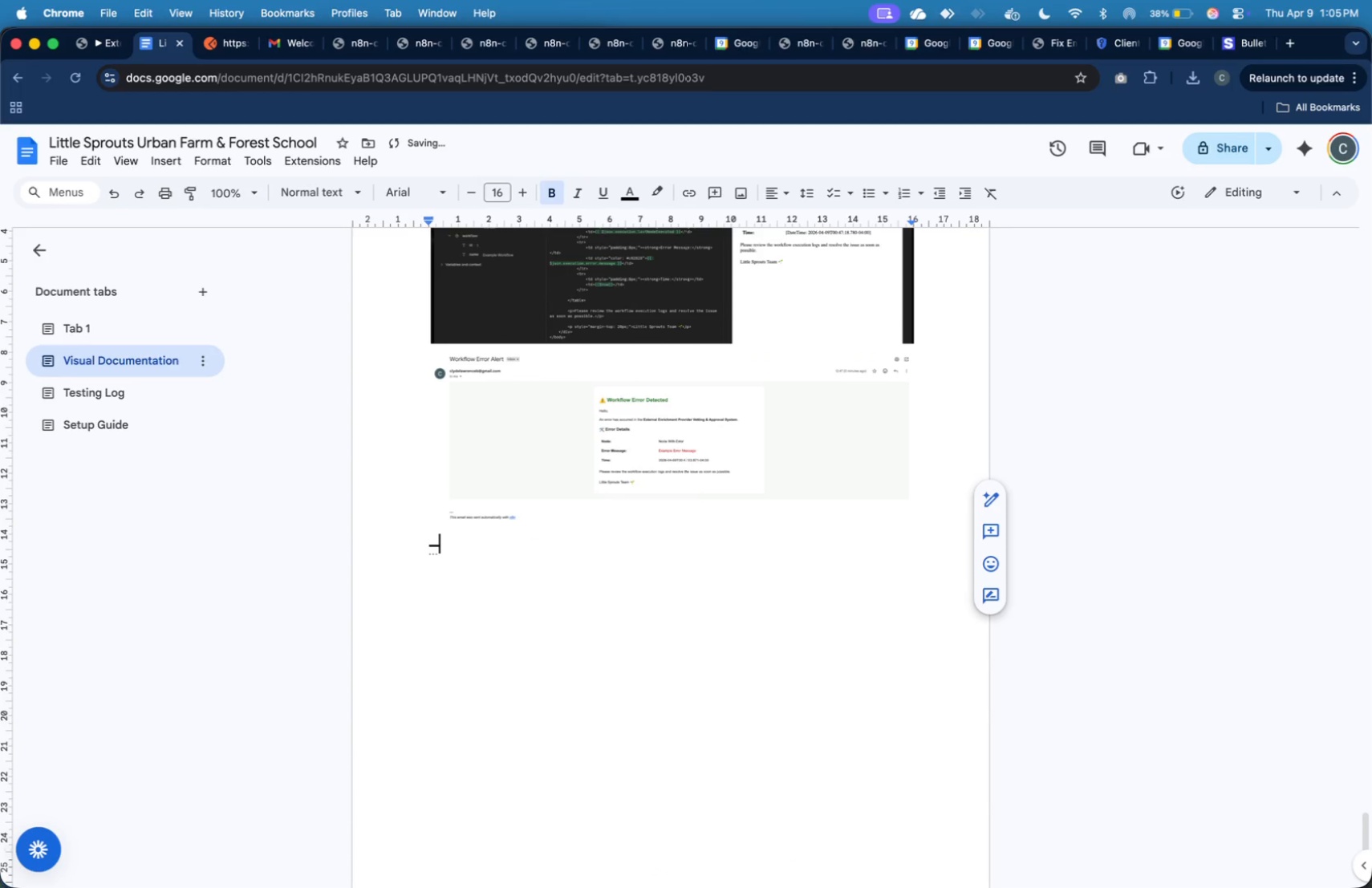 
key(Shift+ArrowLeft)
 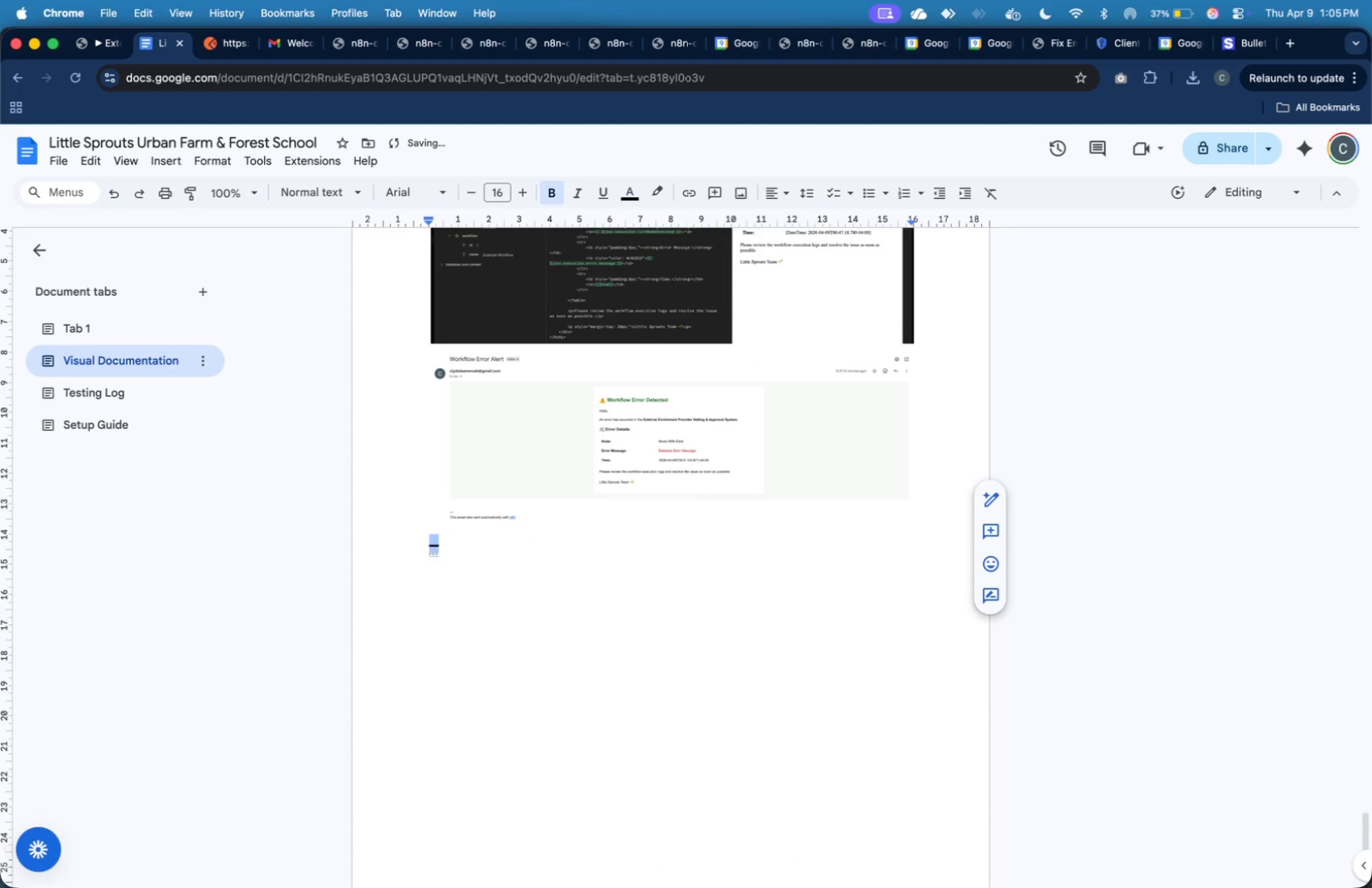 
key(Meta+C)
 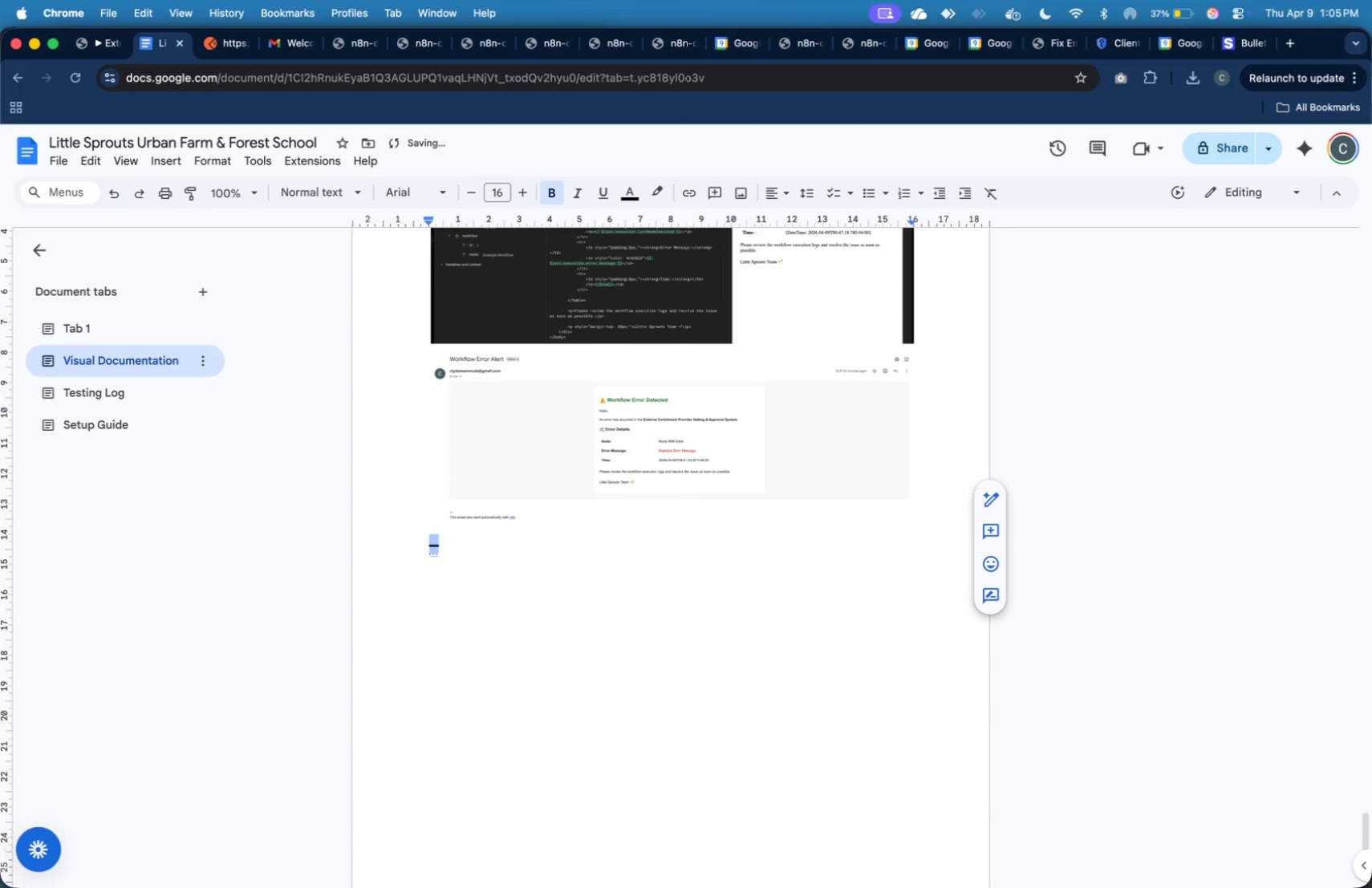 
key(ArrowRight)
 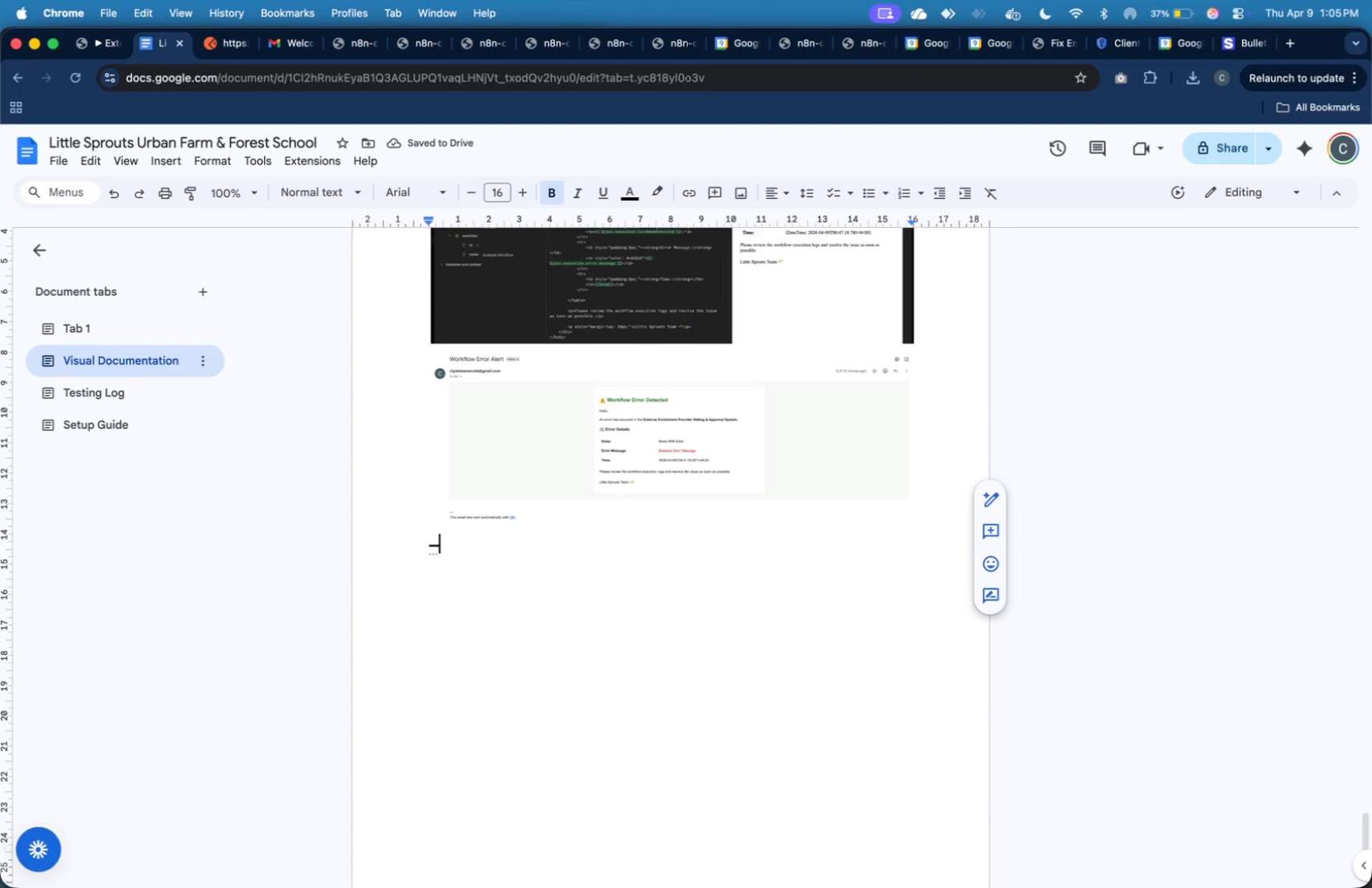 
hold_key(key=V, duration=1.5)
 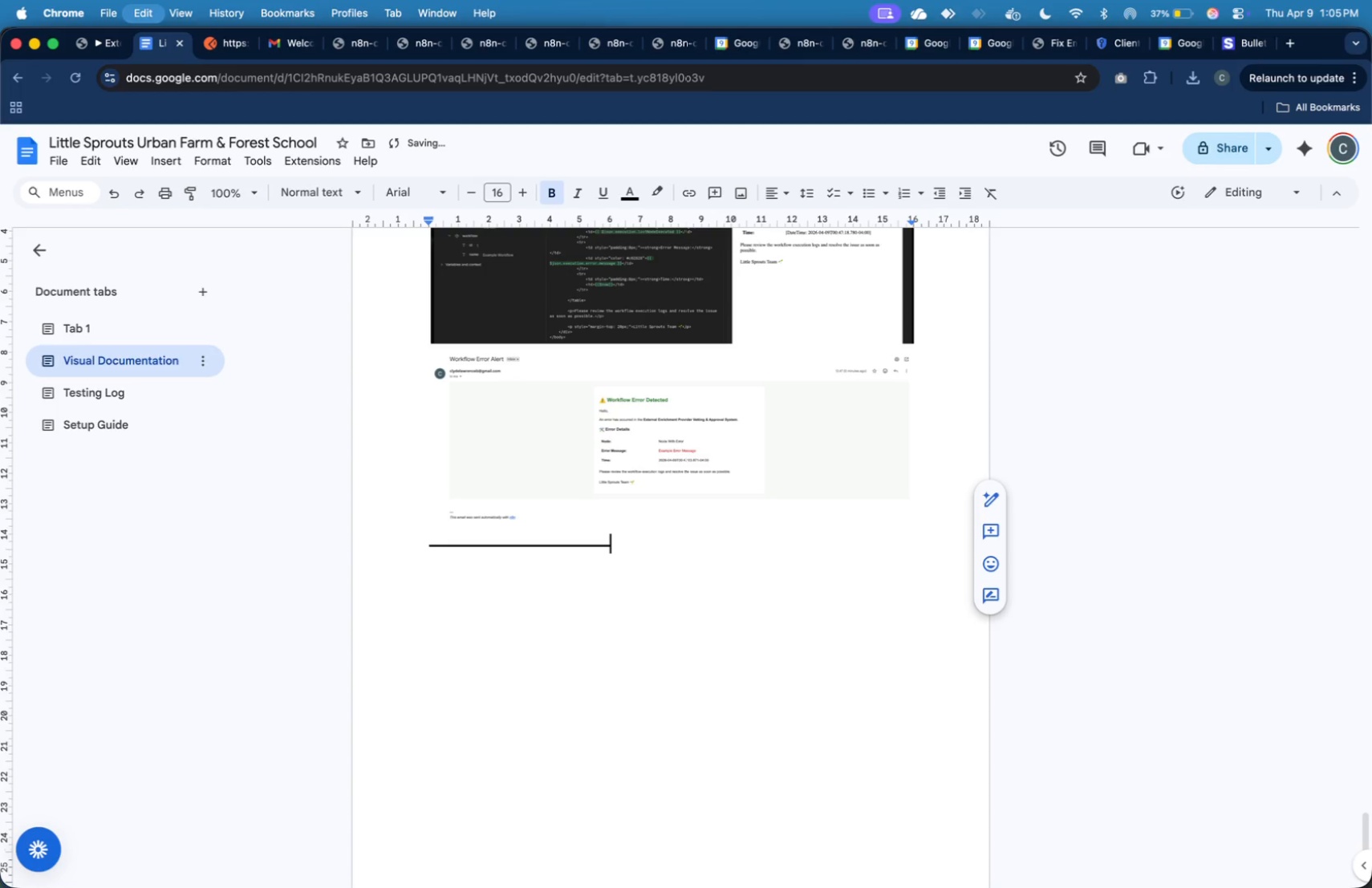 
hold_key(key=V, duration=0.34)
 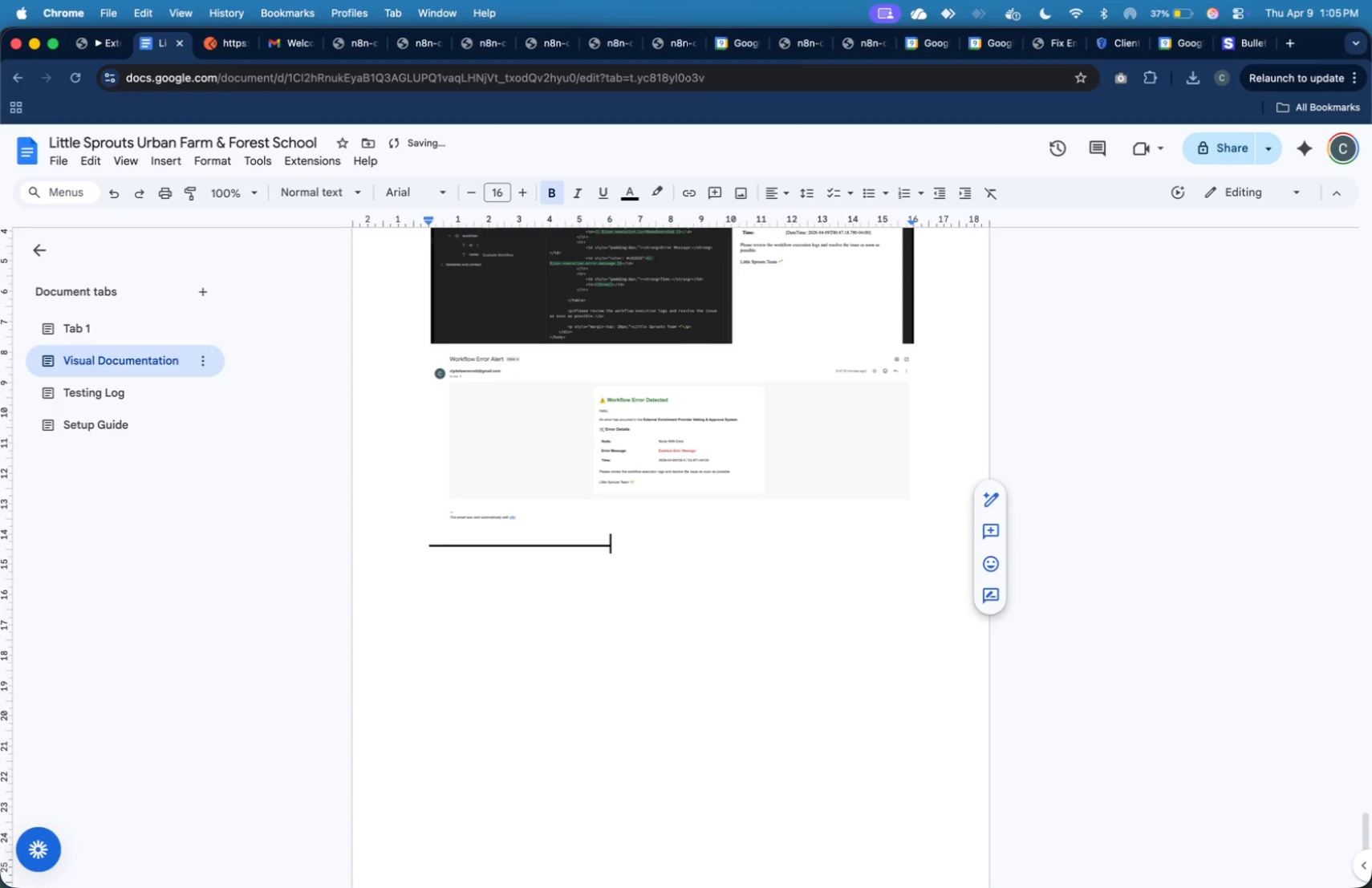 
hold_key(key=V, duration=1.17)
 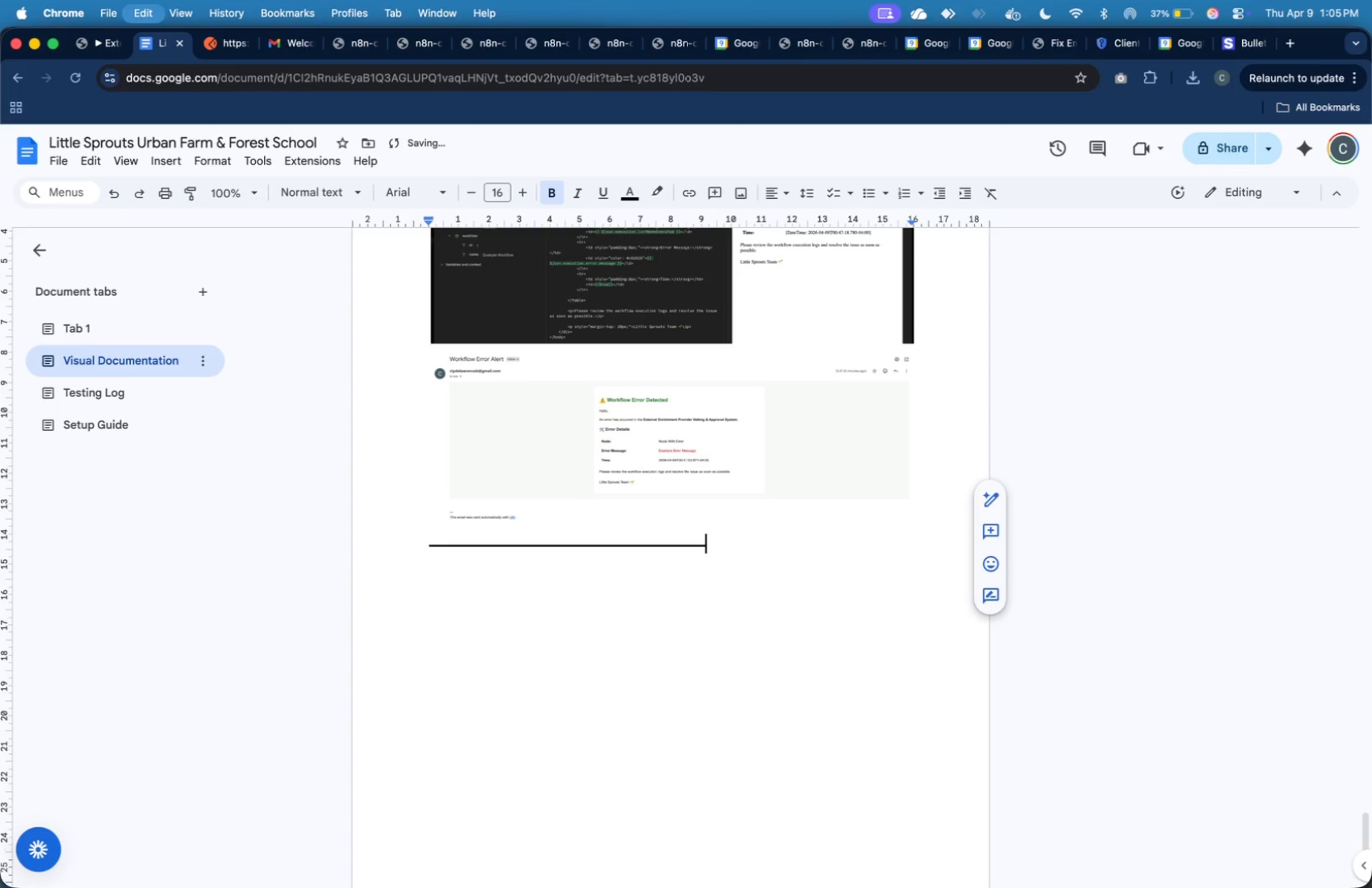 
hold_key(key=V, duration=1.43)
 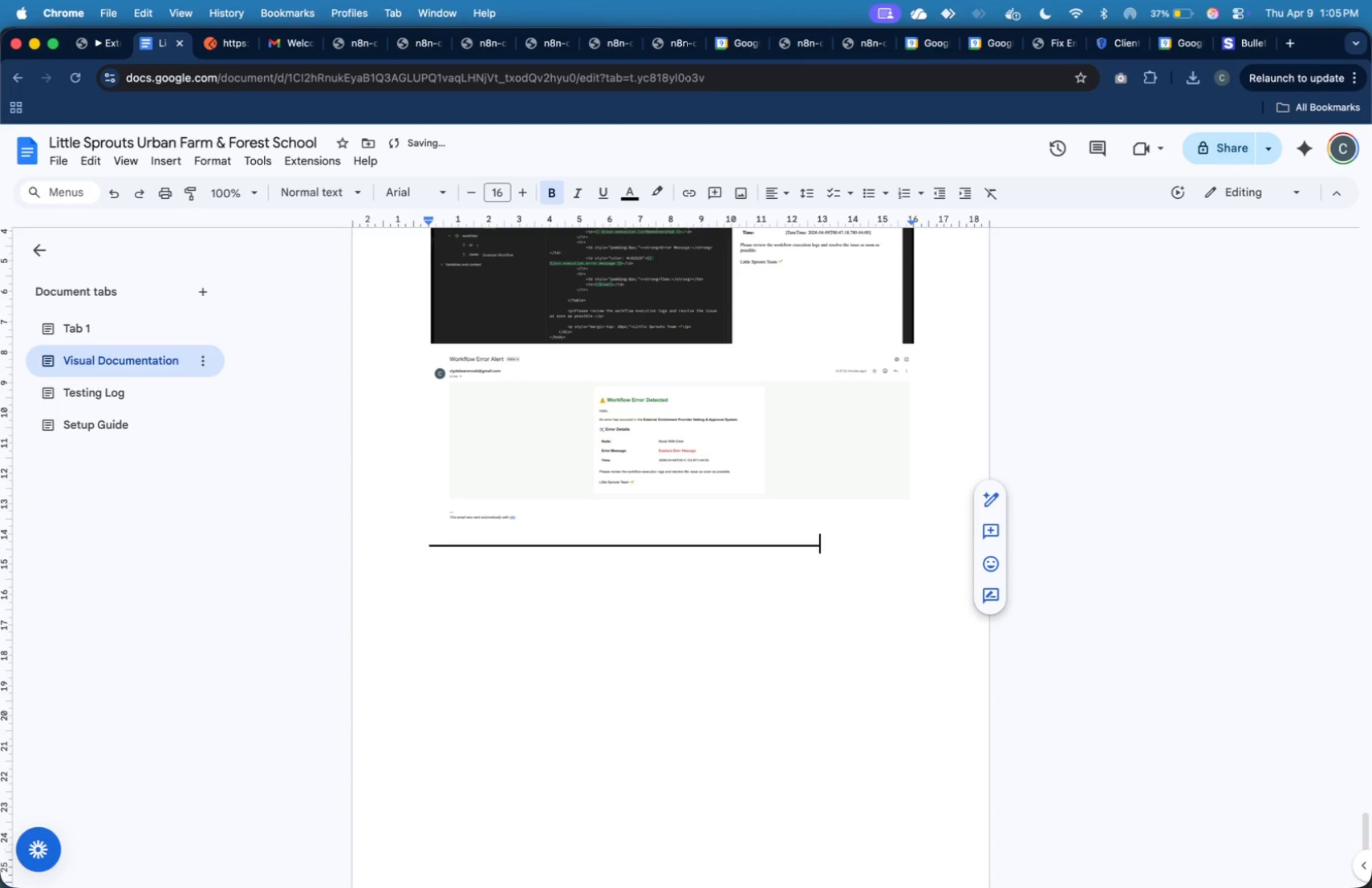 
hold_key(key=V, duration=1.06)
 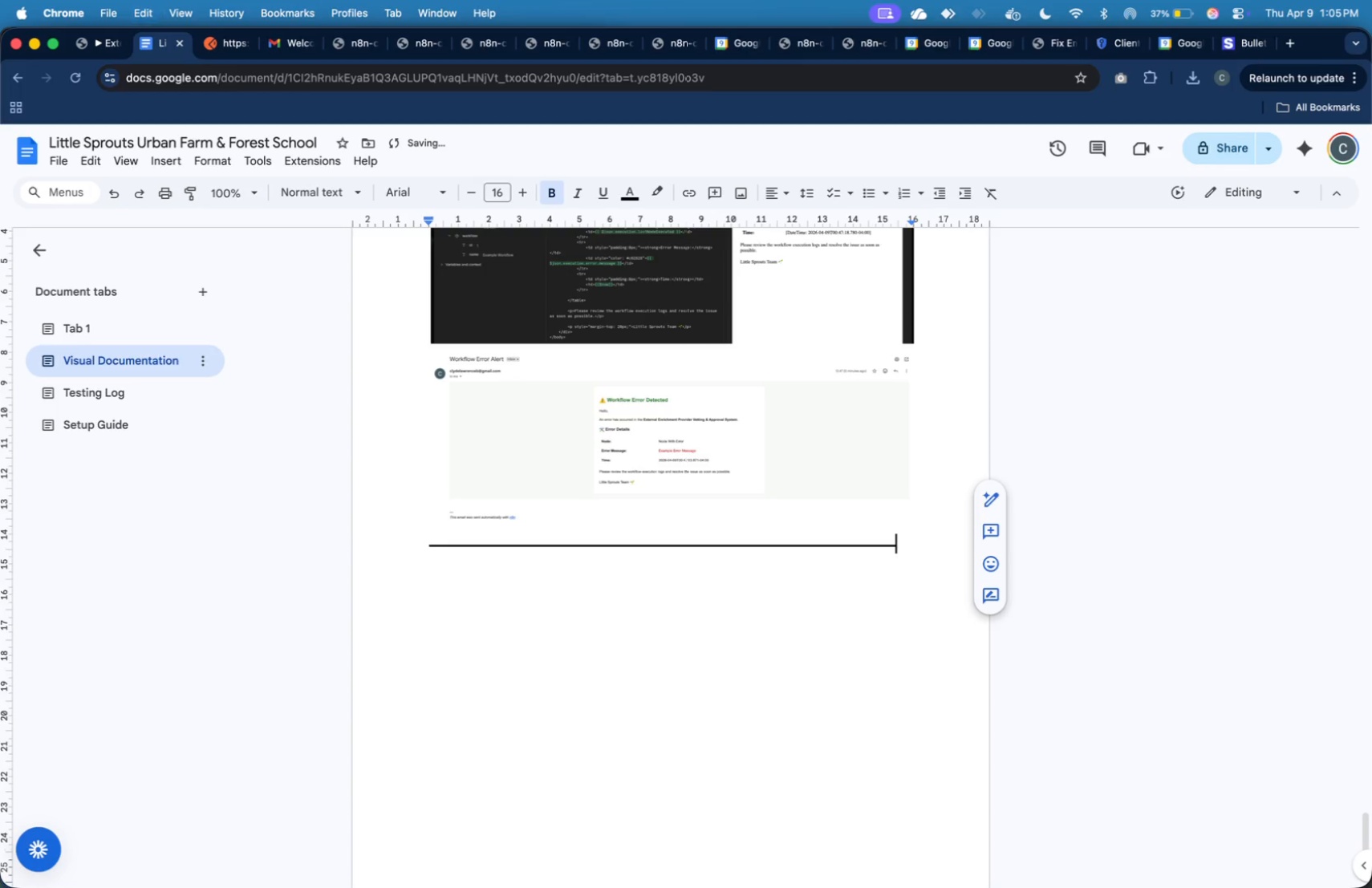 
key(Meta+V)
 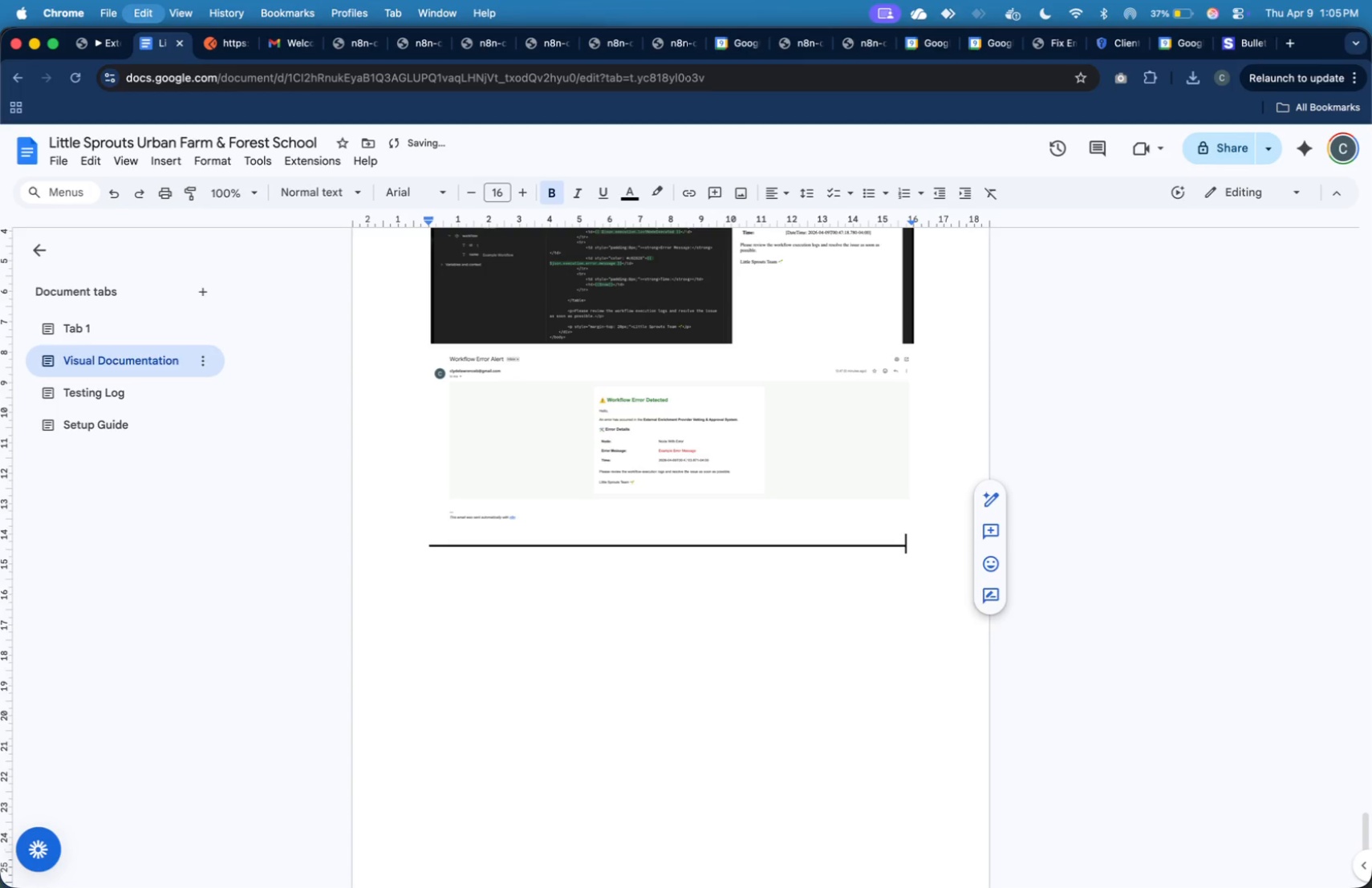 
key(Meta+V)
 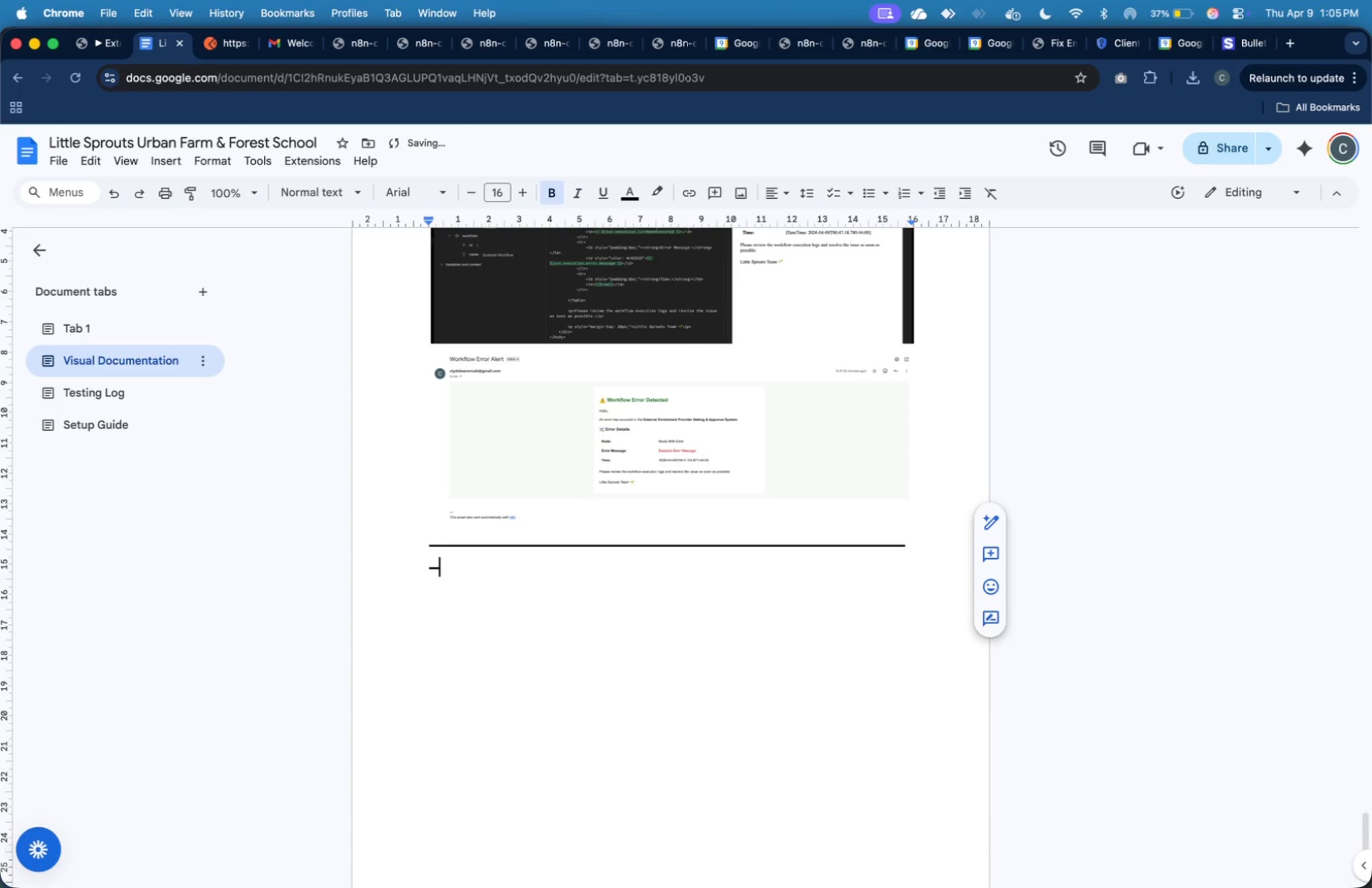 
key(Backspace)
 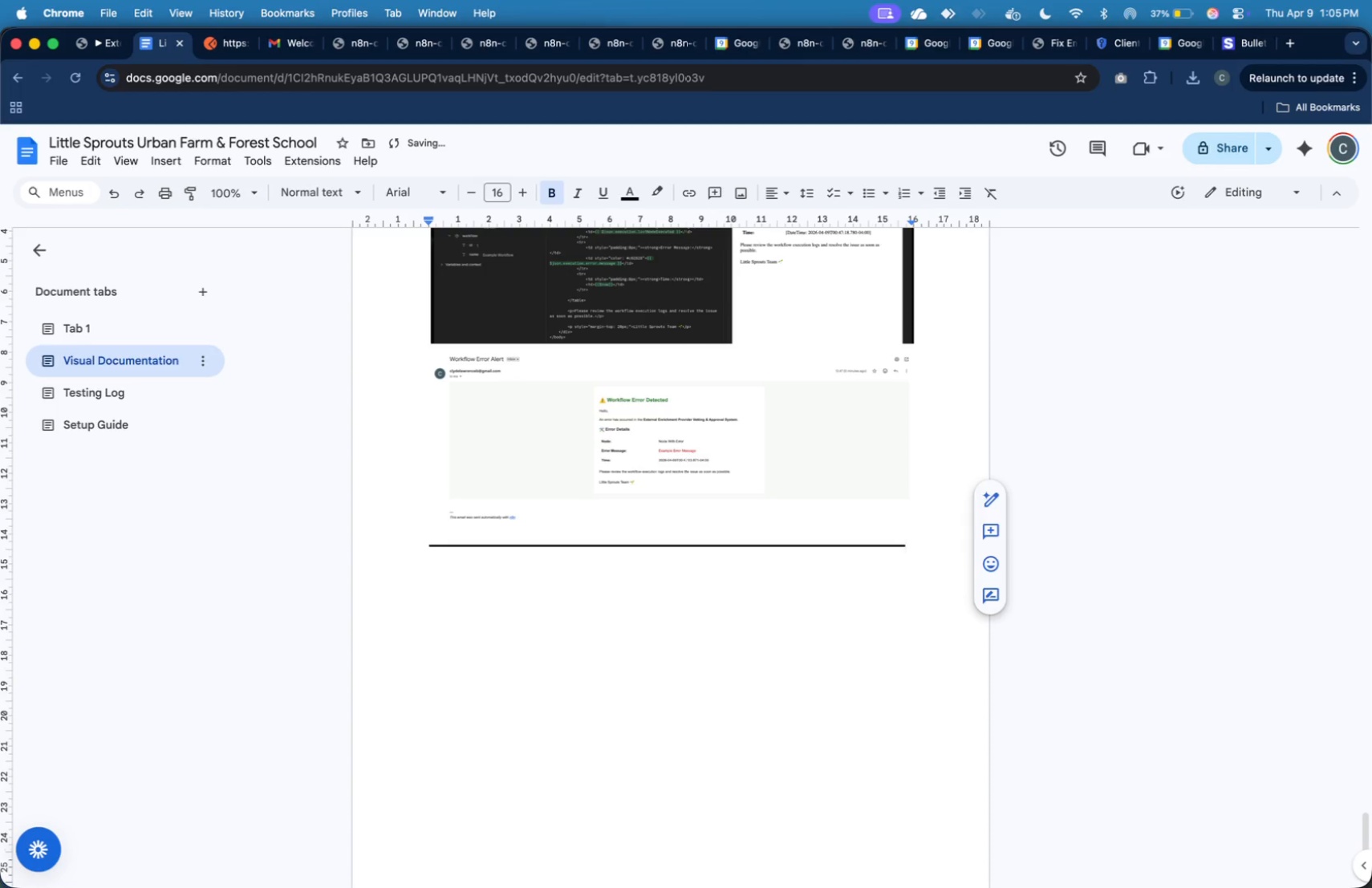 
key(Enter)
 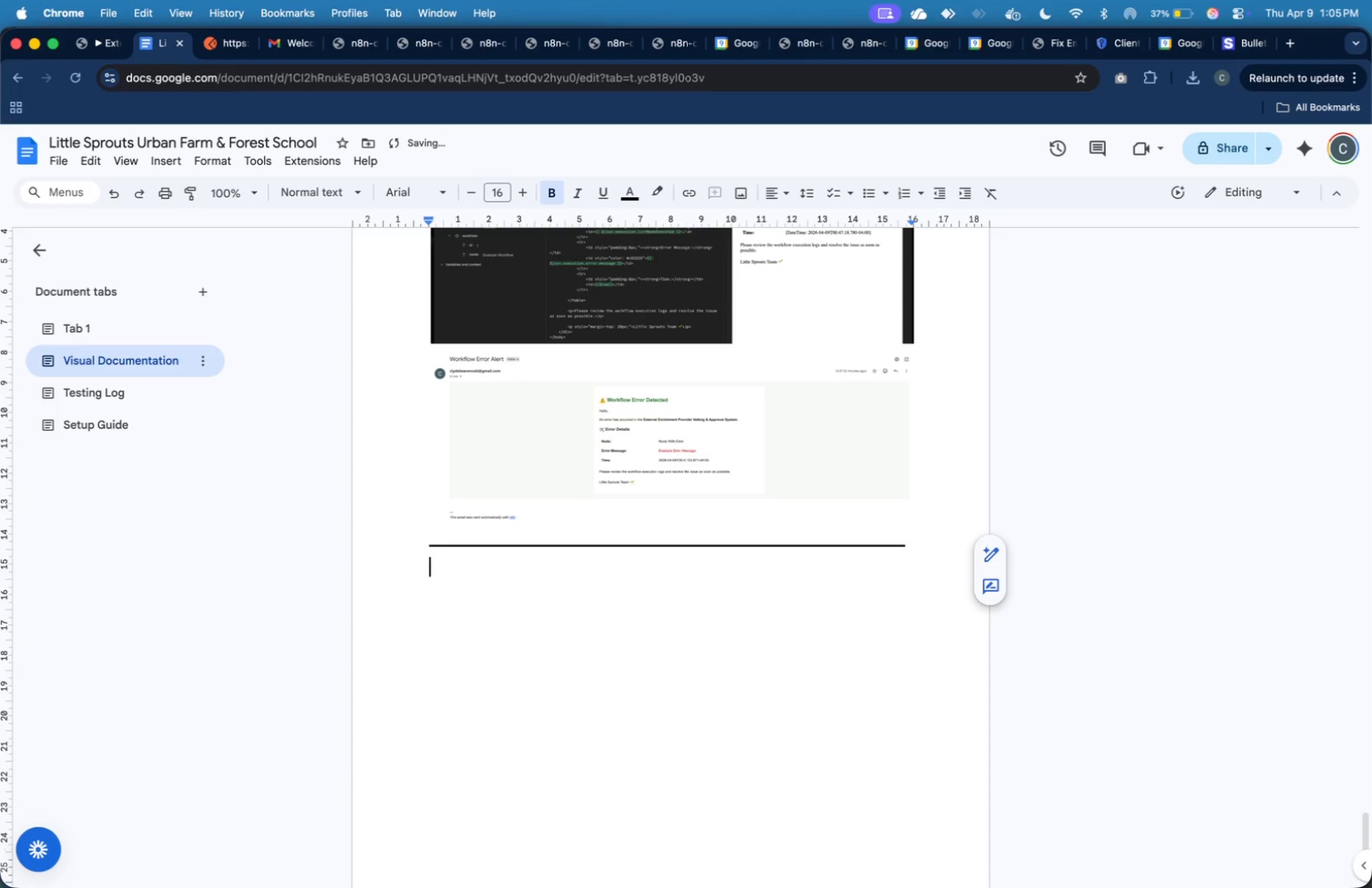 
type(Close)
key(Backspace)
key(Backspace)
key(Backspace)
key(Backspace)
key(Backspace)
type(Zoomed-in Screenshots of Sticky NOte=)
key(Backspace)
key(Backspace)
key(Backspace)
key(Backspace)
type(ote Grouo)
key(Backspace)
type(ps)
 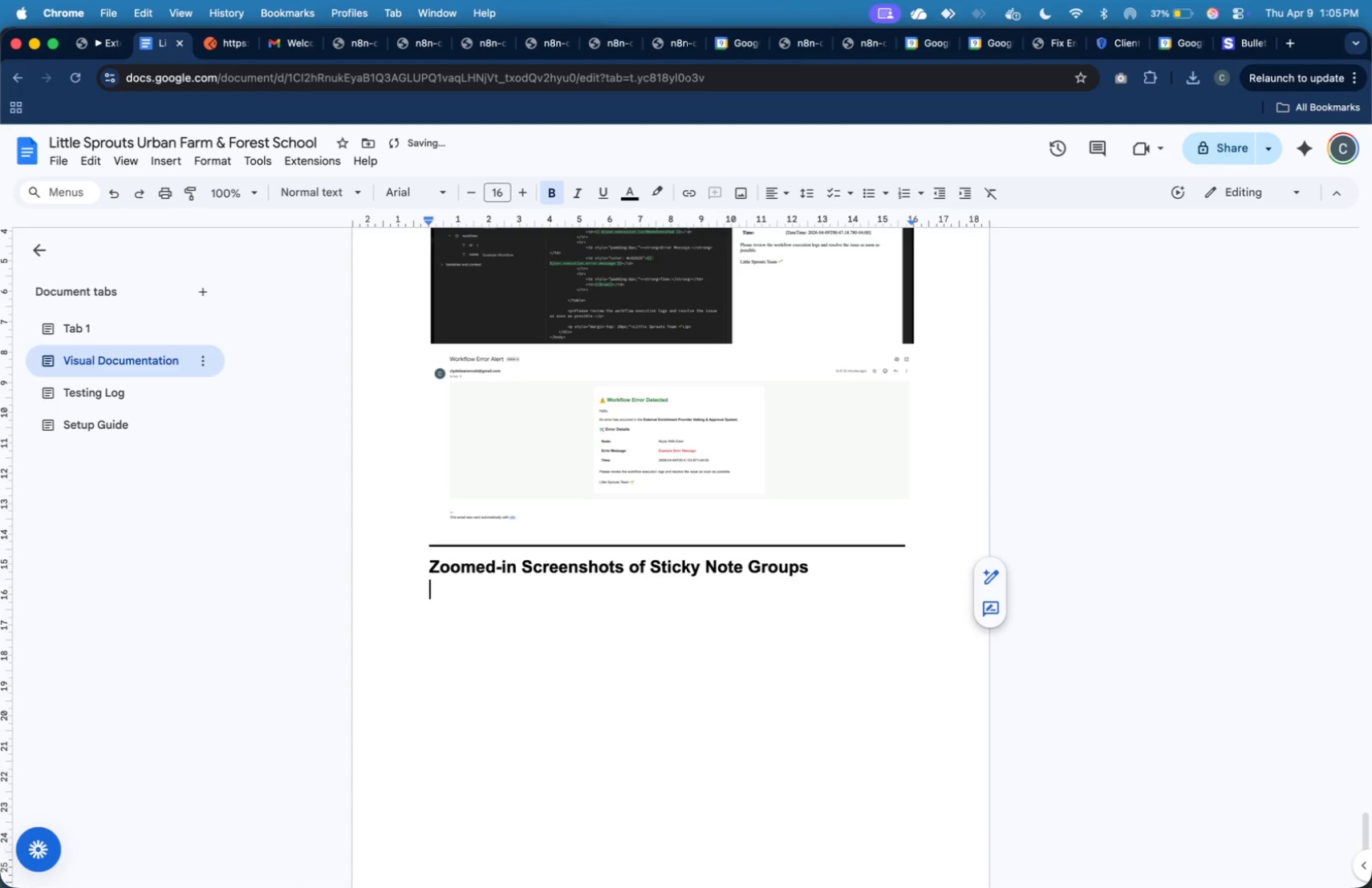 
 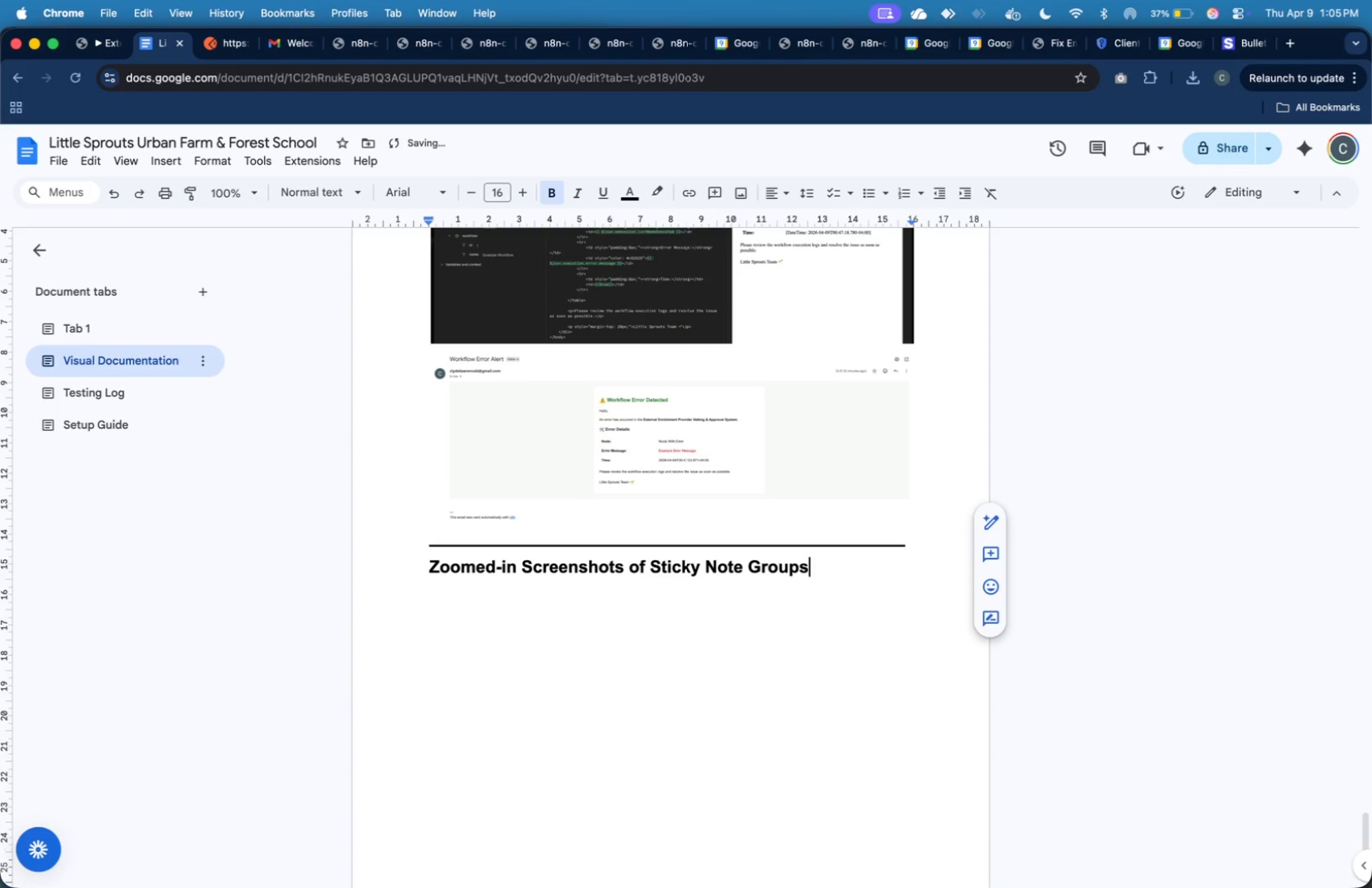 
key(Enter)
 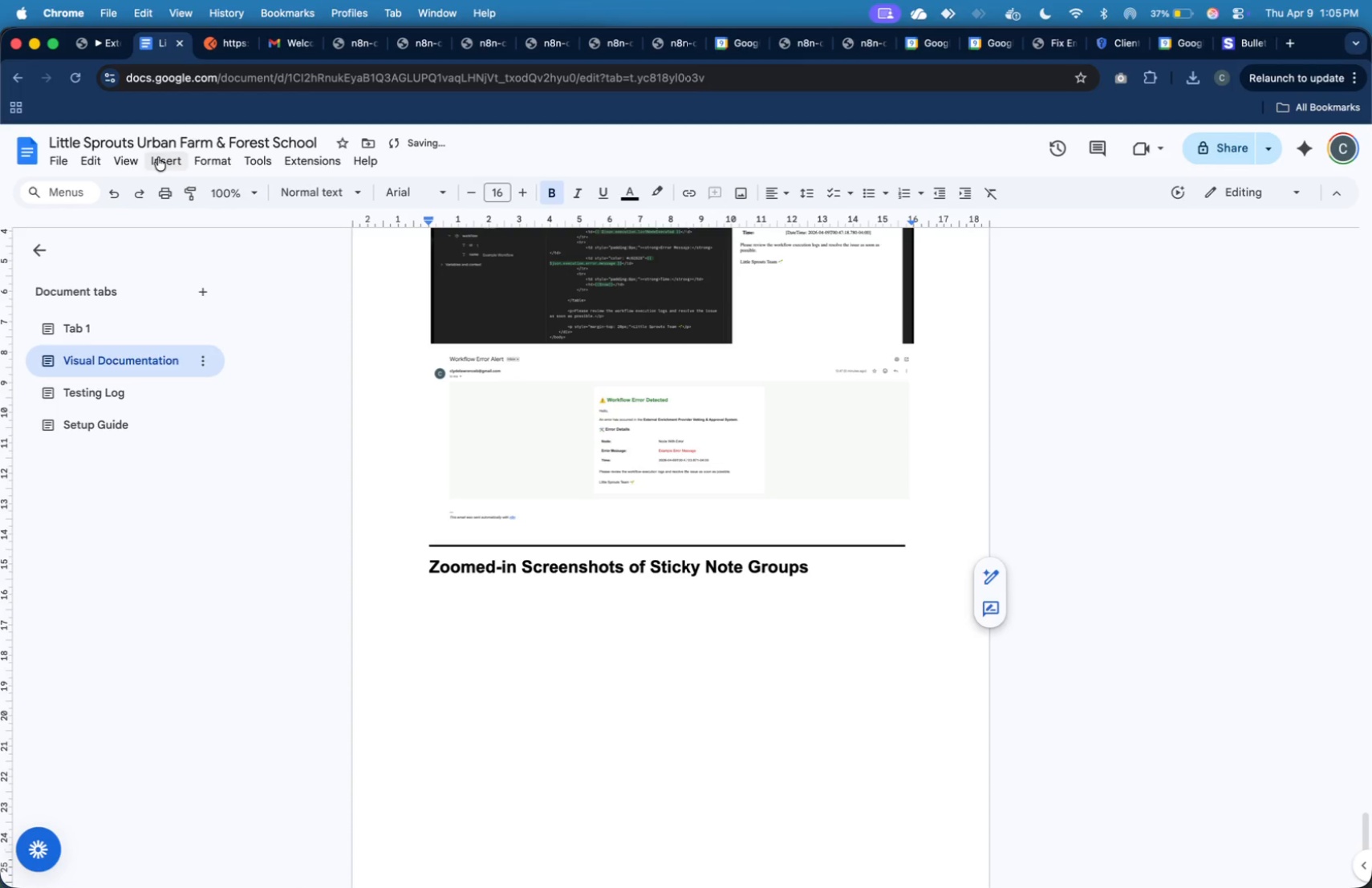 
left_click([109, 48])
 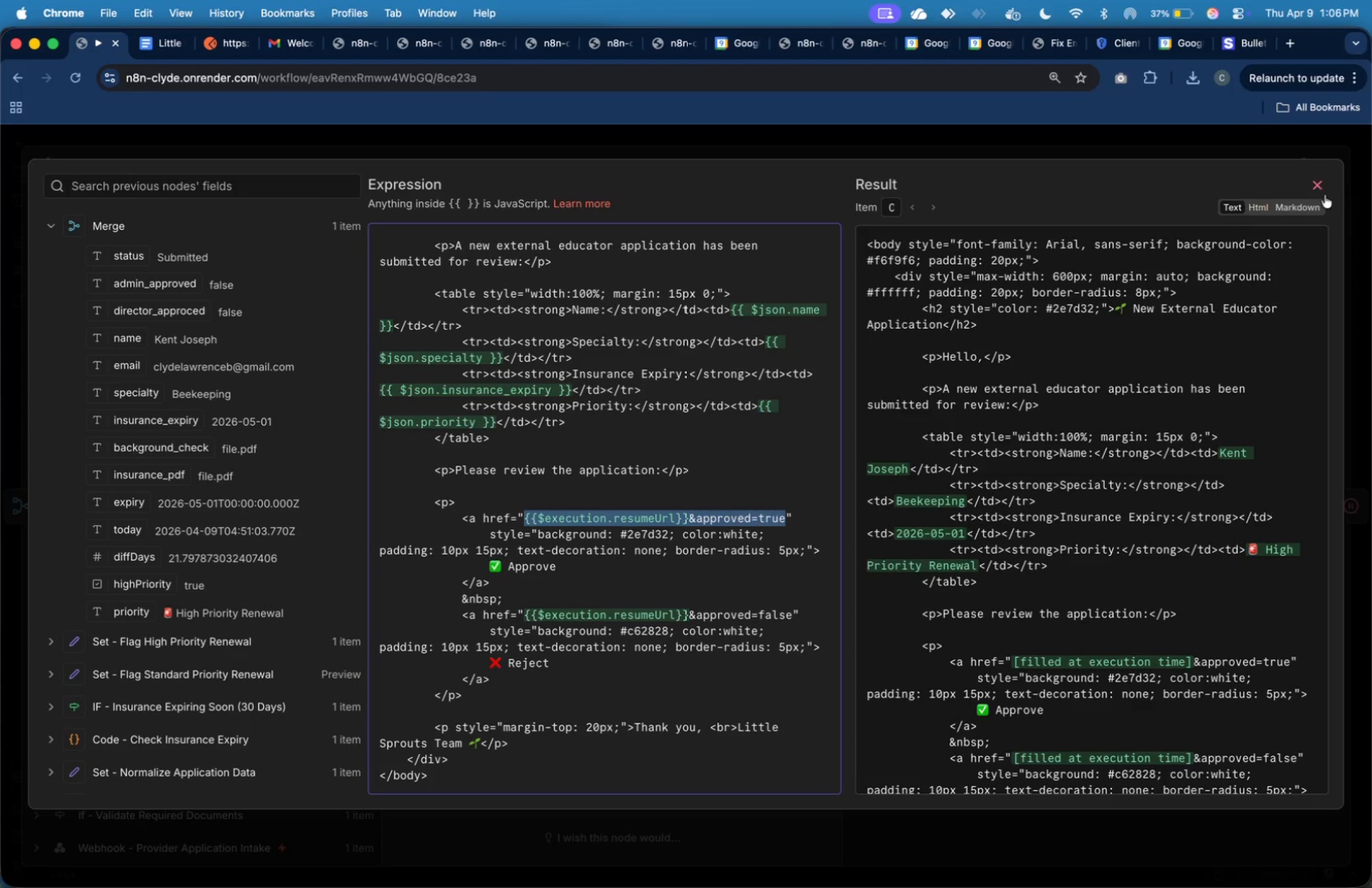 
left_click([1309, 184])
 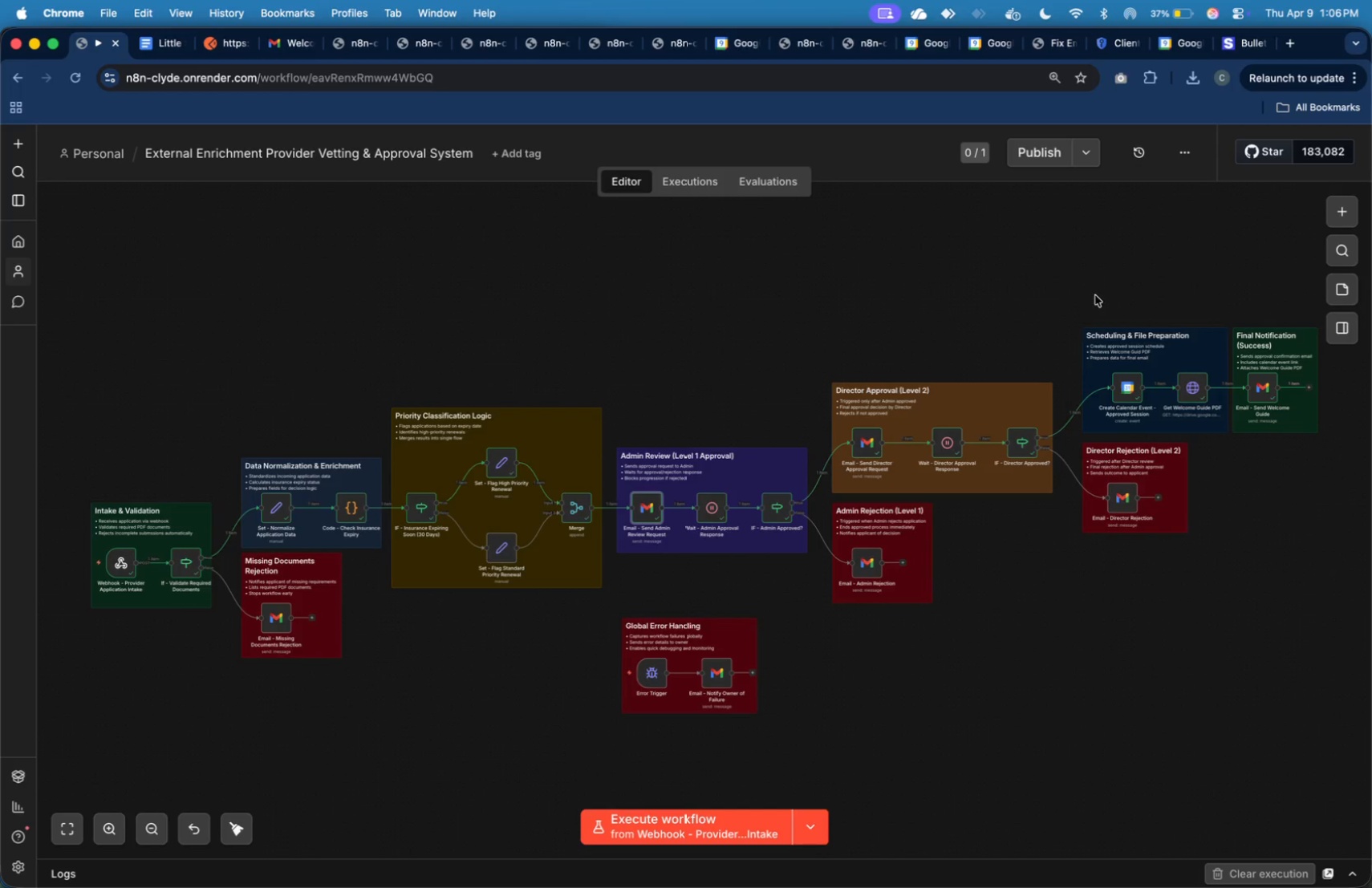 
wait(7.69)
 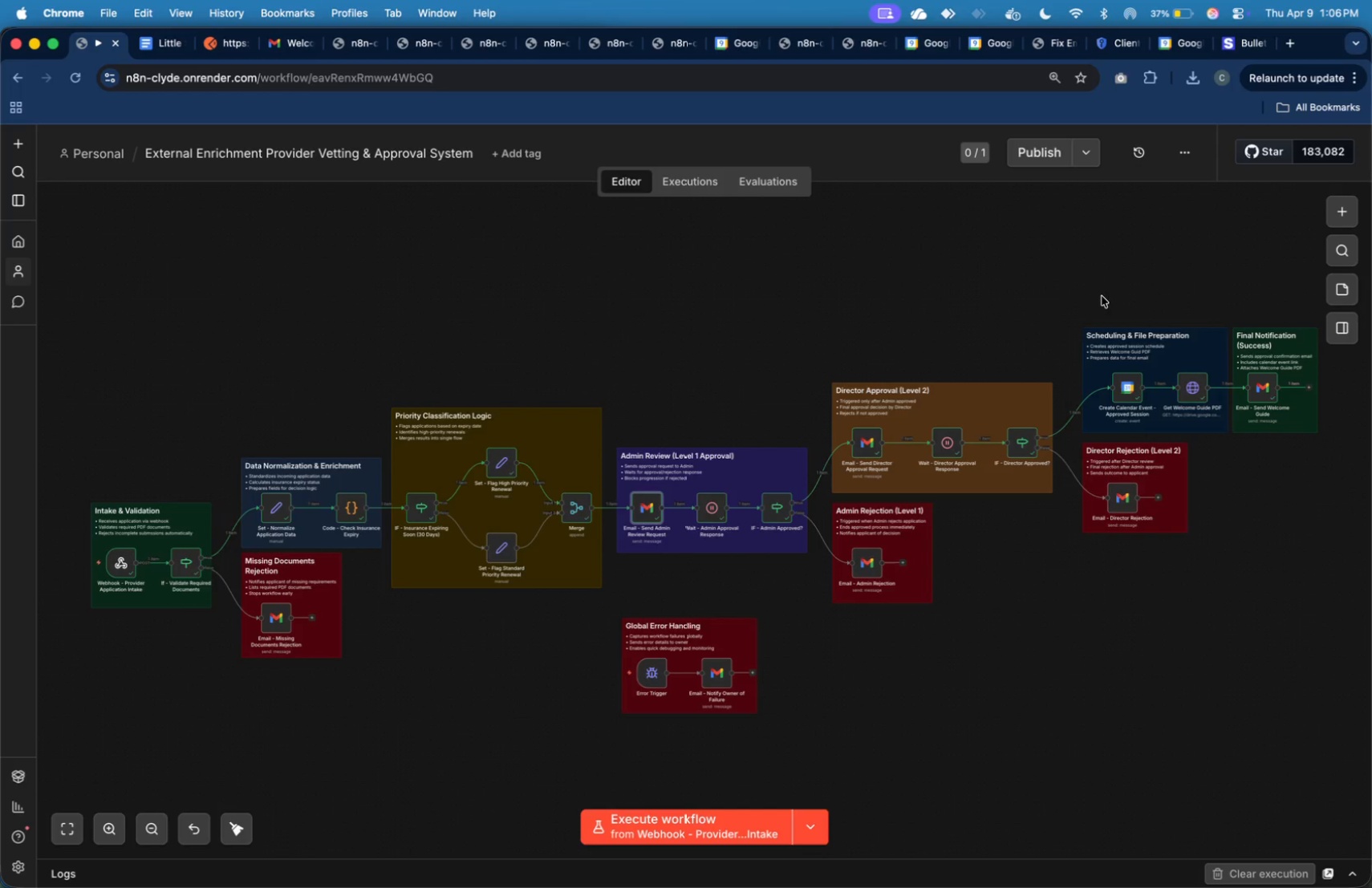 
double_click([113, 822])
 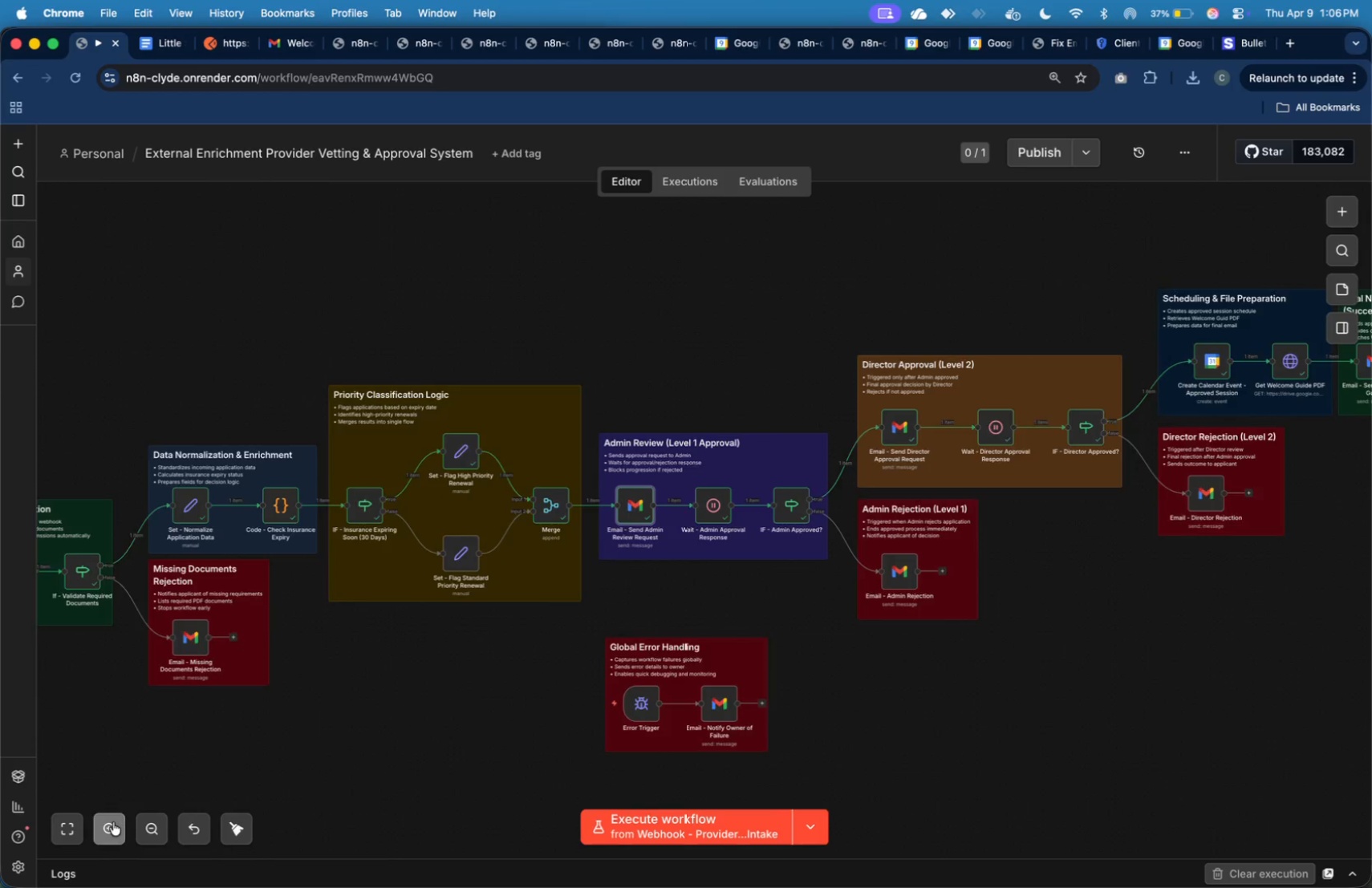 
triple_click([113, 822])
 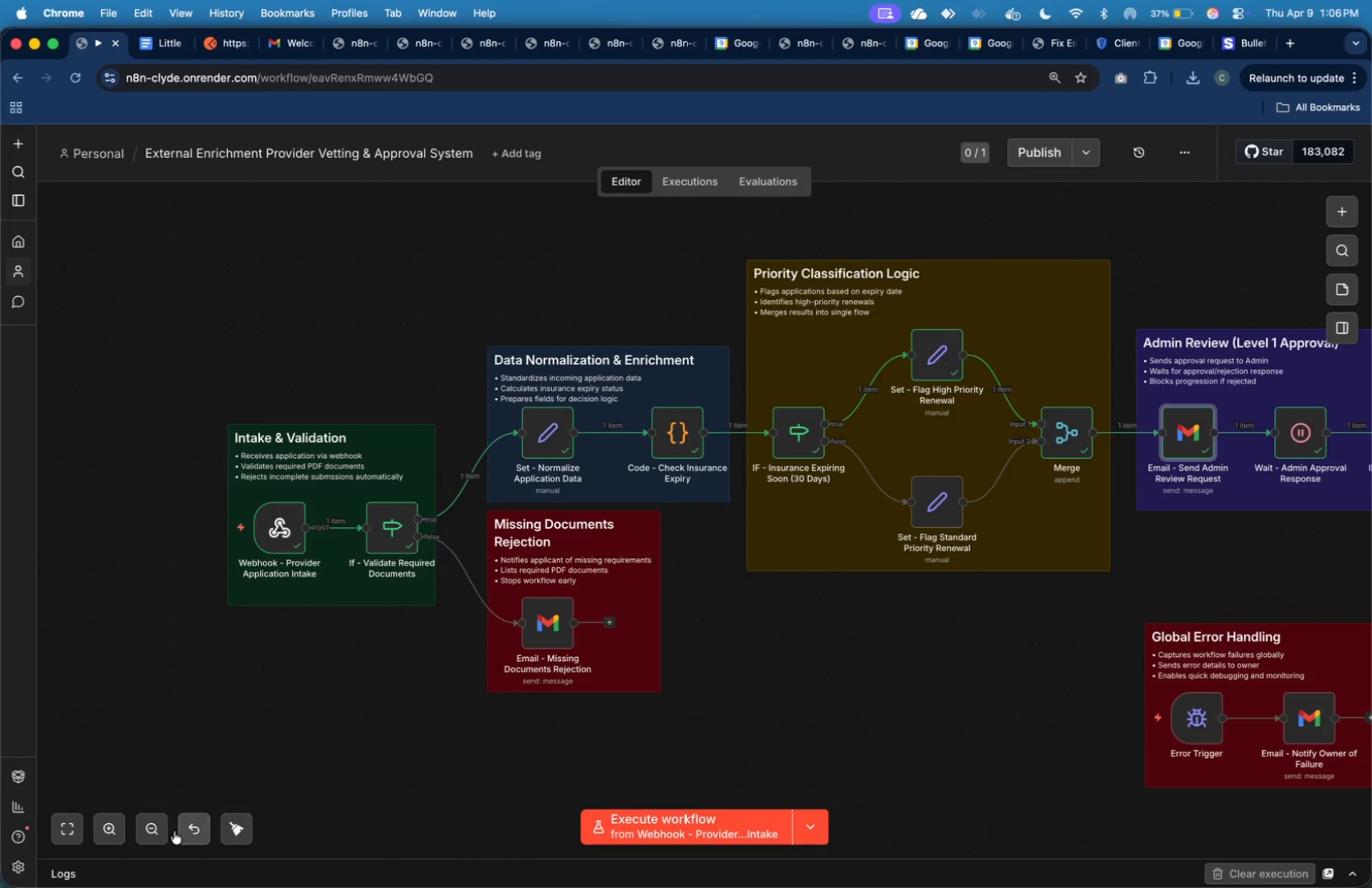 
double_click([106, 834])
 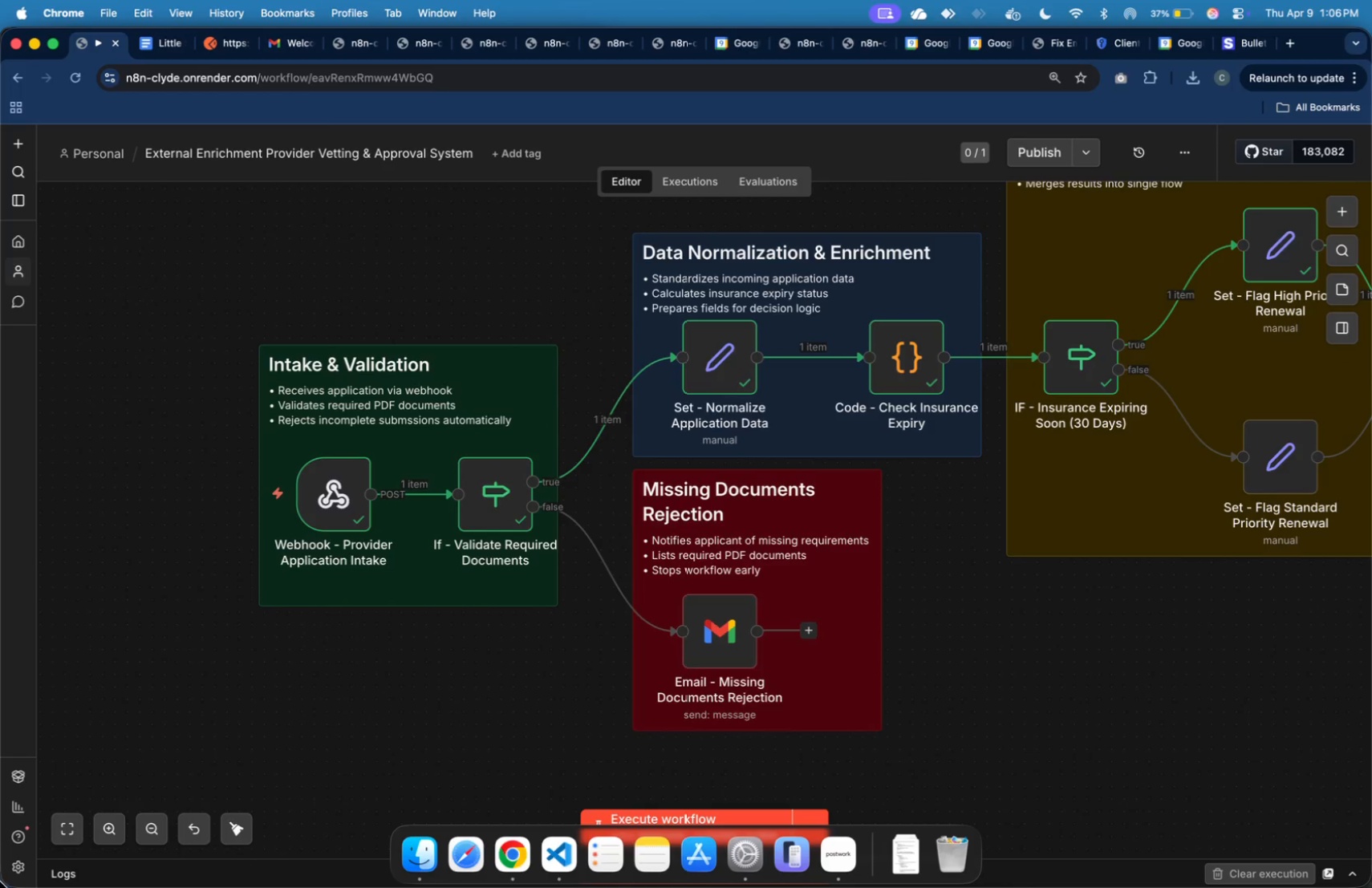 
wait(5.15)
 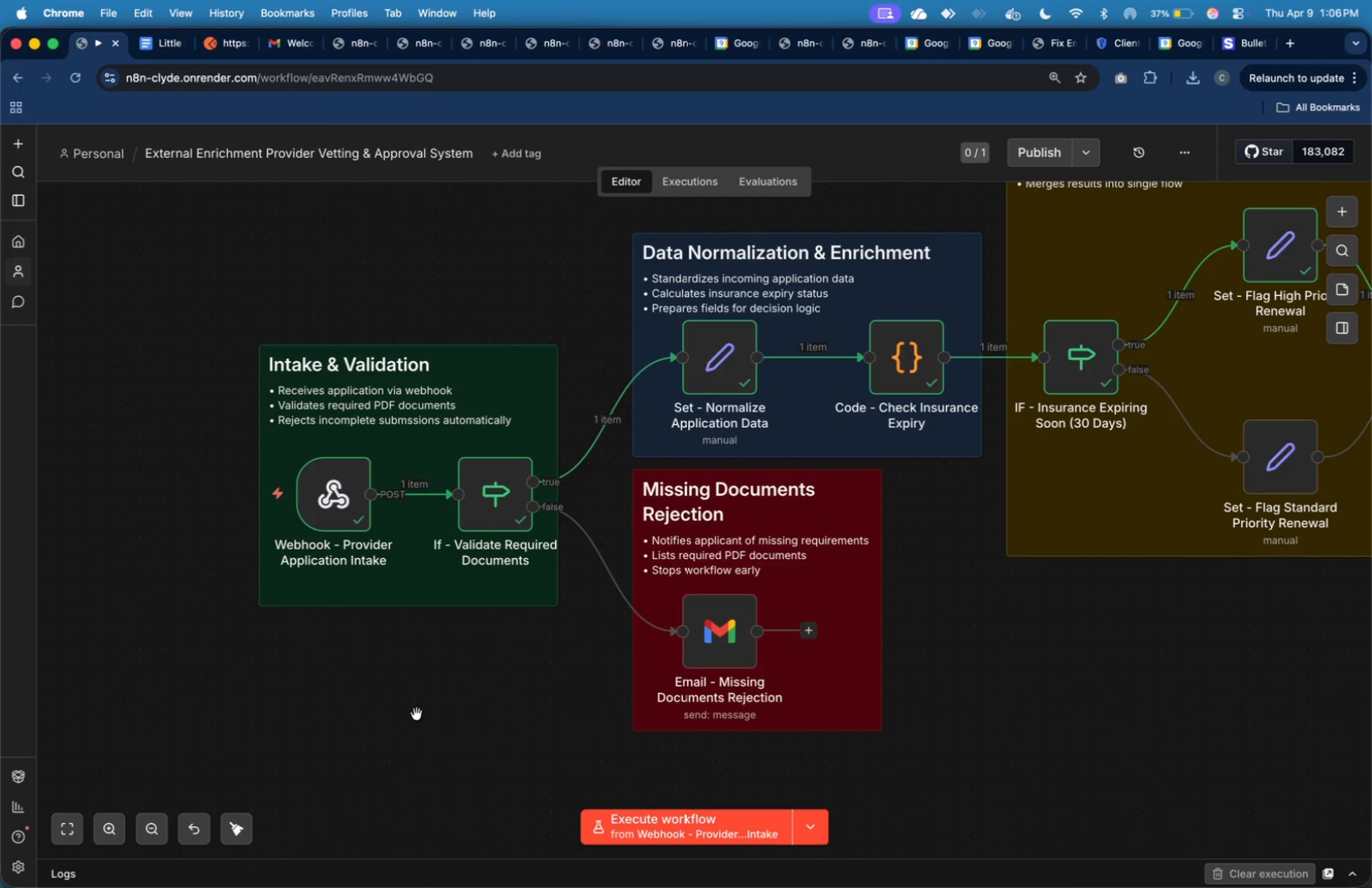 
key(Meta+Shift+4)
 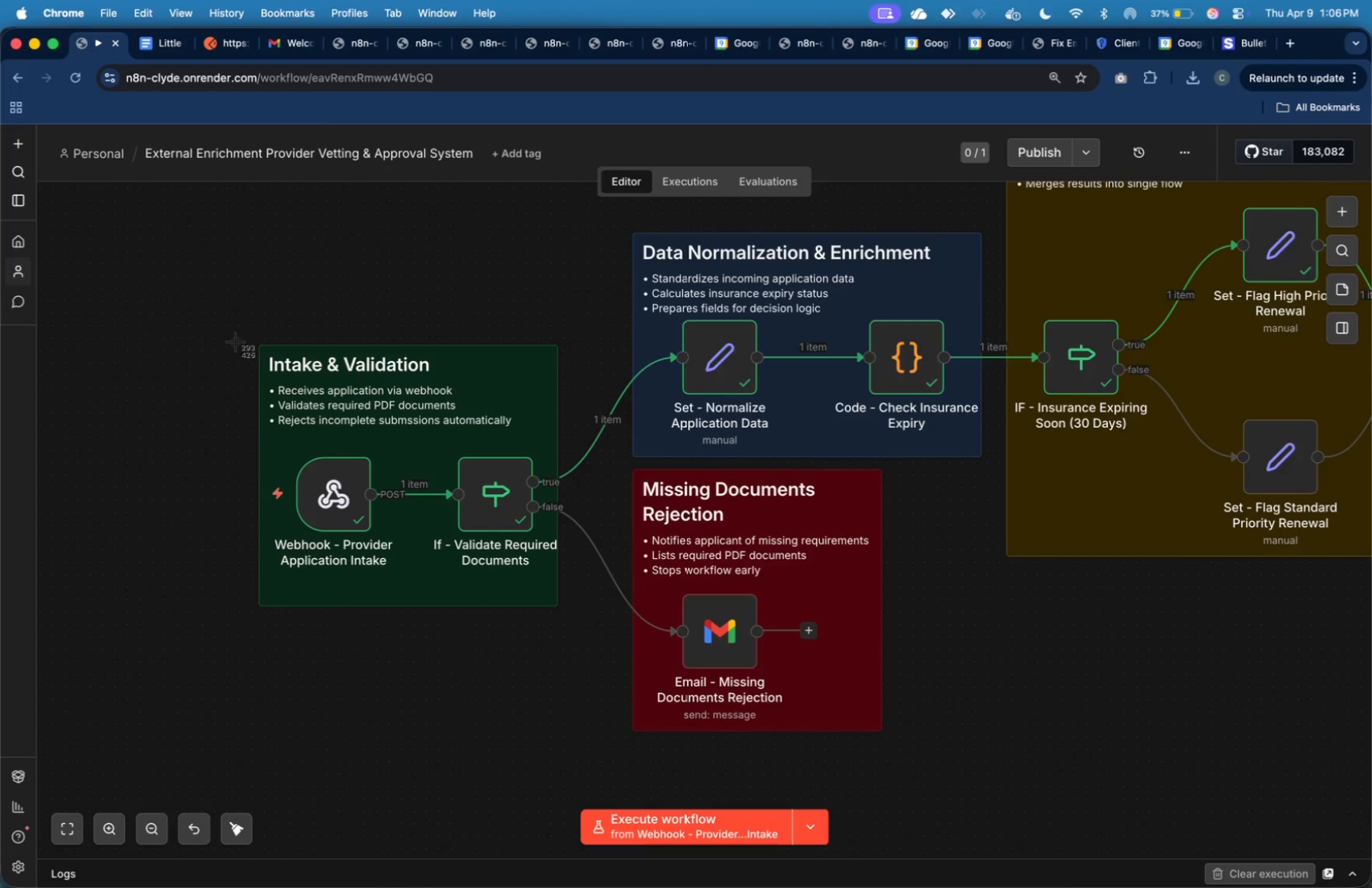 
left_click_drag(start_coordinate=[233, 323], to_coordinate=[578, 620])
 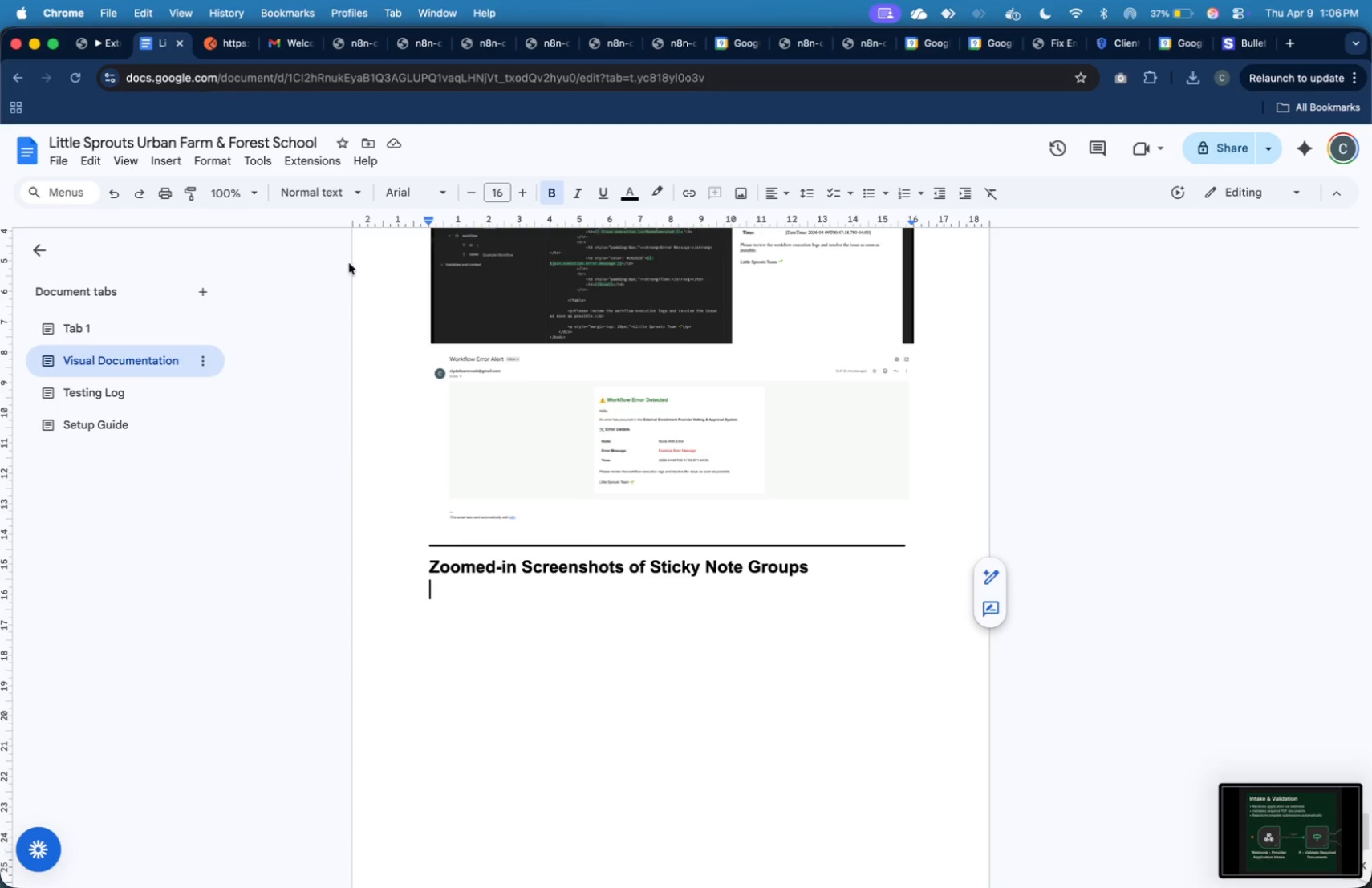 
scroll: coordinate [644, 610], scroll_direction: down, amount: 2.0
 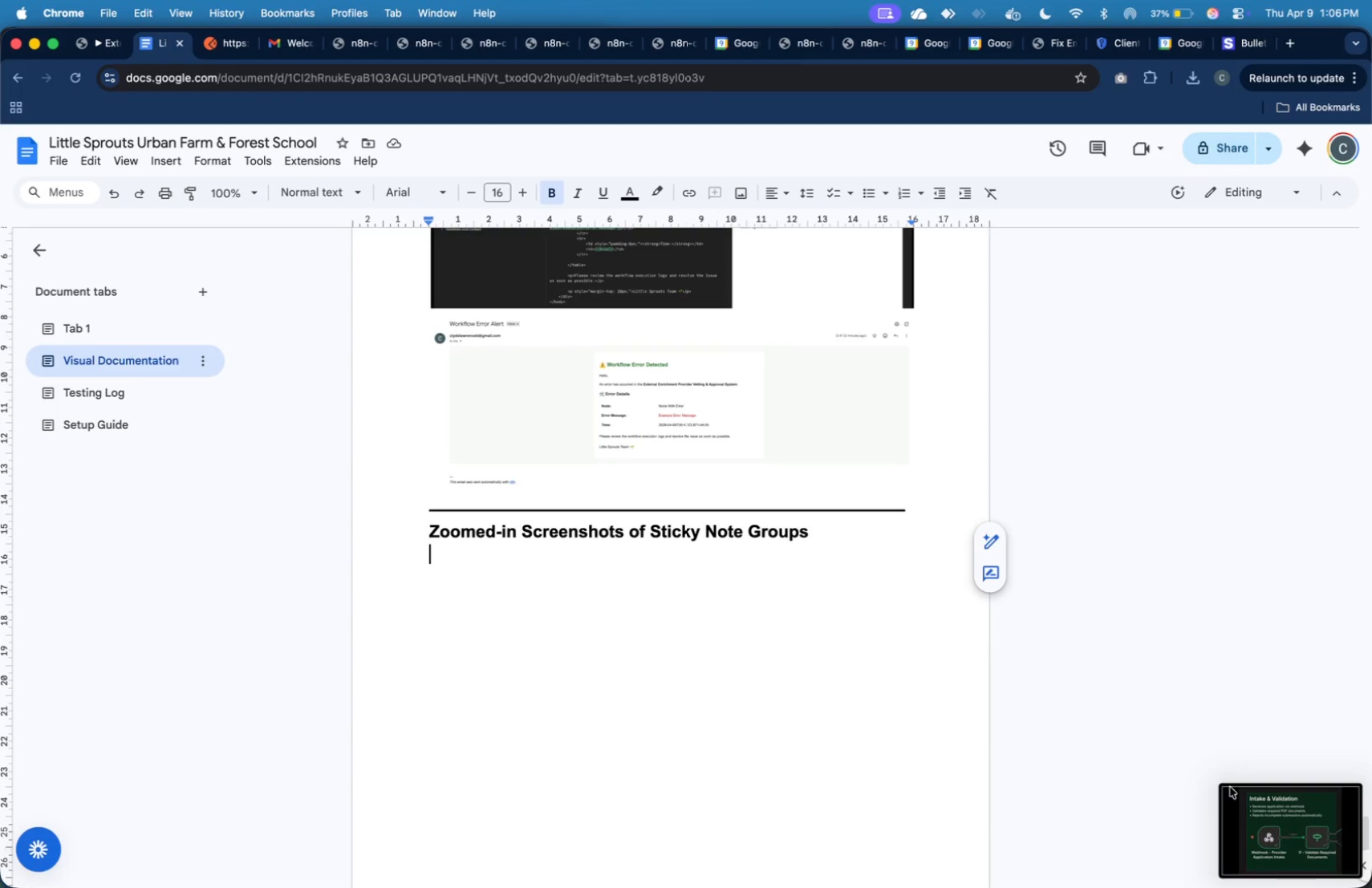 
left_click_drag(start_coordinate=[1257, 815], to_coordinate=[817, 656])
 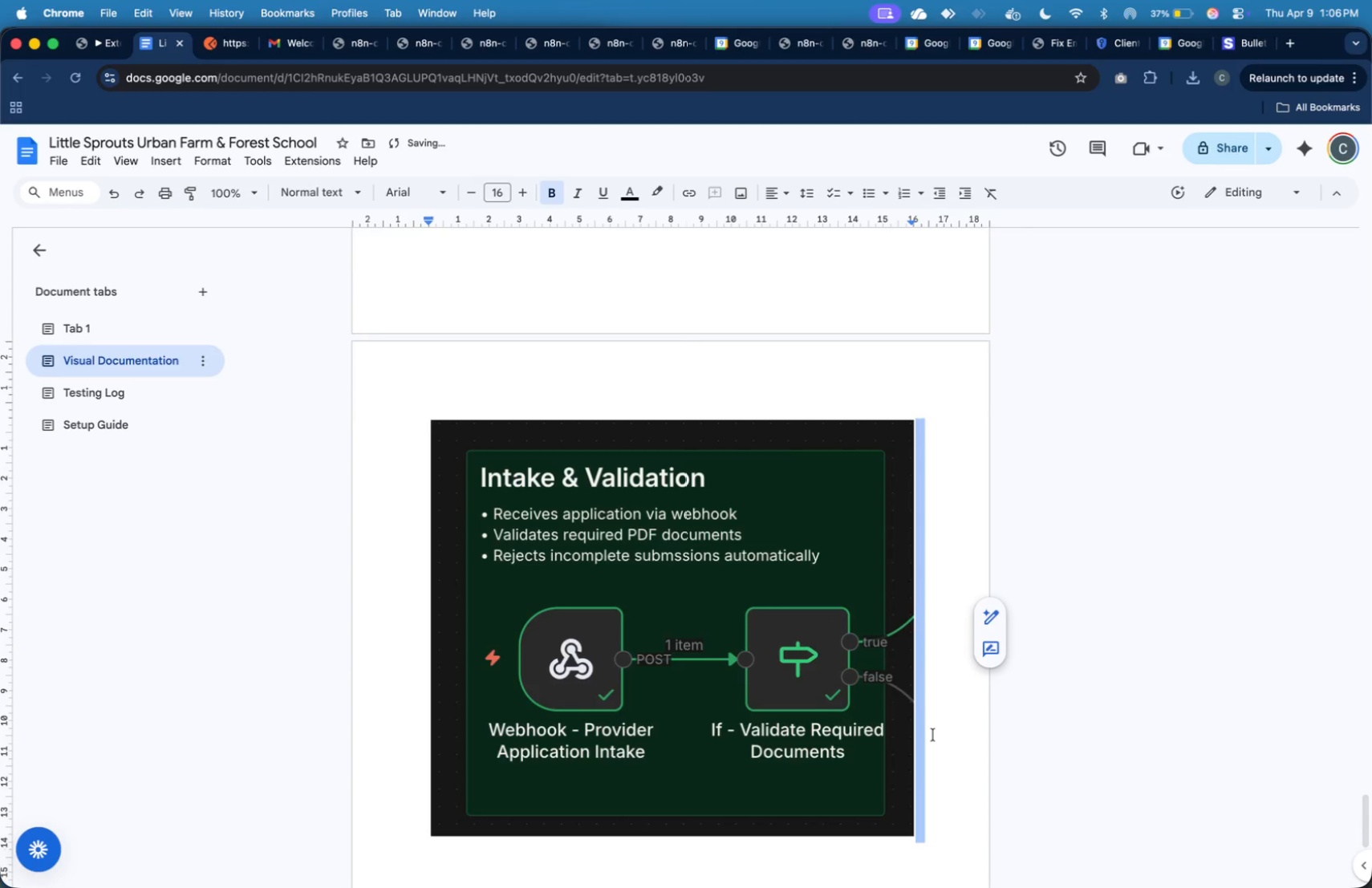 
left_click([919, 783])
 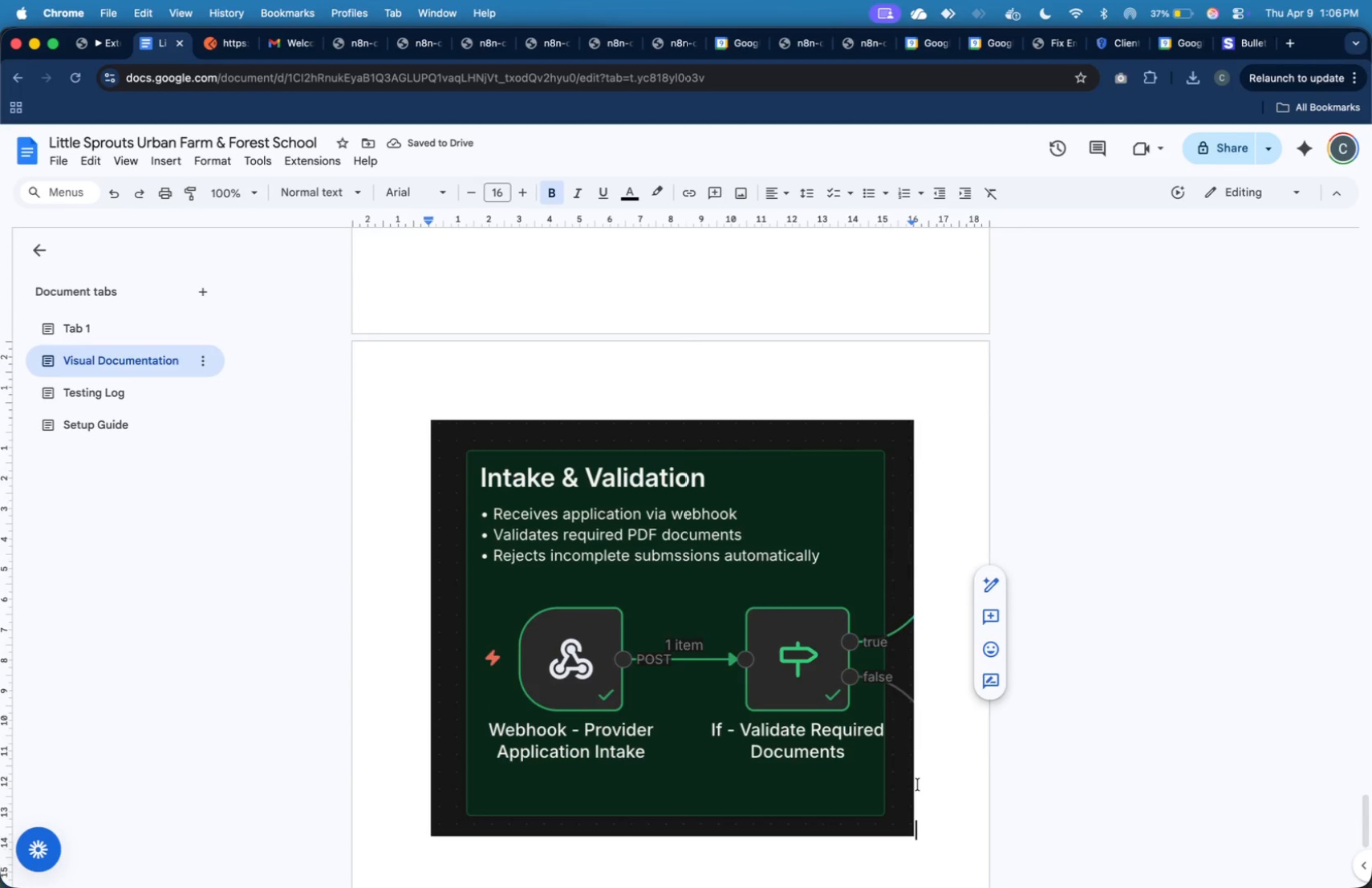 
key(Enter)
 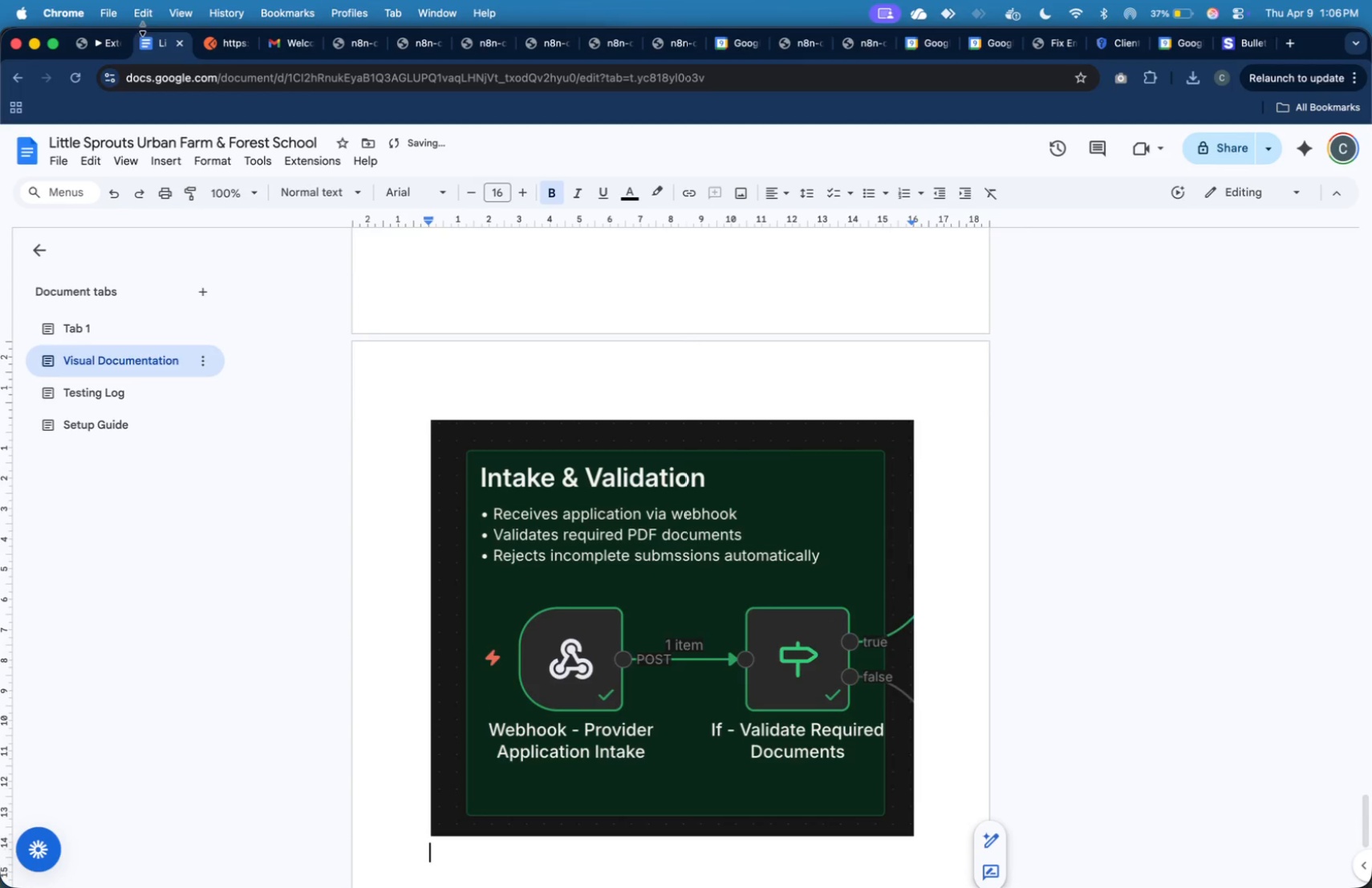 
left_click([105, 42])
 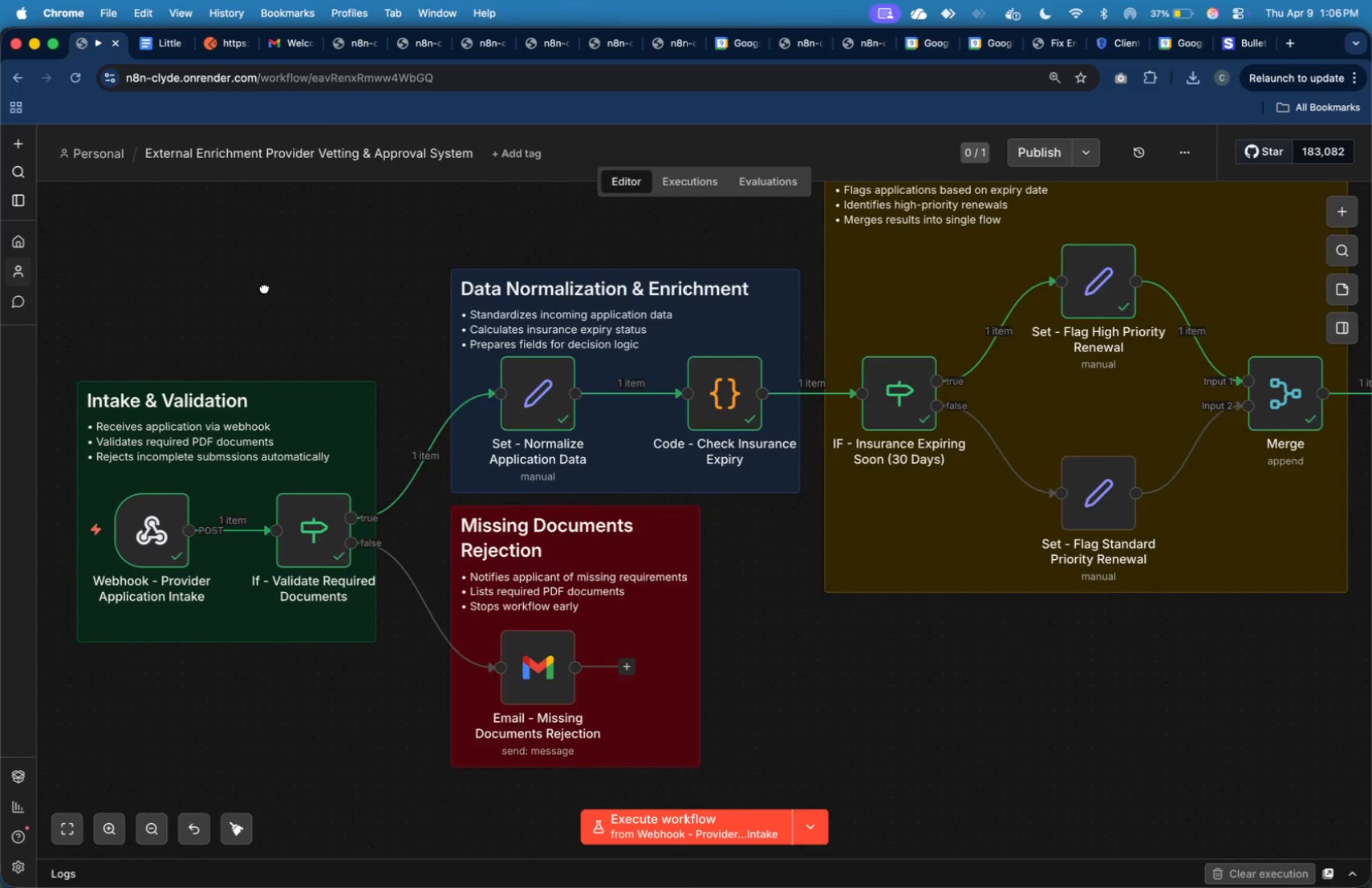 
key(Meta+Shift+4)
 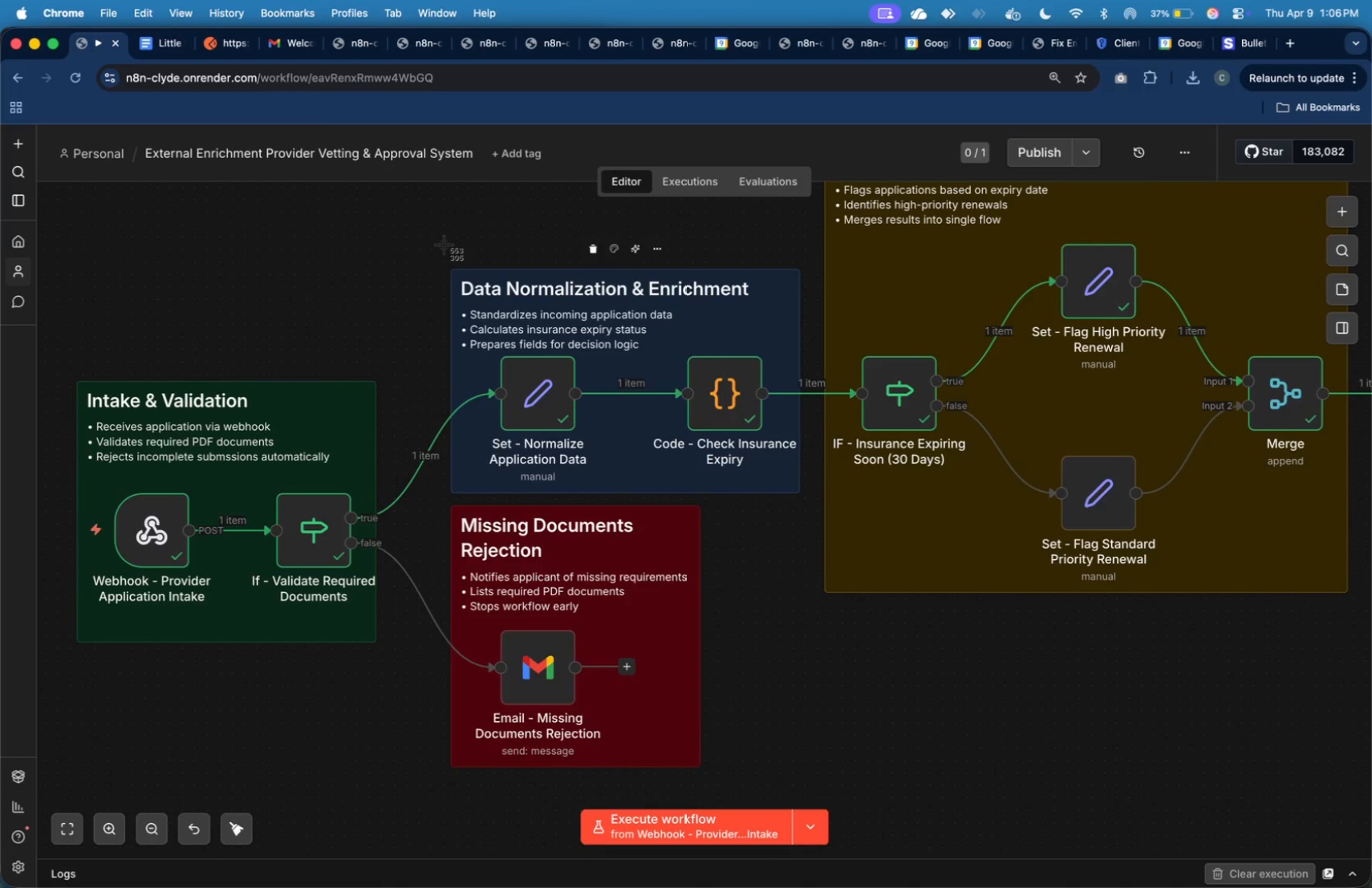 
left_click_drag(start_coordinate=[439, 246], to_coordinate=[808, 501])
 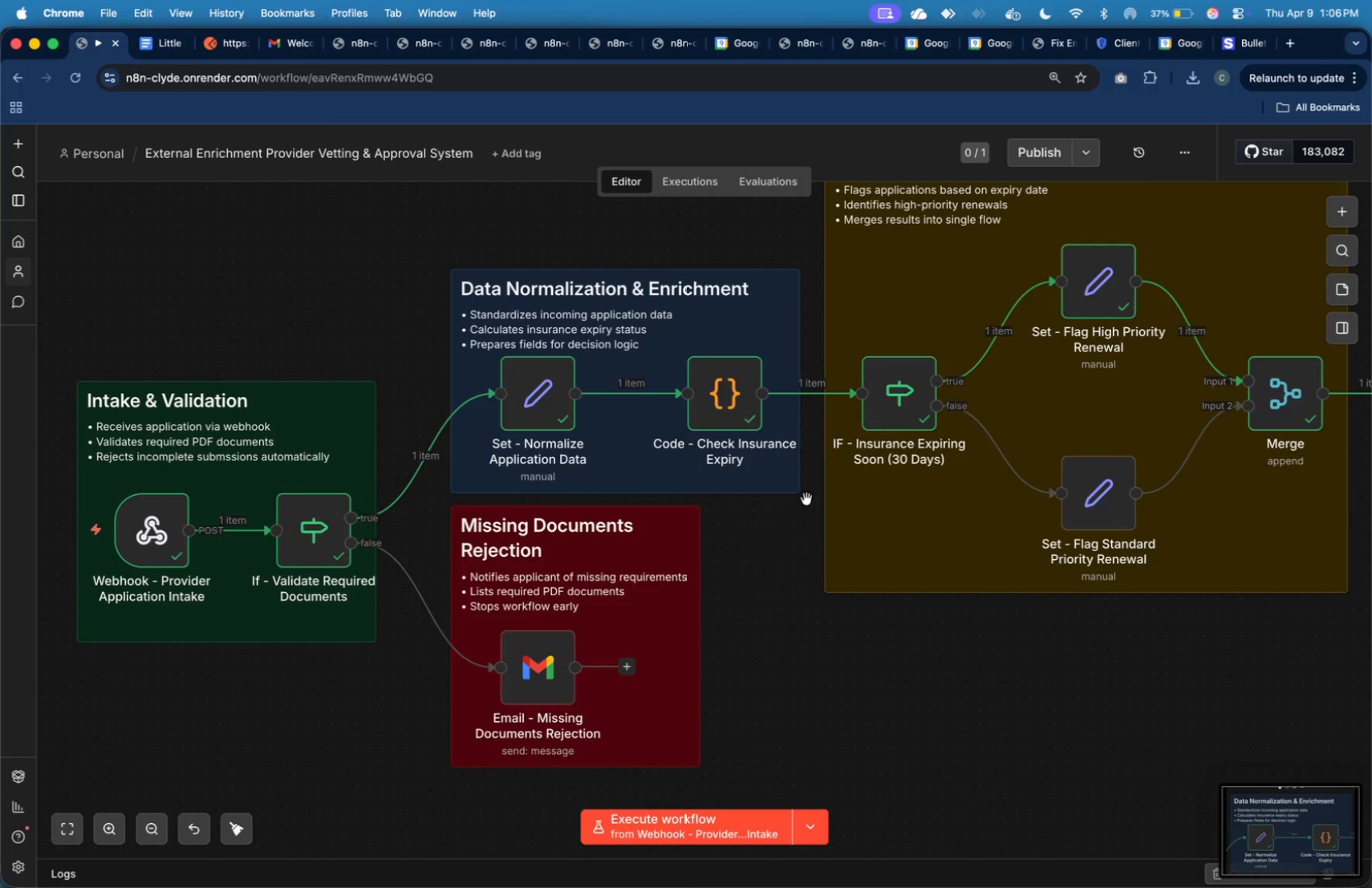 
key(Meta+Shift+4)
 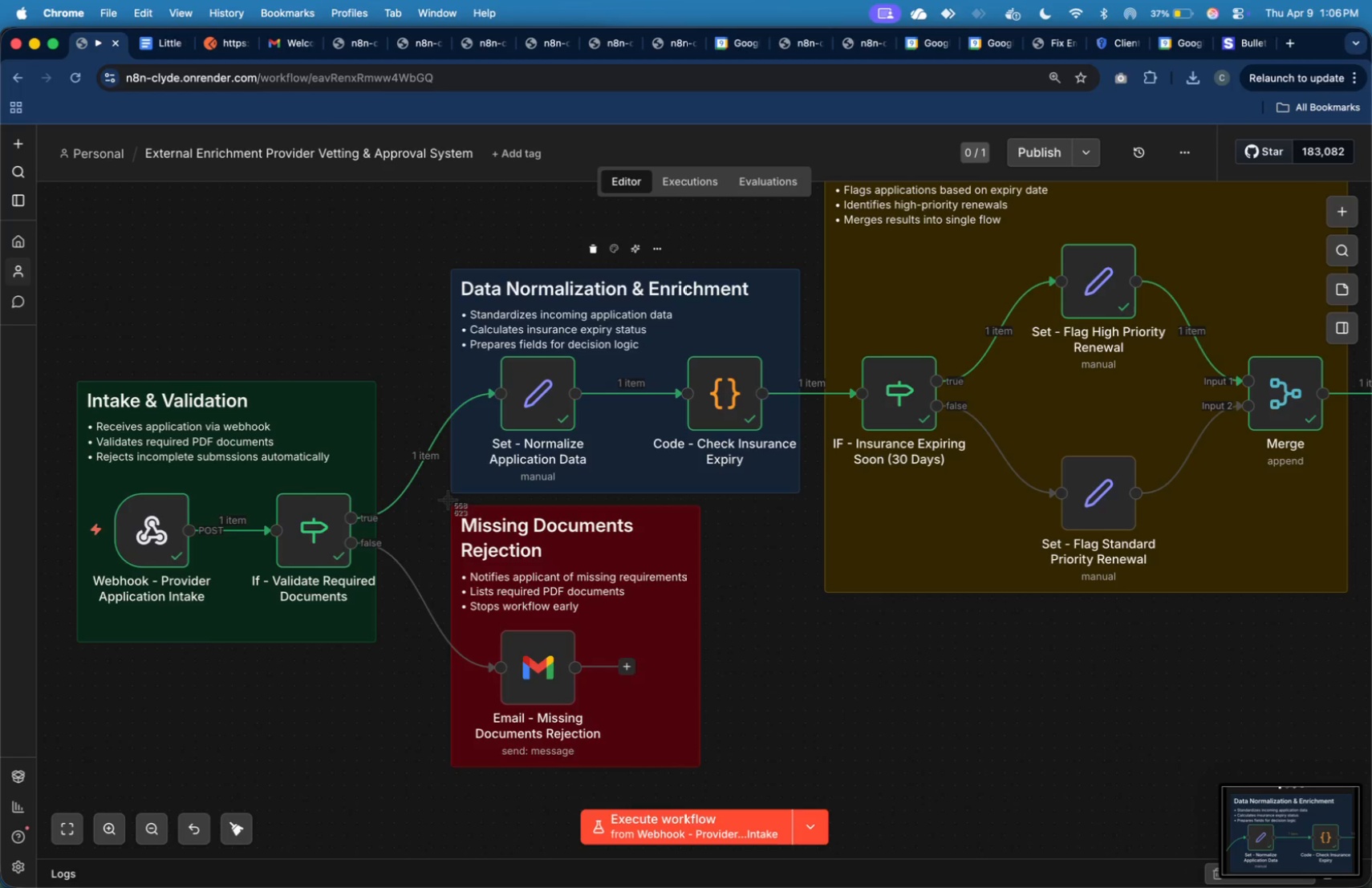 
left_click_drag(start_coordinate=[445, 497], to_coordinate=[710, 777])
 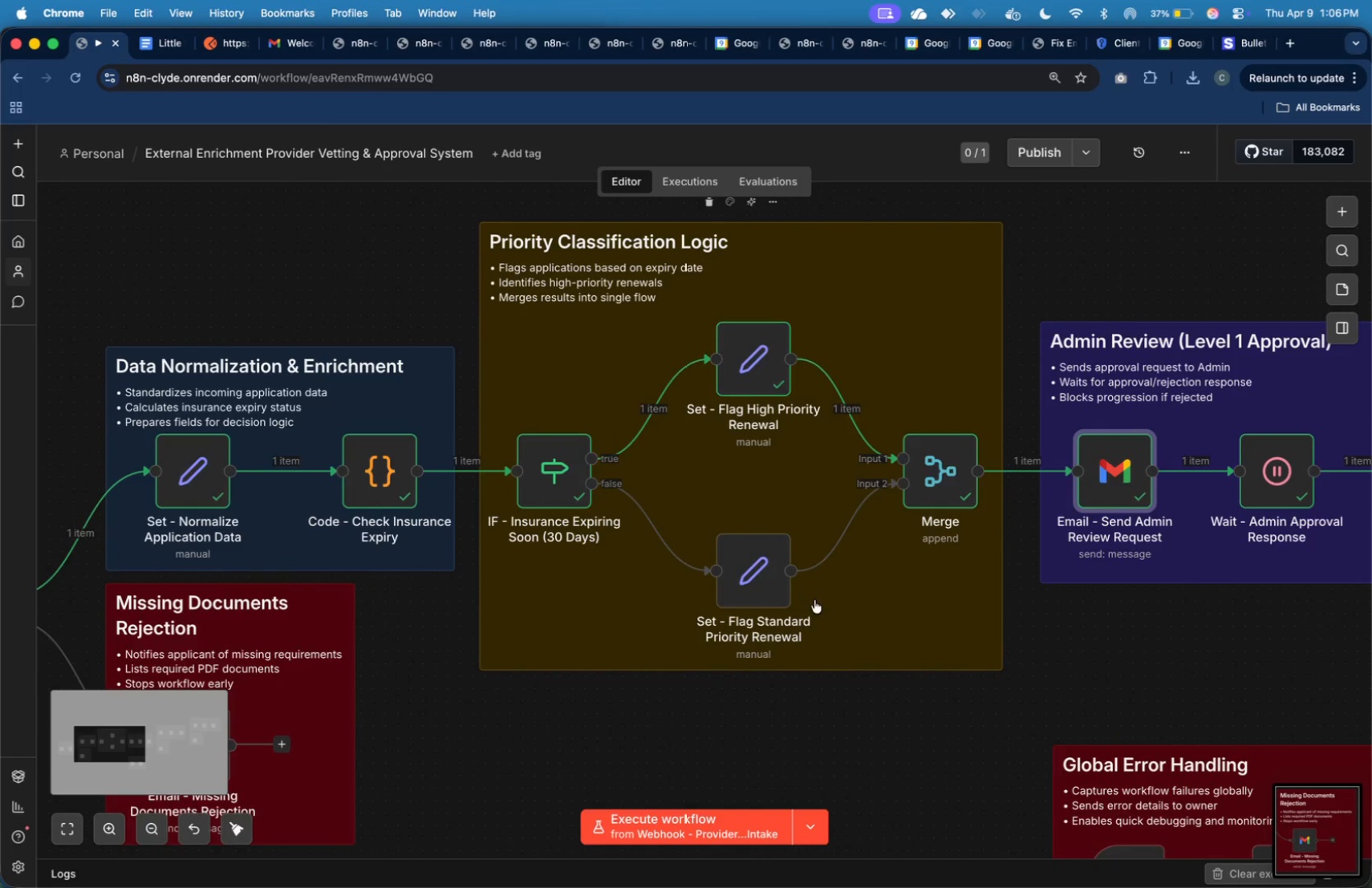 
key(Meta+Shift+4)
 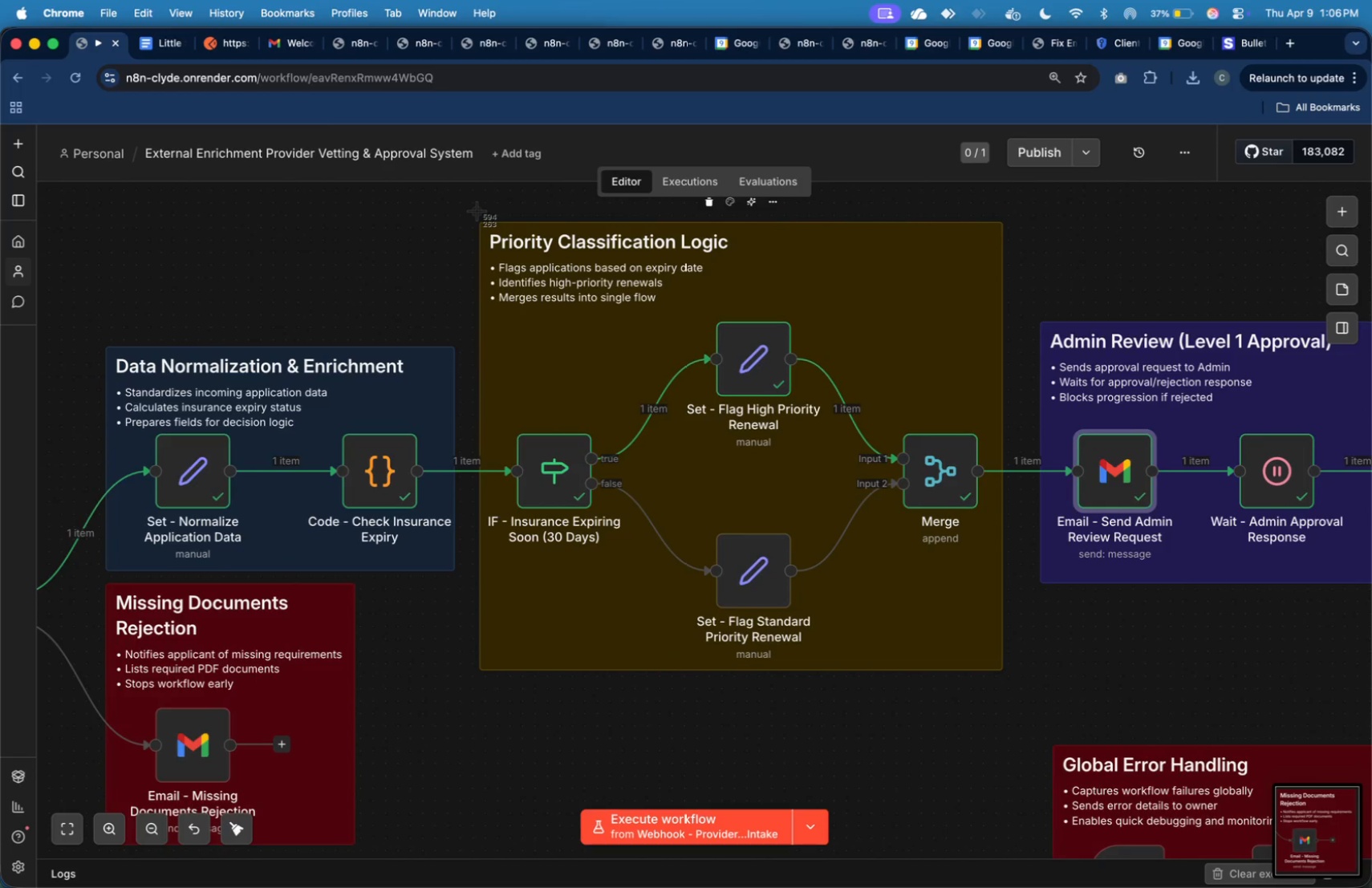 
left_click_drag(start_coordinate=[474, 212], to_coordinate=[1009, 676])
 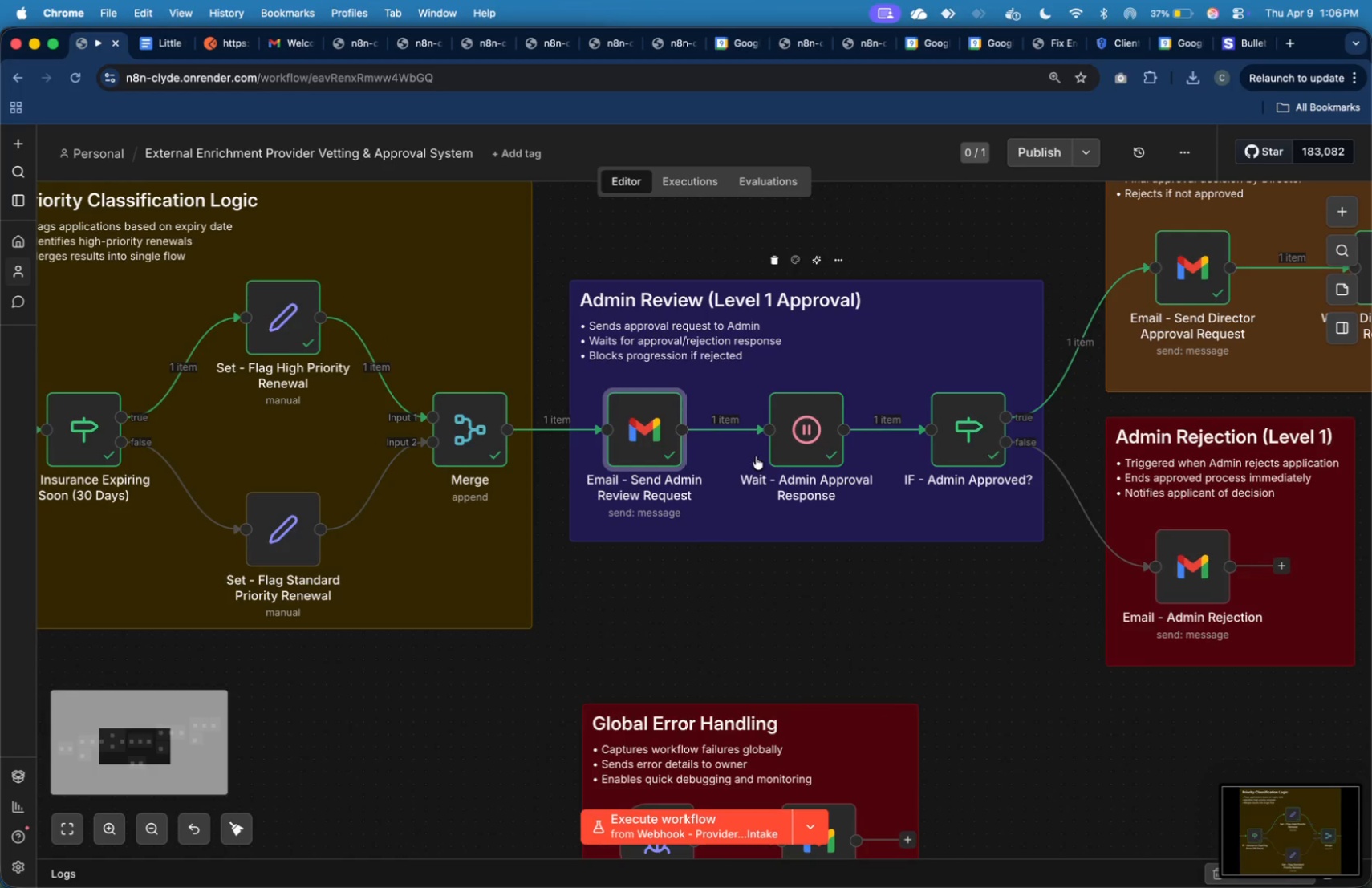 
key(Meta+Shift+4)
 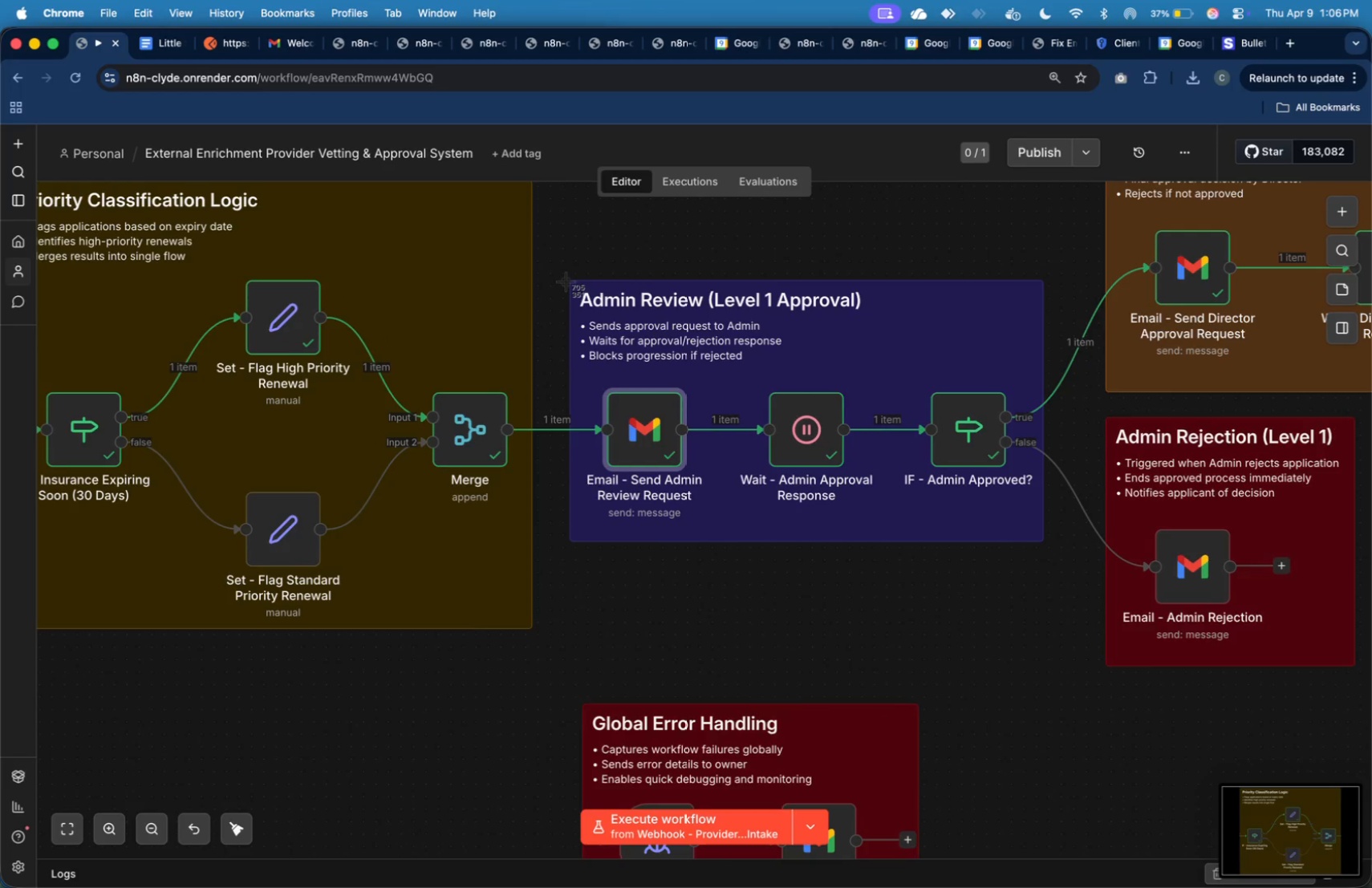 
left_click_drag(start_coordinate=[562, 269], to_coordinate=[1049, 553])
 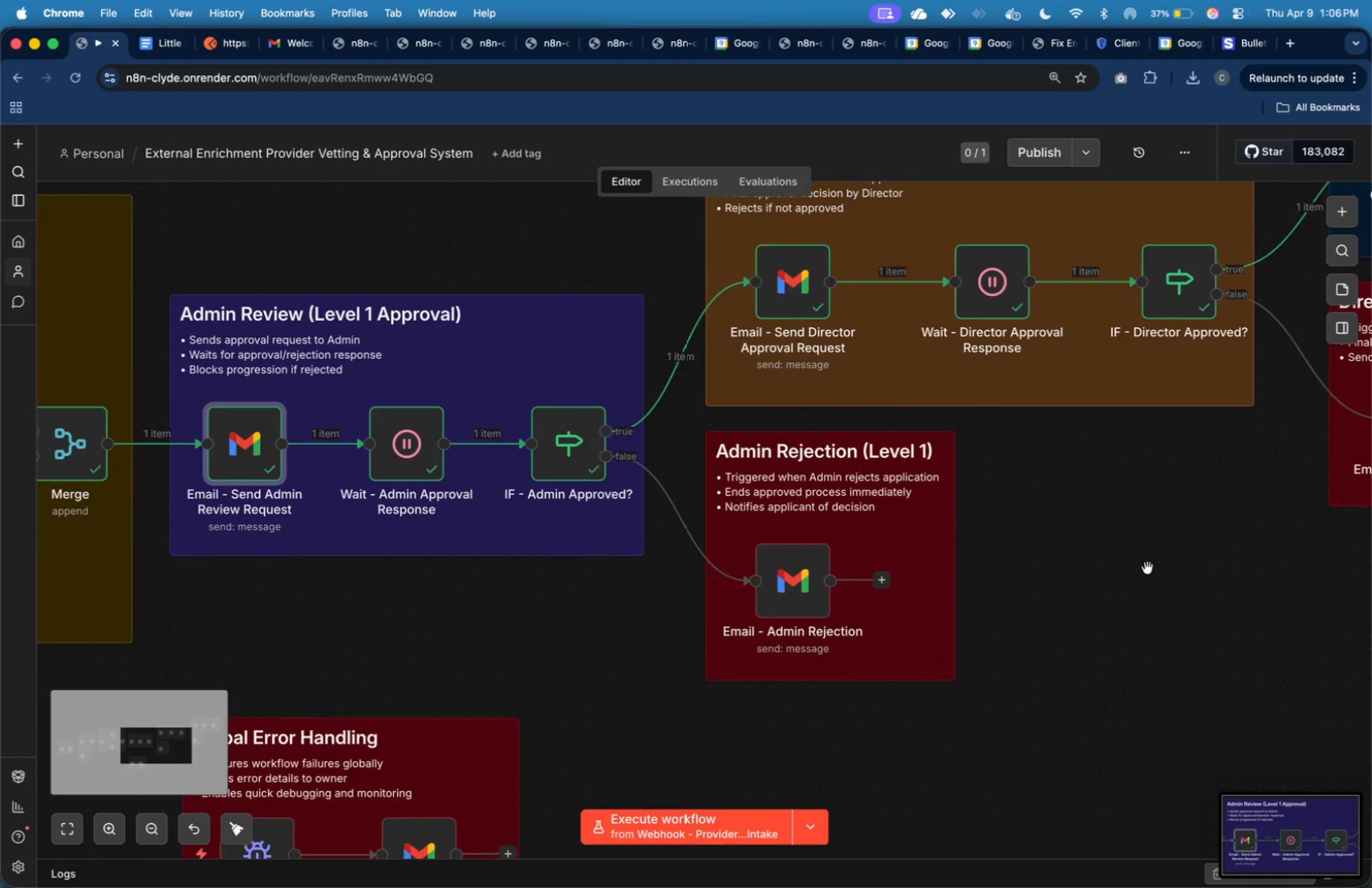 
key(Meta+Shift+4)
 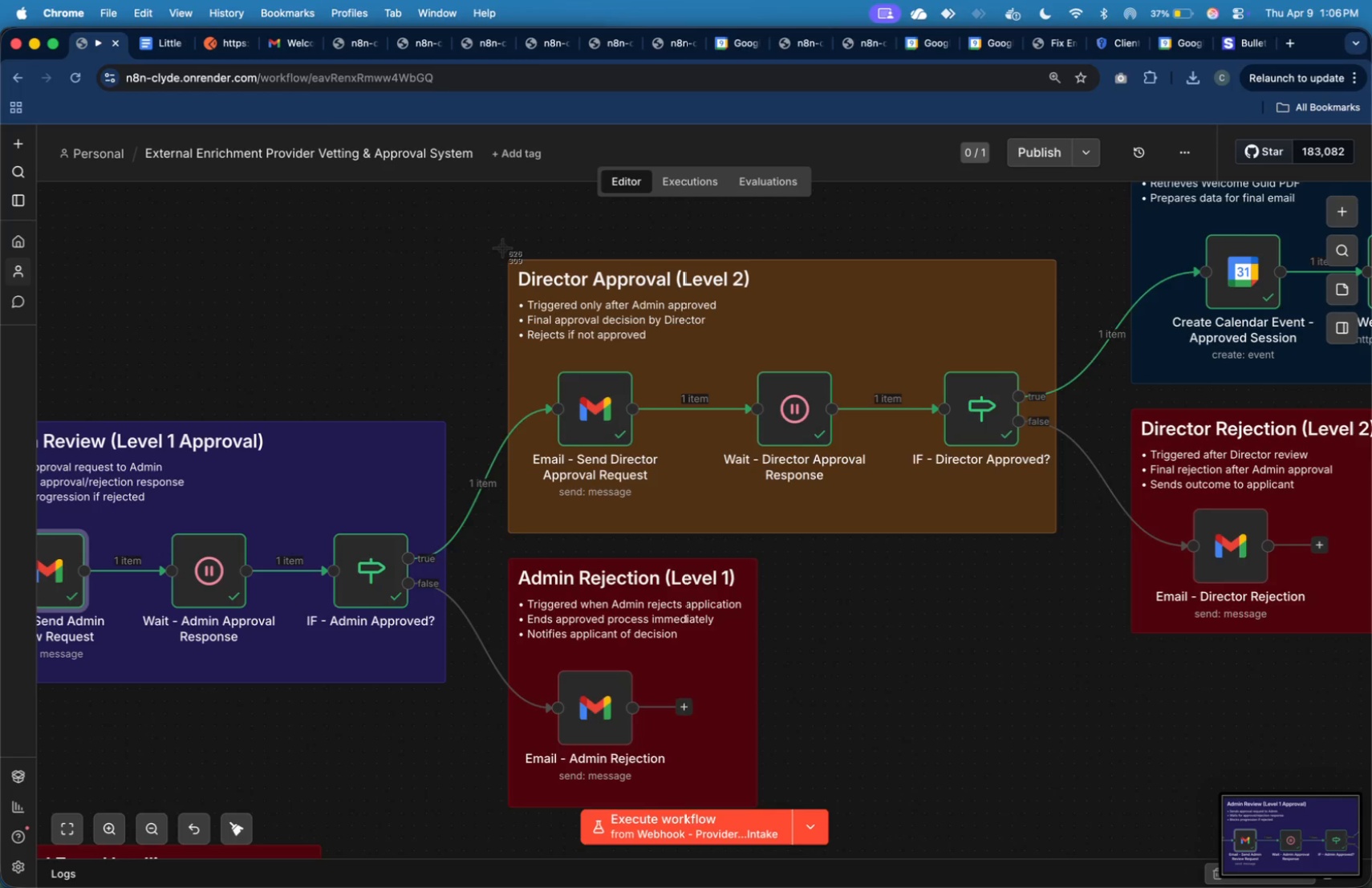 
left_click_drag(start_coordinate=[501, 249], to_coordinate=[1061, 541])
 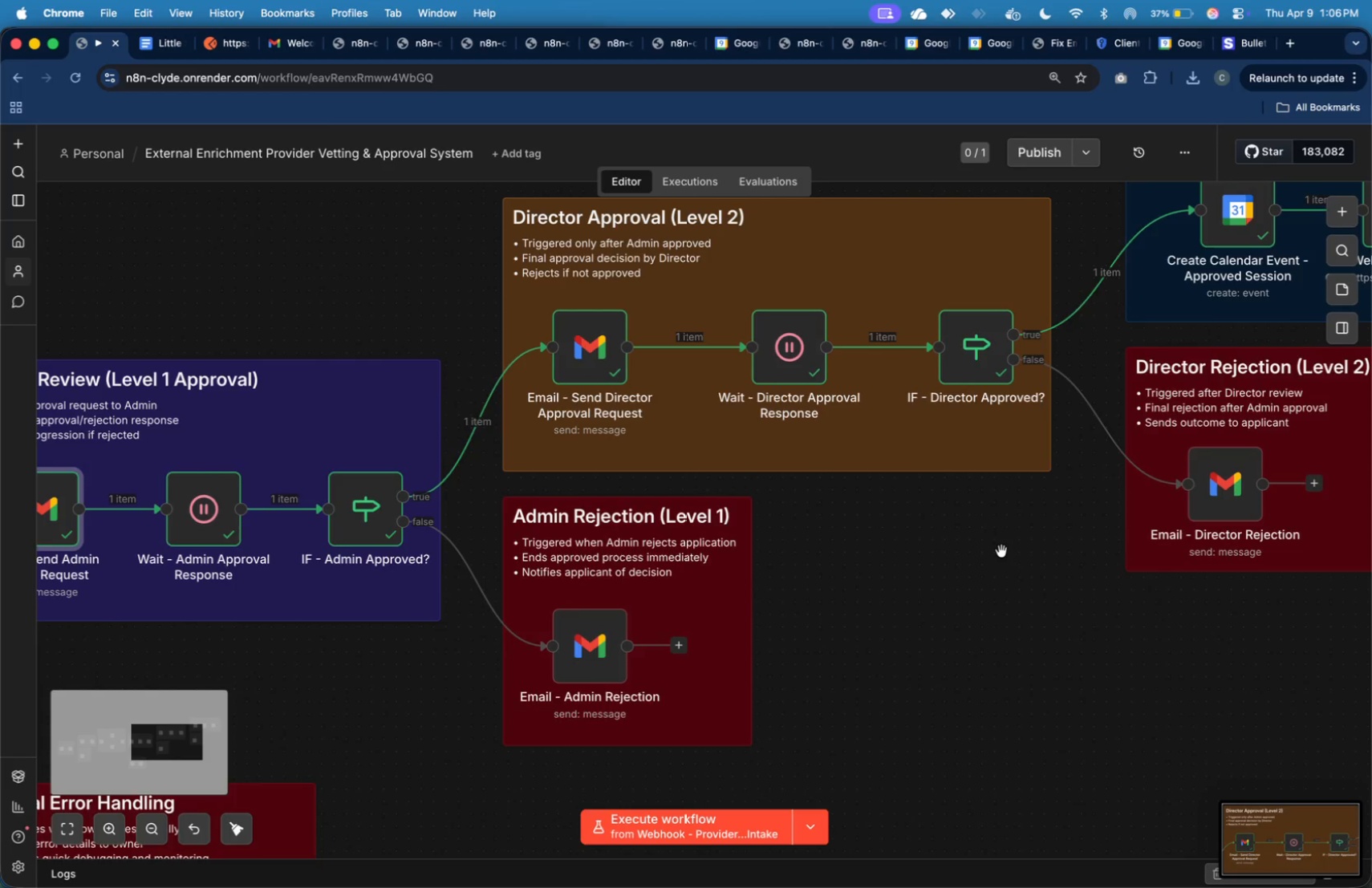 
key(Meta+Shift+4)
 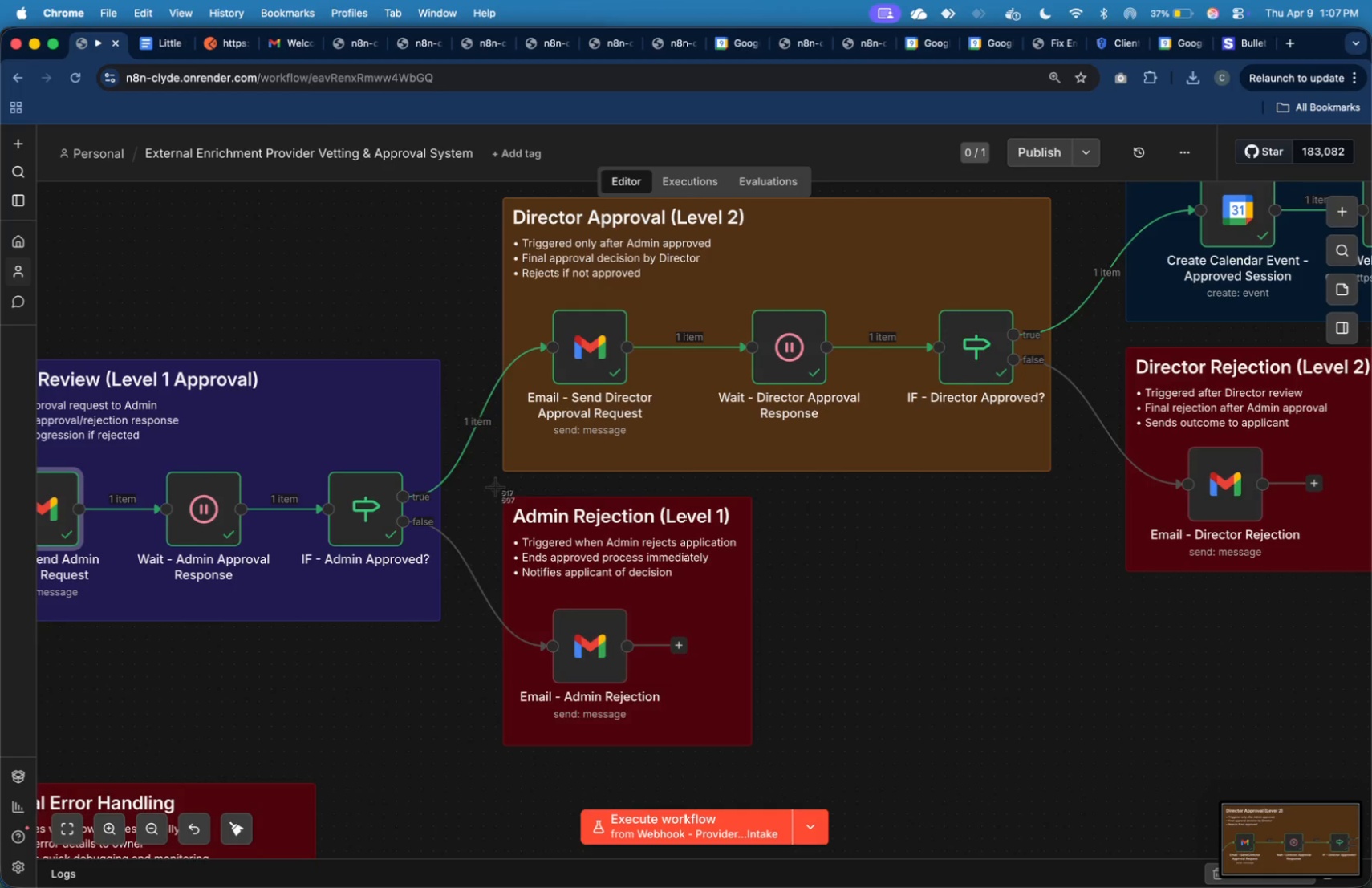 
left_click_drag(start_coordinate=[496, 490], to_coordinate=[757, 756])
 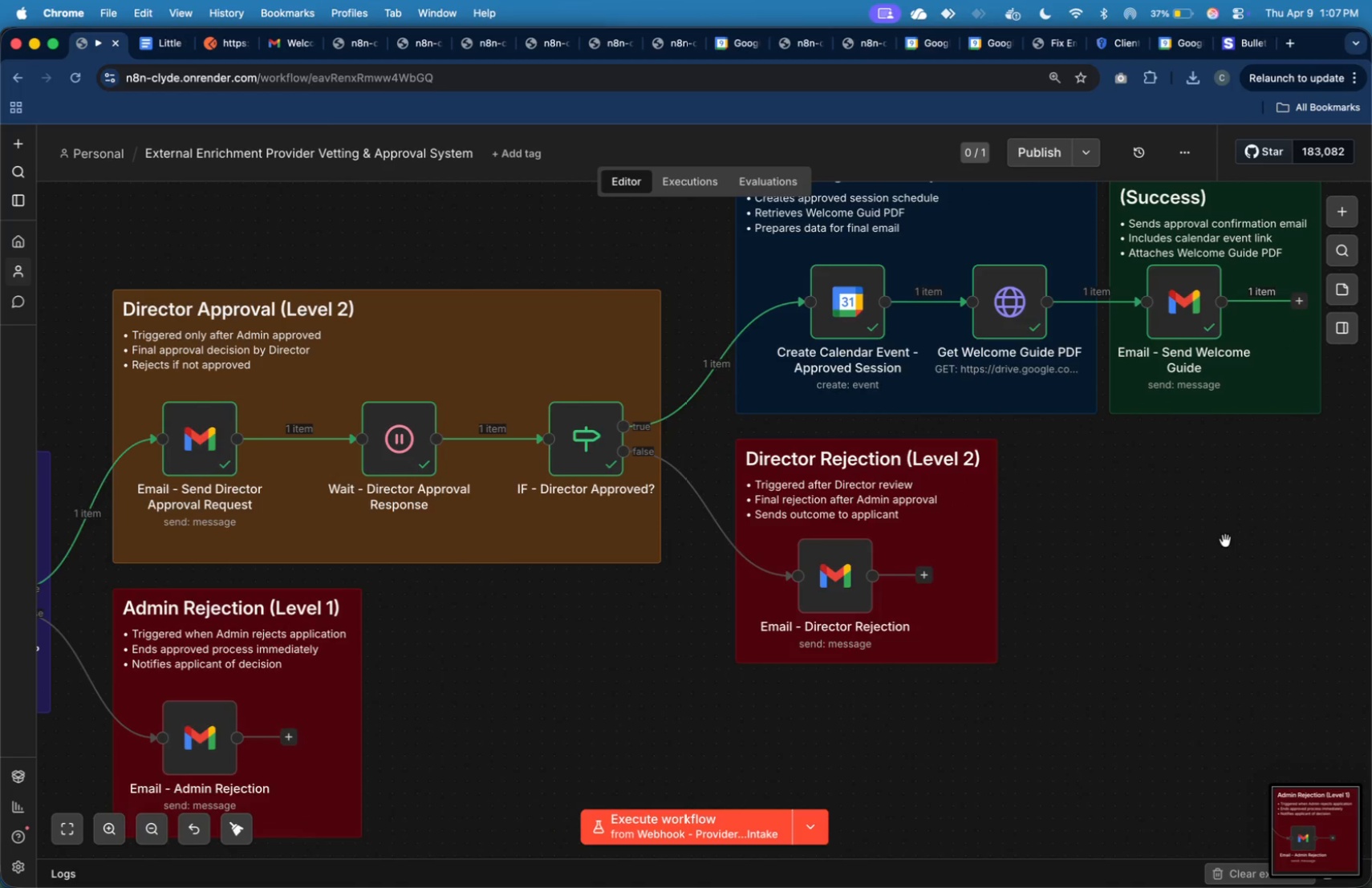 
wait(5.52)
 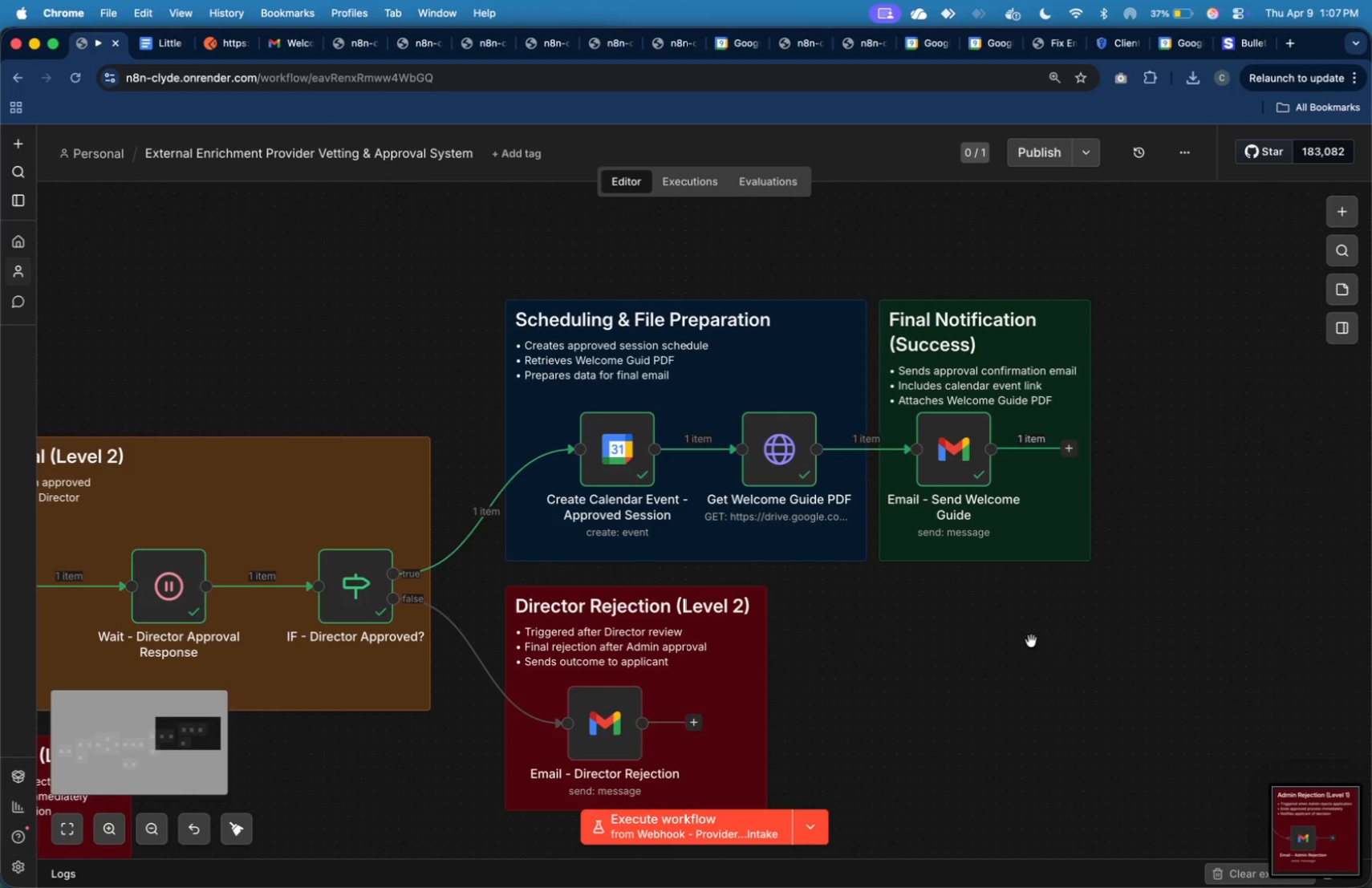 
key(Meta+Shift+4)
 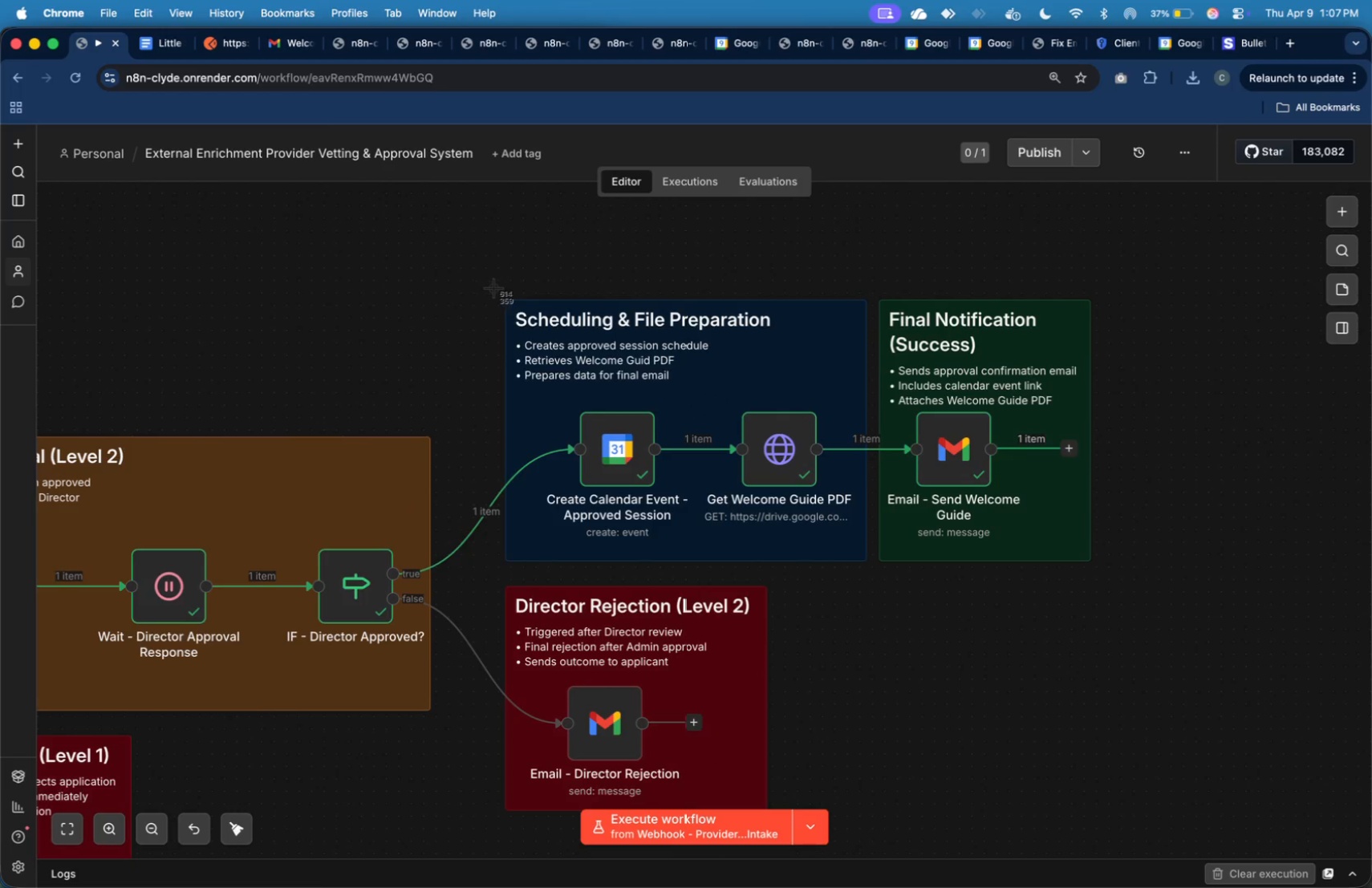 
left_click_drag(start_coordinate=[494, 289], to_coordinate=[873, 570])
 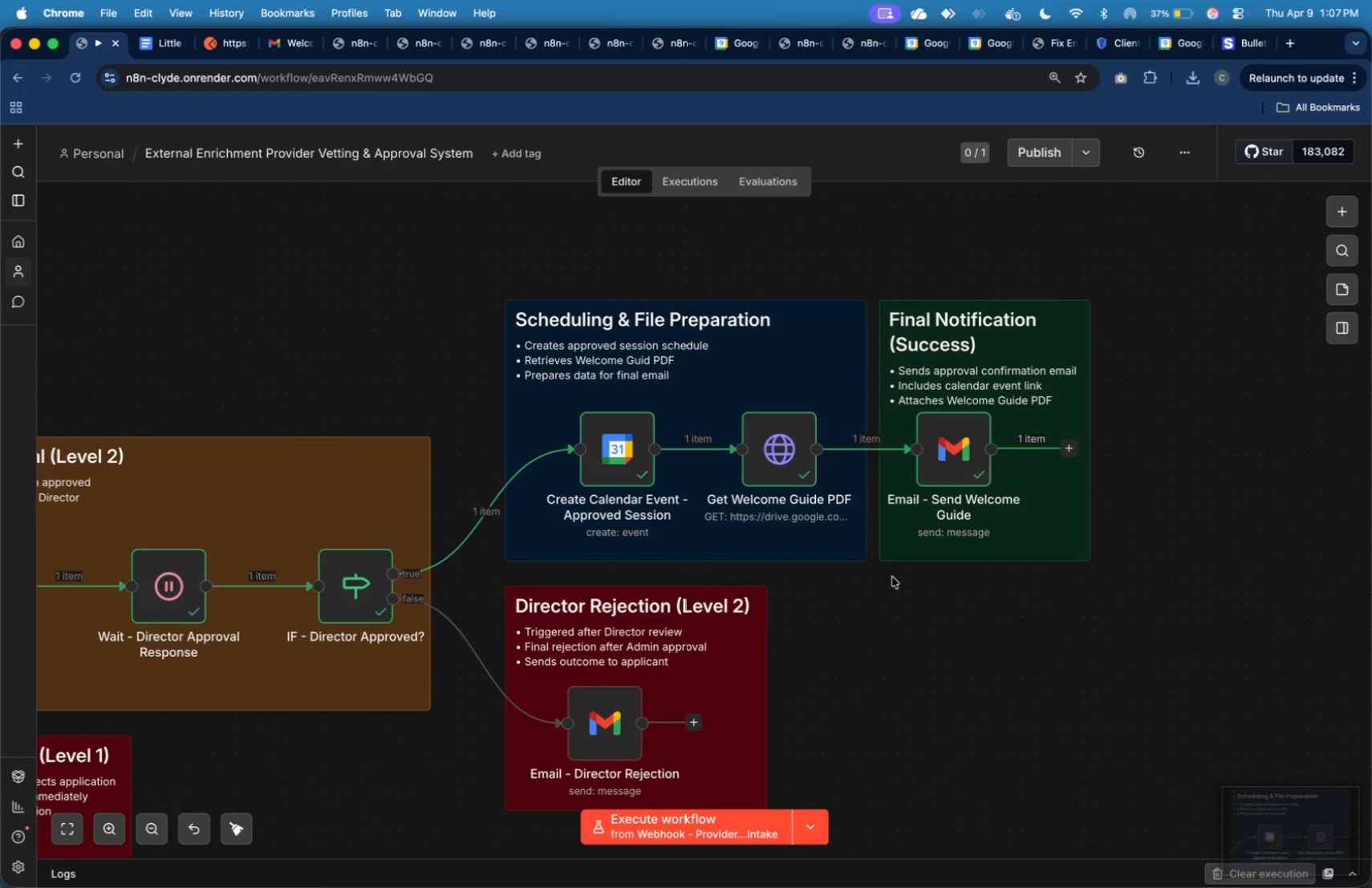 
key(Meta+Shift+4)
 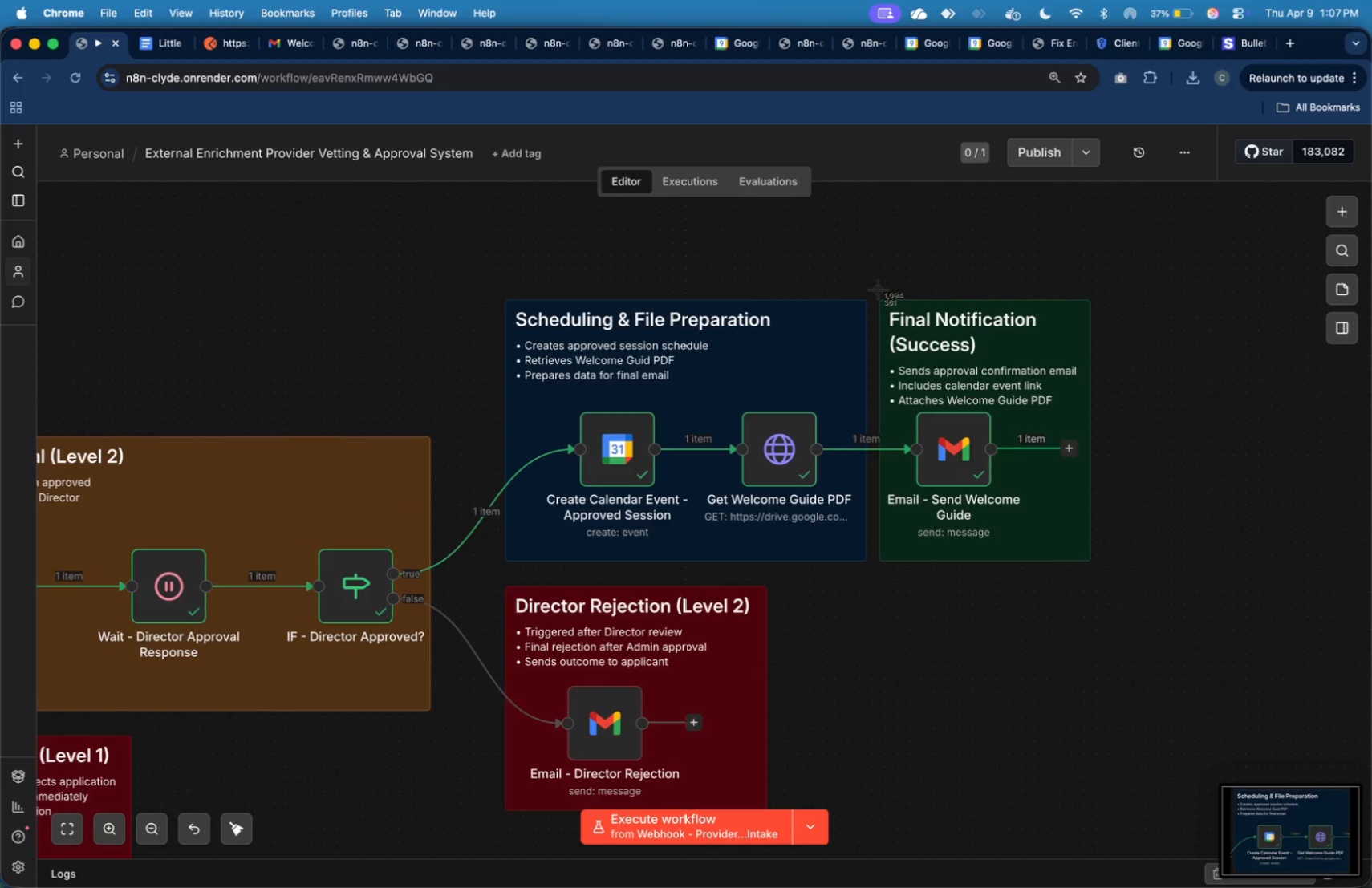 
left_click_drag(start_coordinate=[877, 289], to_coordinate=[1099, 570])
 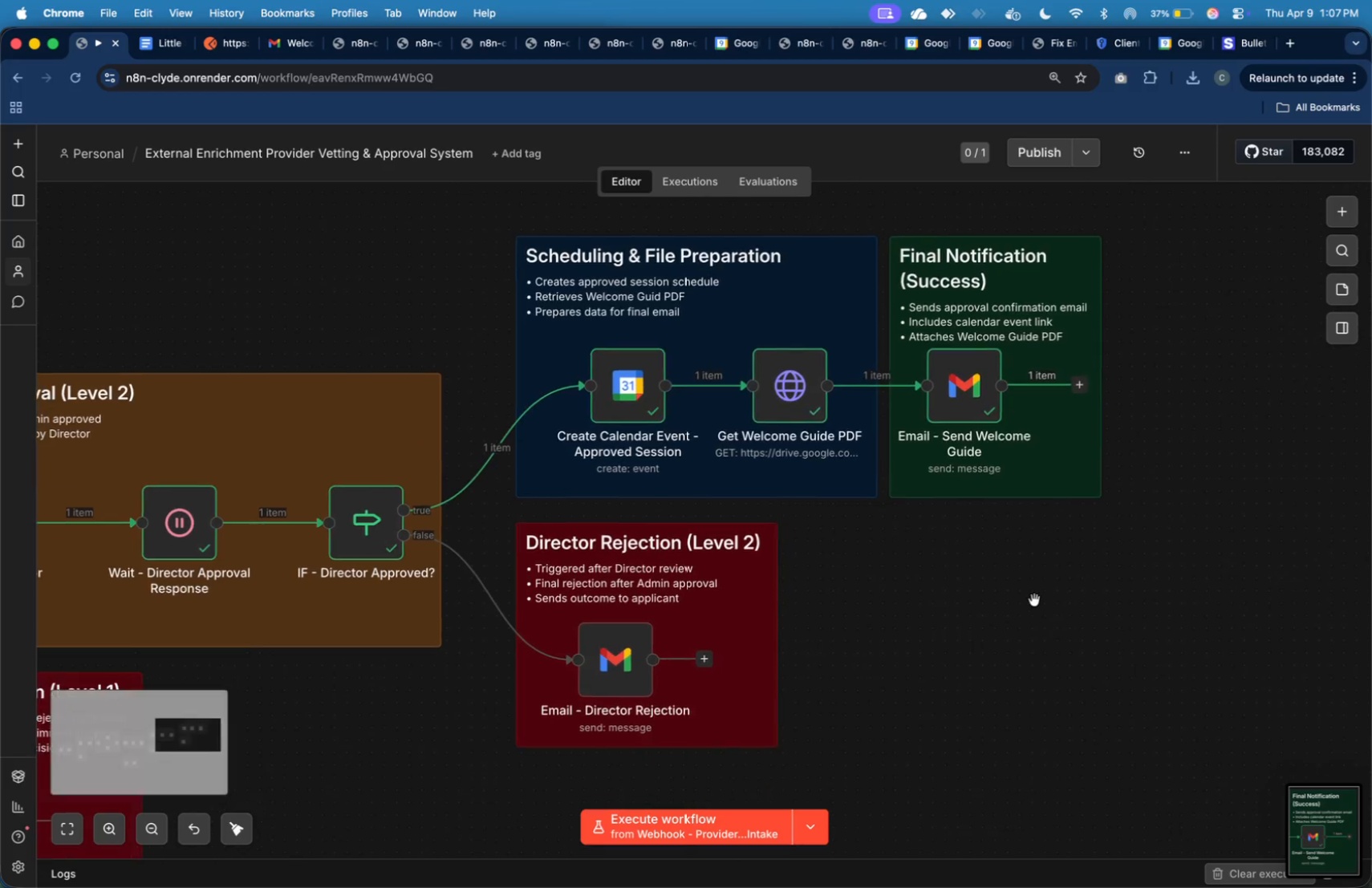 
key(Meta+Shift+4)
 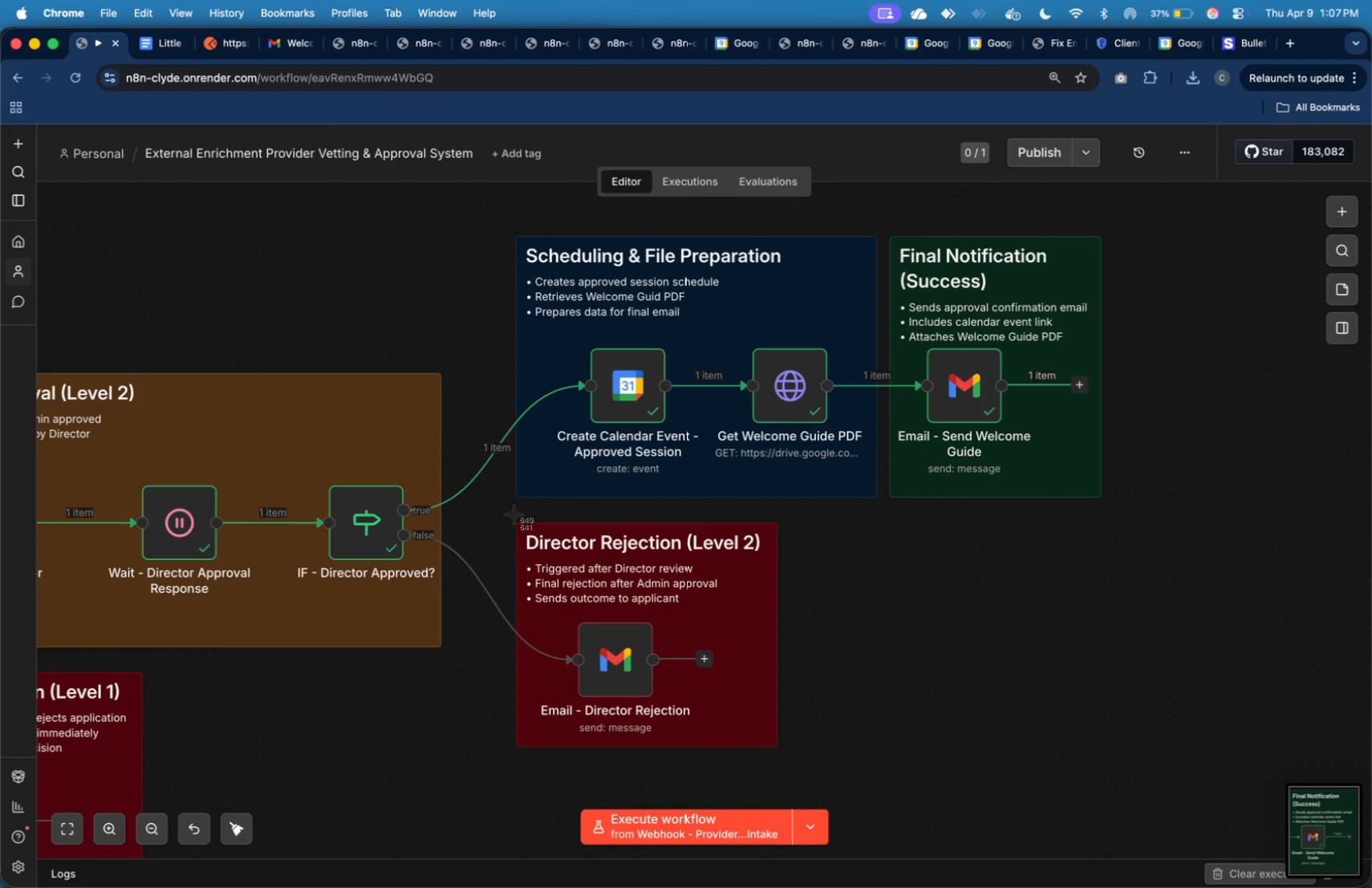 
left_click_drag(start_coordinate=[507, 514], to_coordinate=[788, 757])
 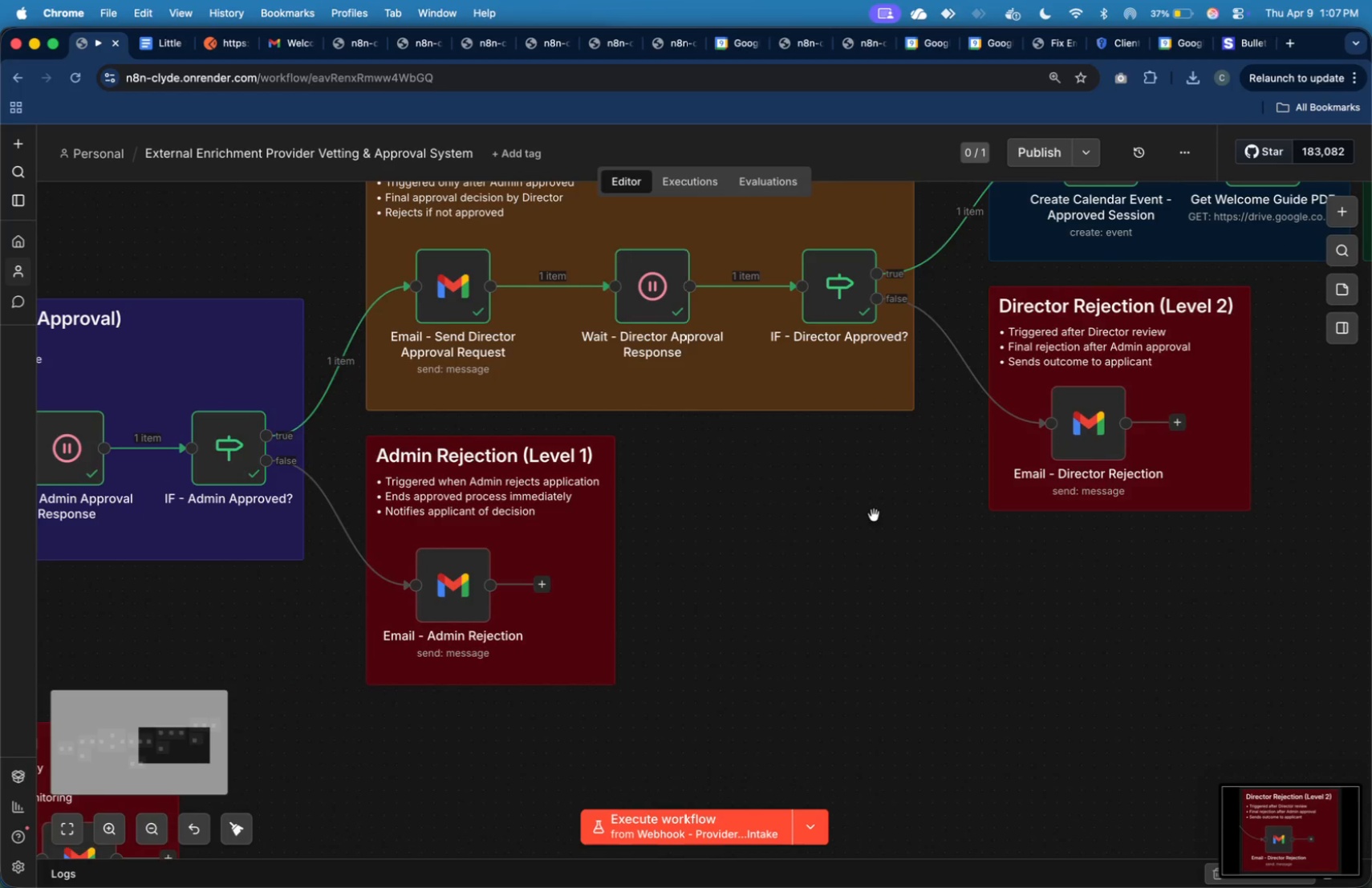 
key(Meta+Shift+4)
 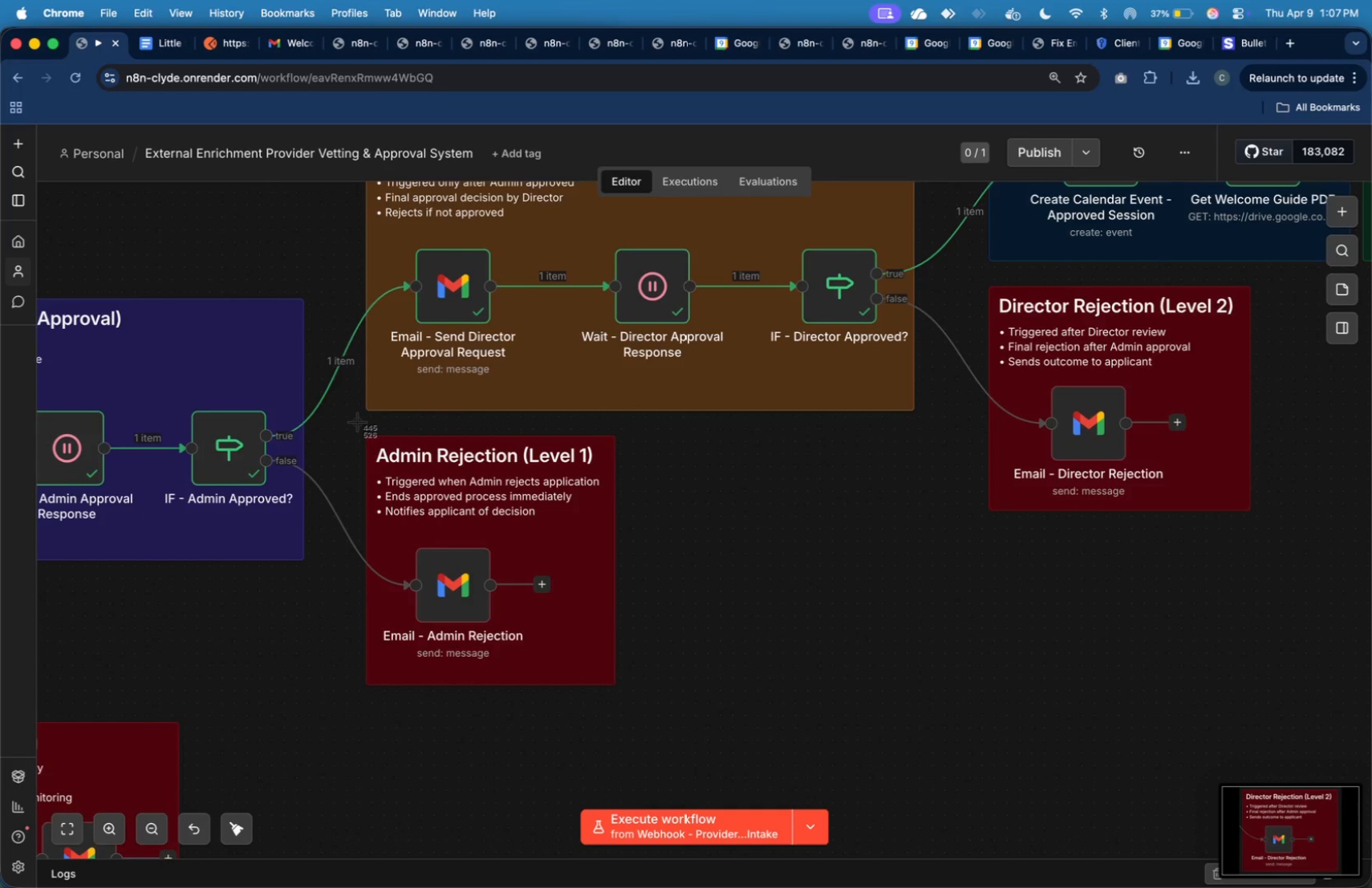 
left_click_drag(start_coordinate=[357, 421], to_coordinate=[622, 699])
 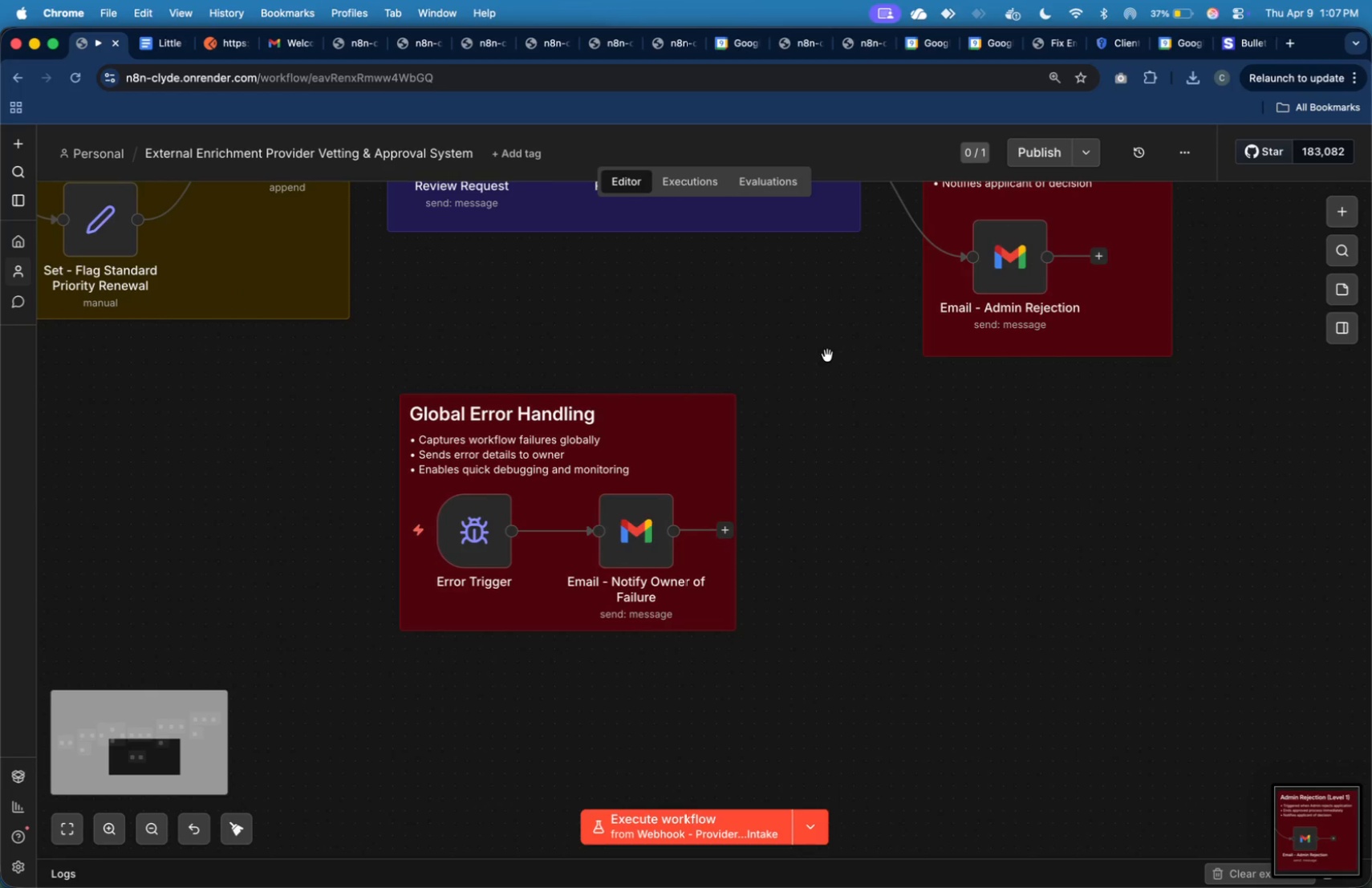 
key(Meta+Shift+4)
 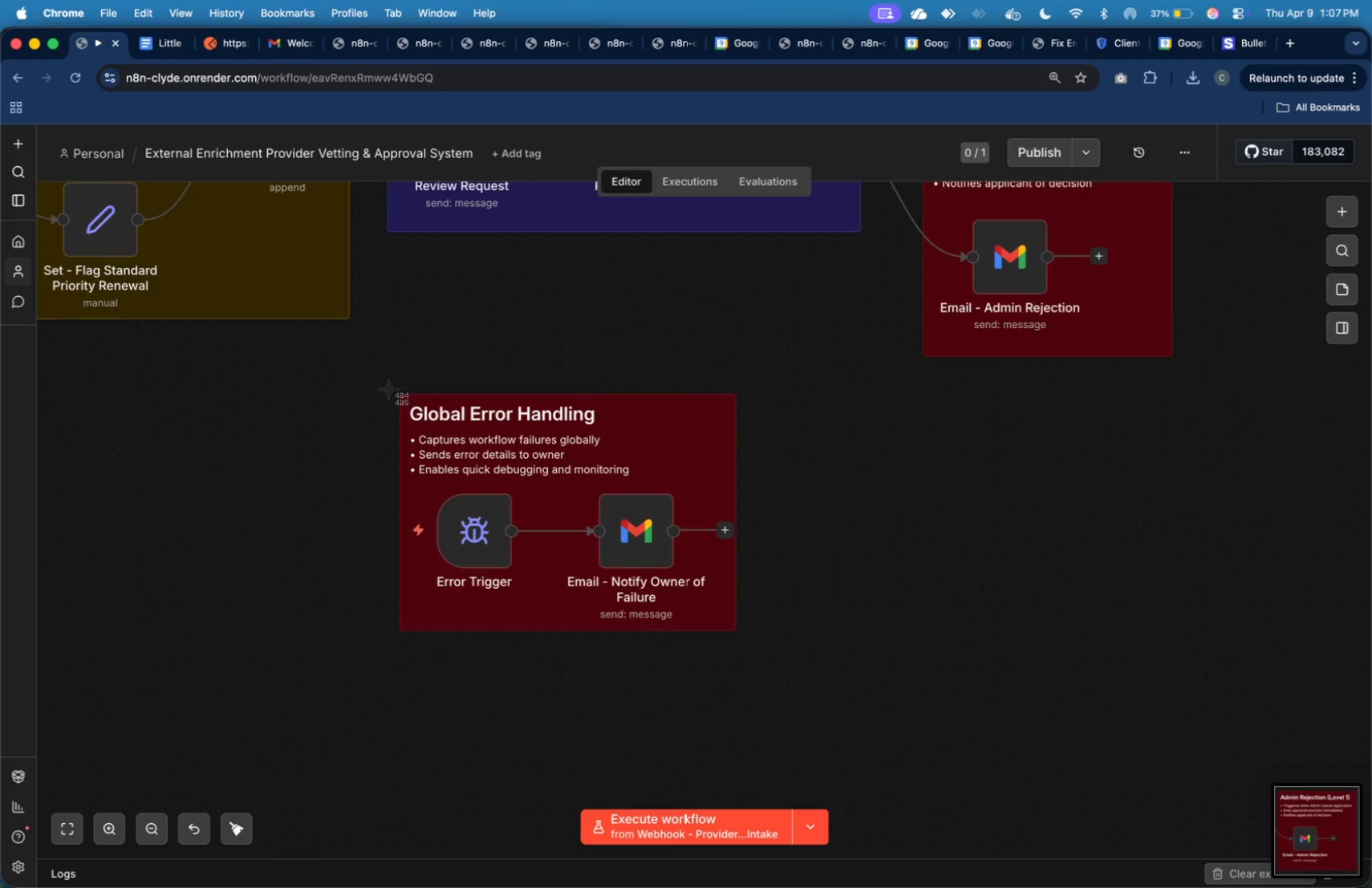 
left_click_drag(start_coordinate=[382, 383], to_coordinate=[750, 639])
 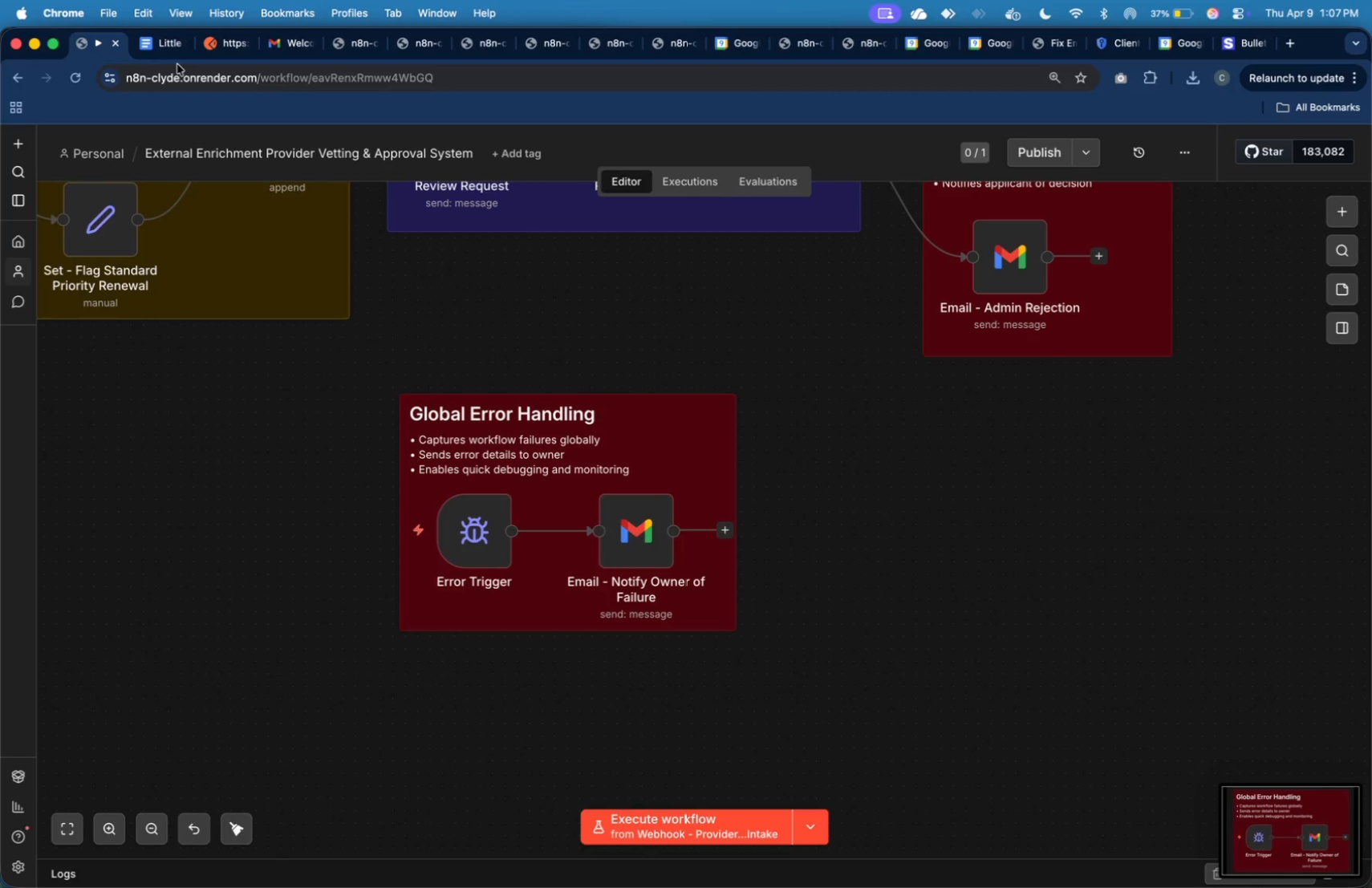 
left_click([169, 48])
 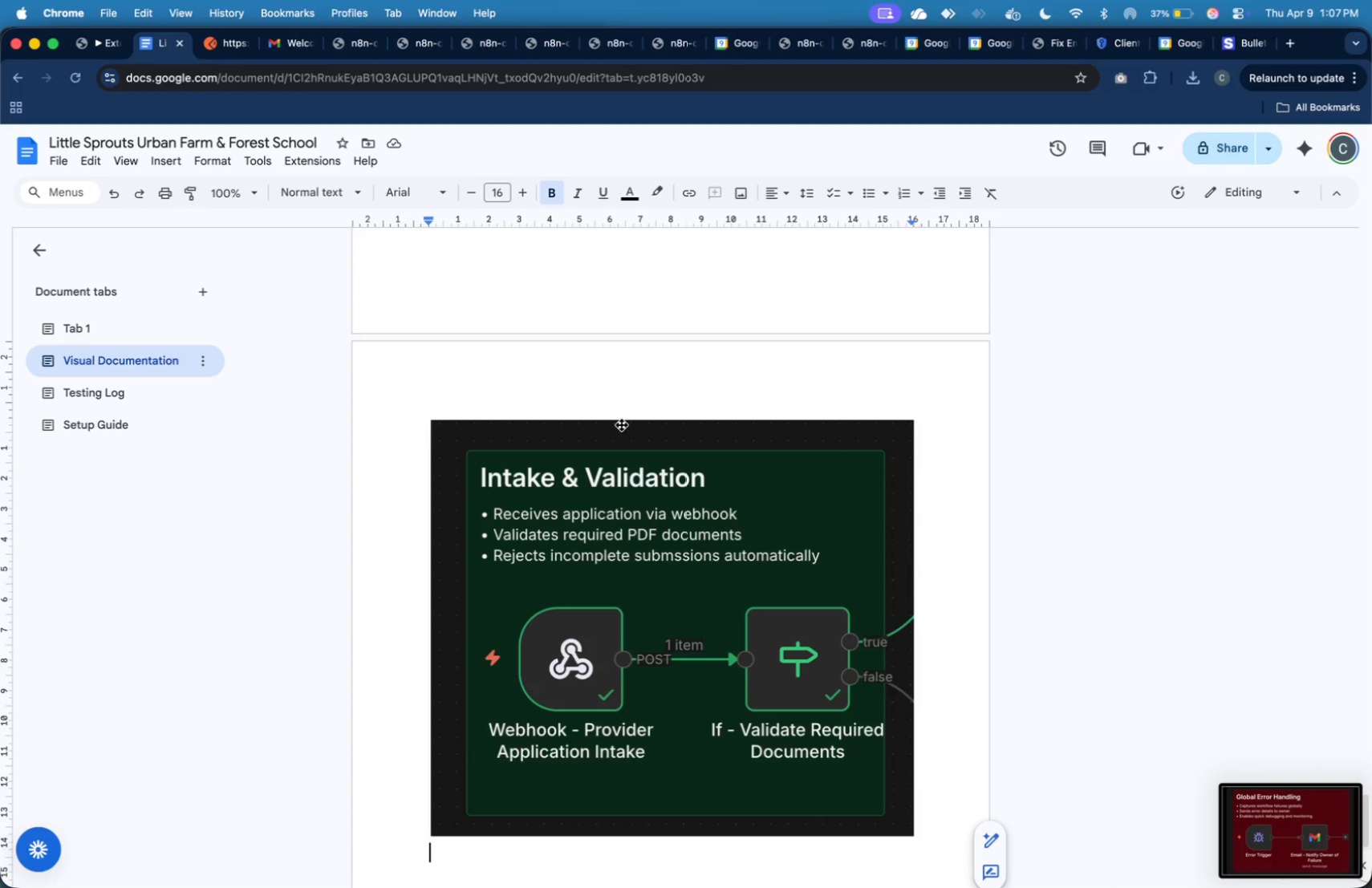 
scroll: coordinate [704, 566], scroll_direction: down, amount: 12.0
 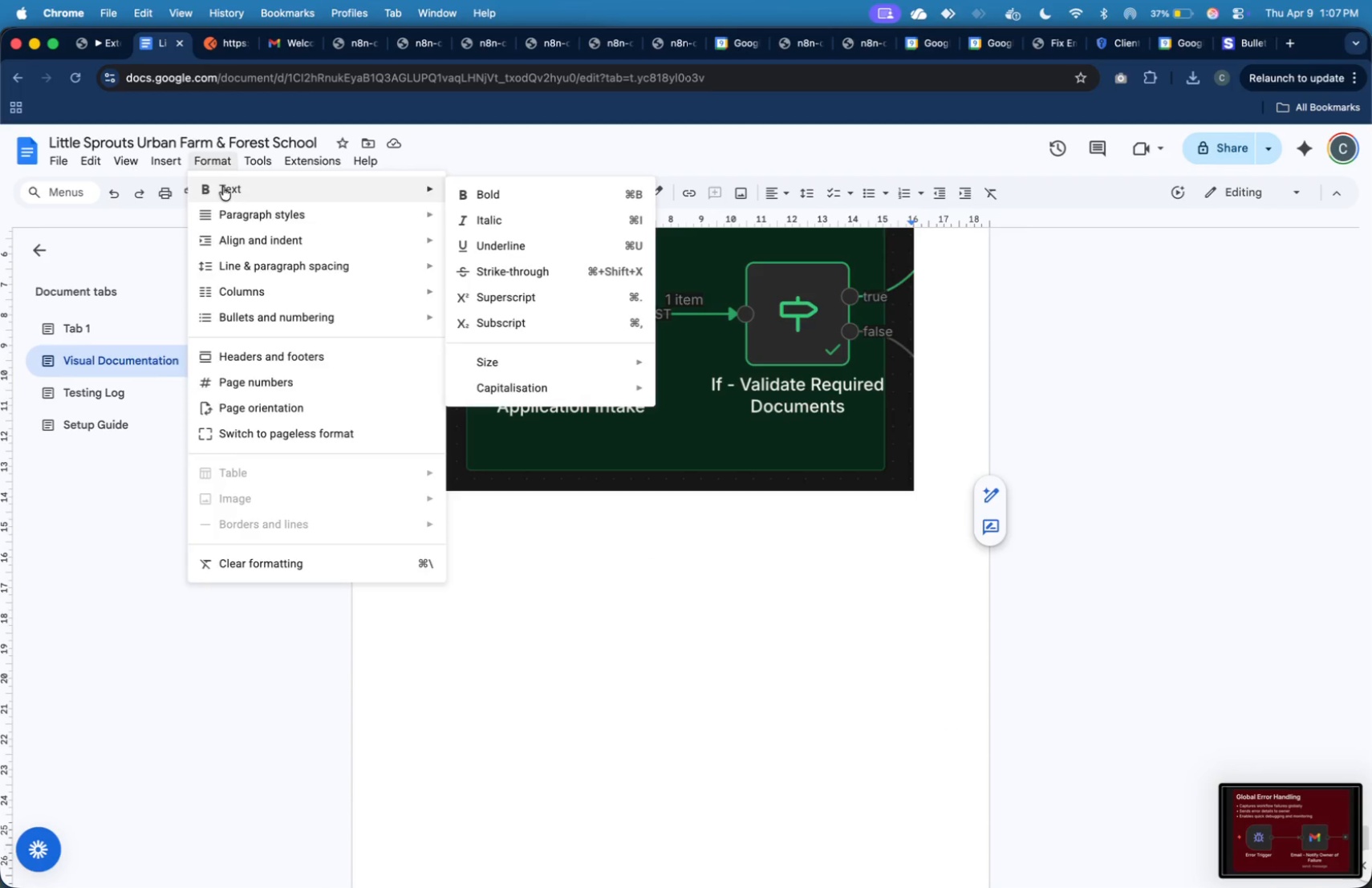 
left_click([178, 181])
 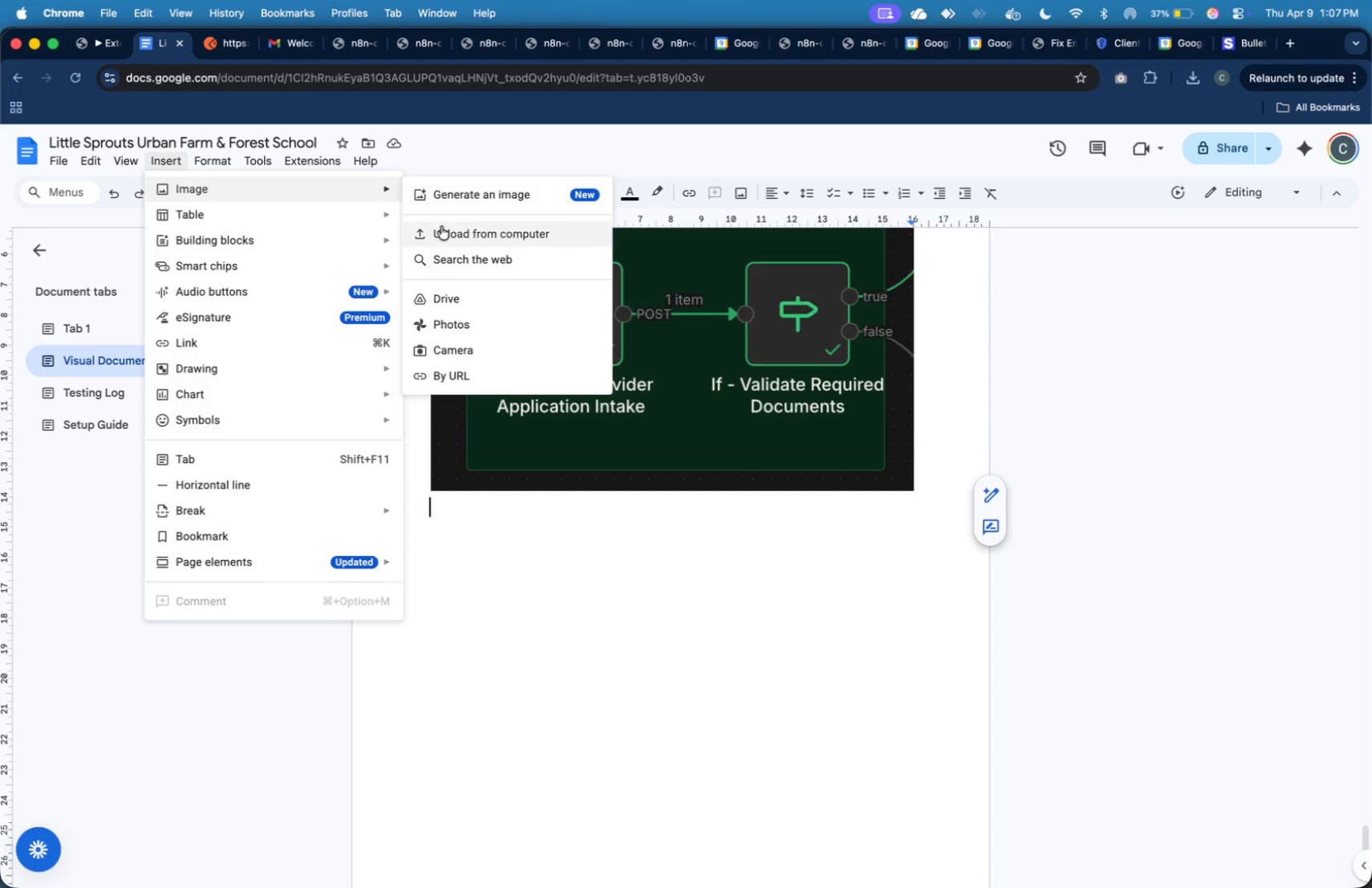 
left_click([449, 237])
 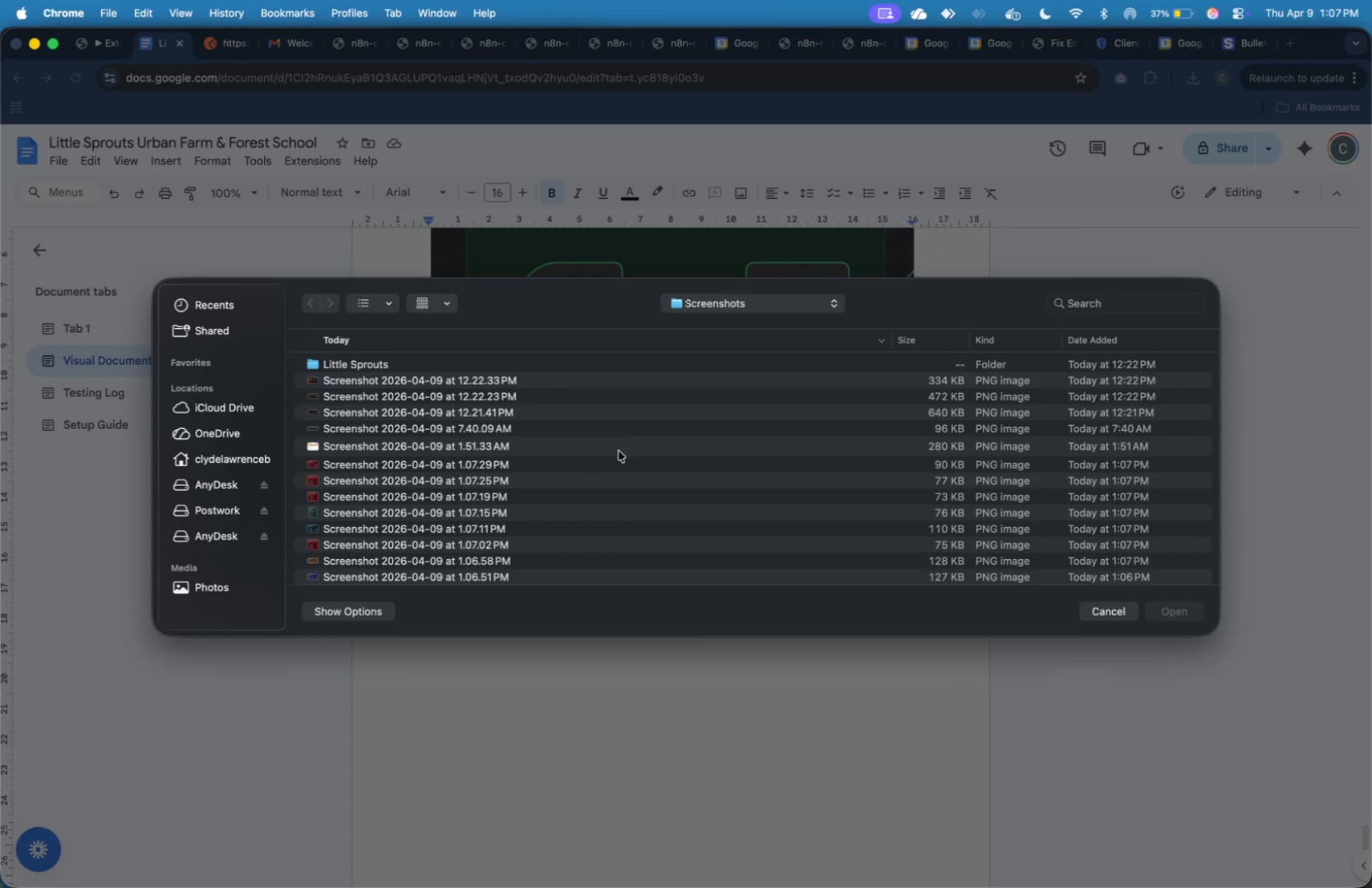 
scroll: coordinate [603, 533], scroll_direction: down, amount: 4.0
 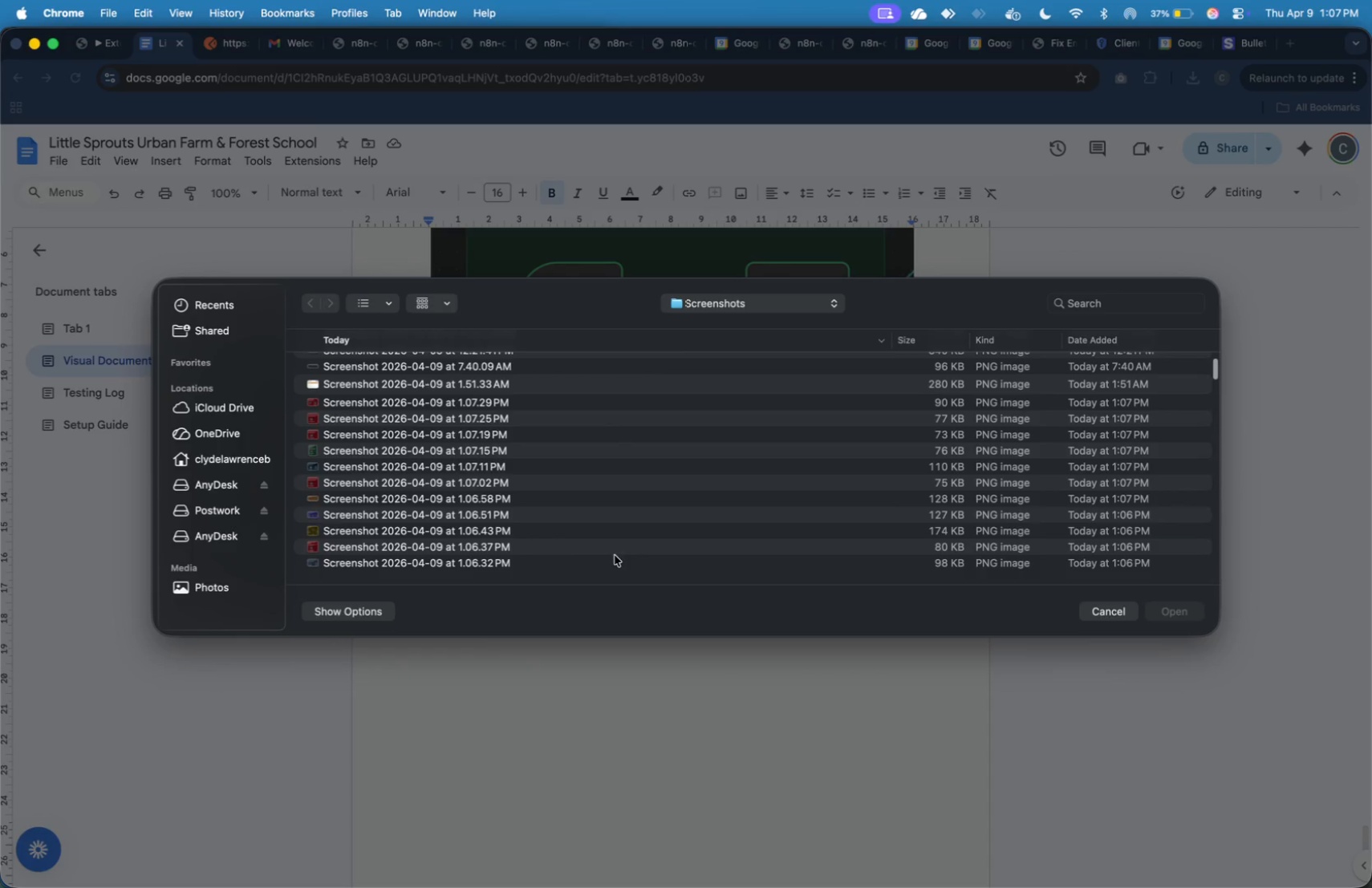 
left_click([615, 555])
 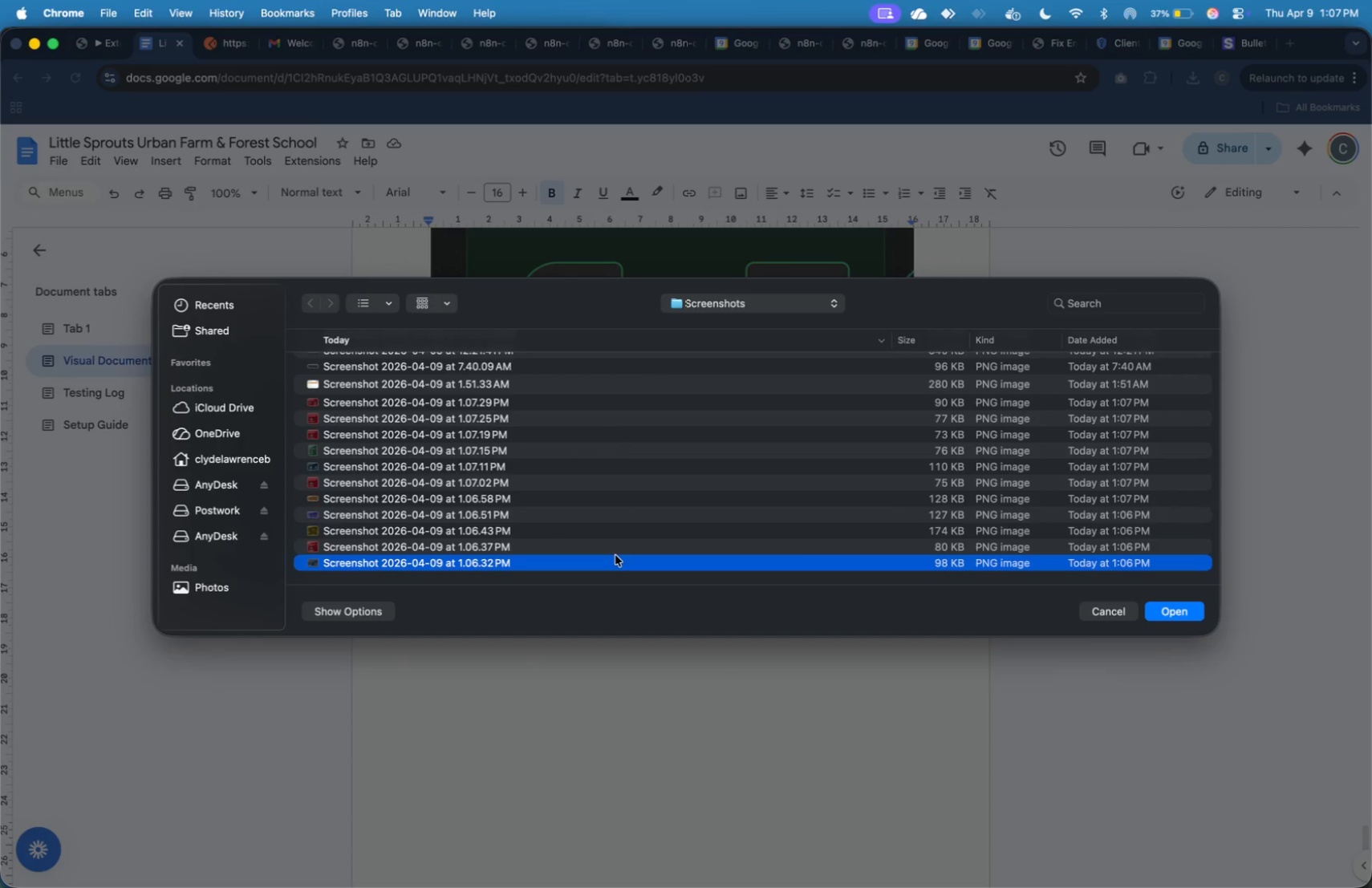 
key(ArrowDown)
 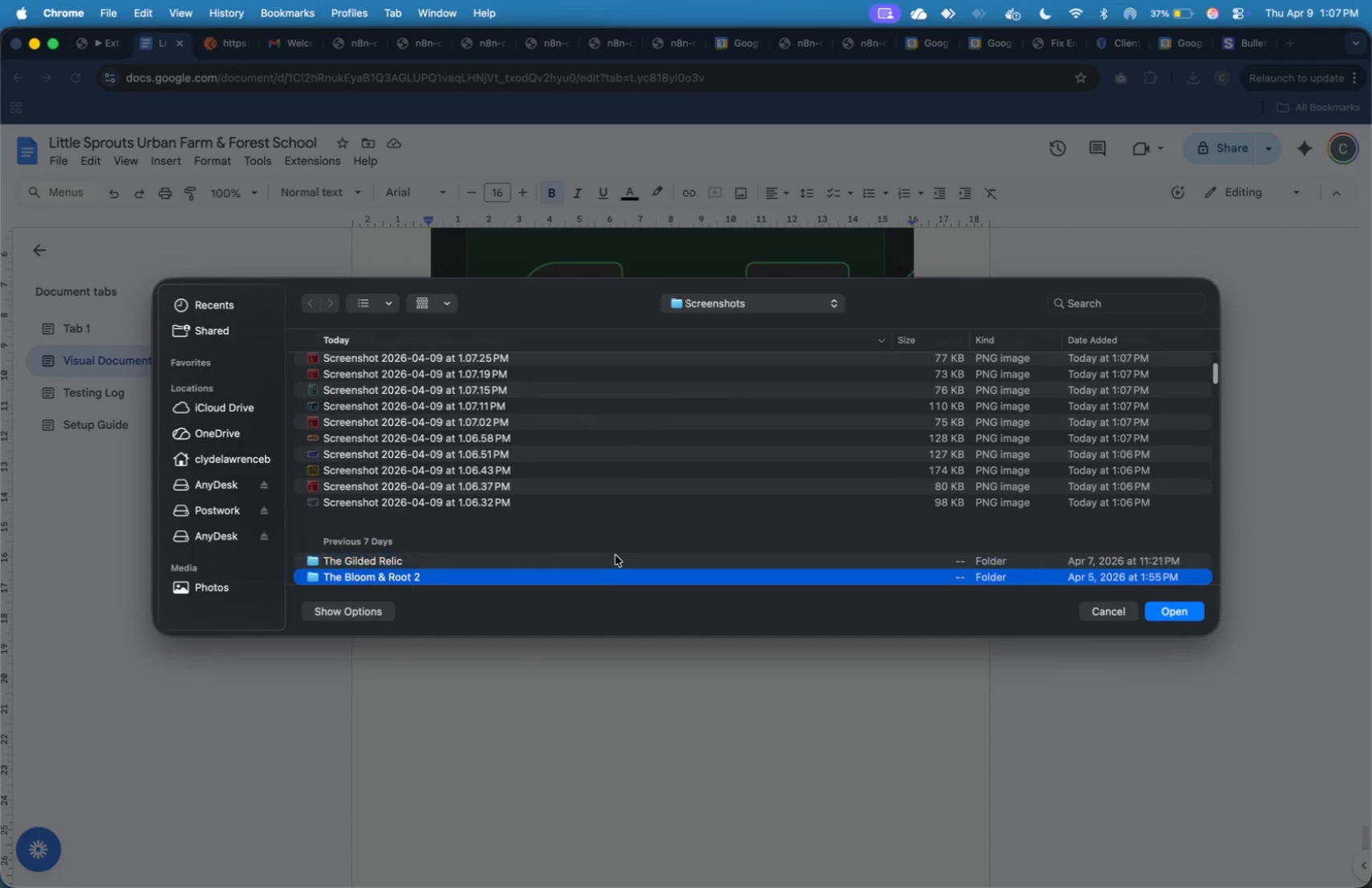 
key(ArrowDown)
 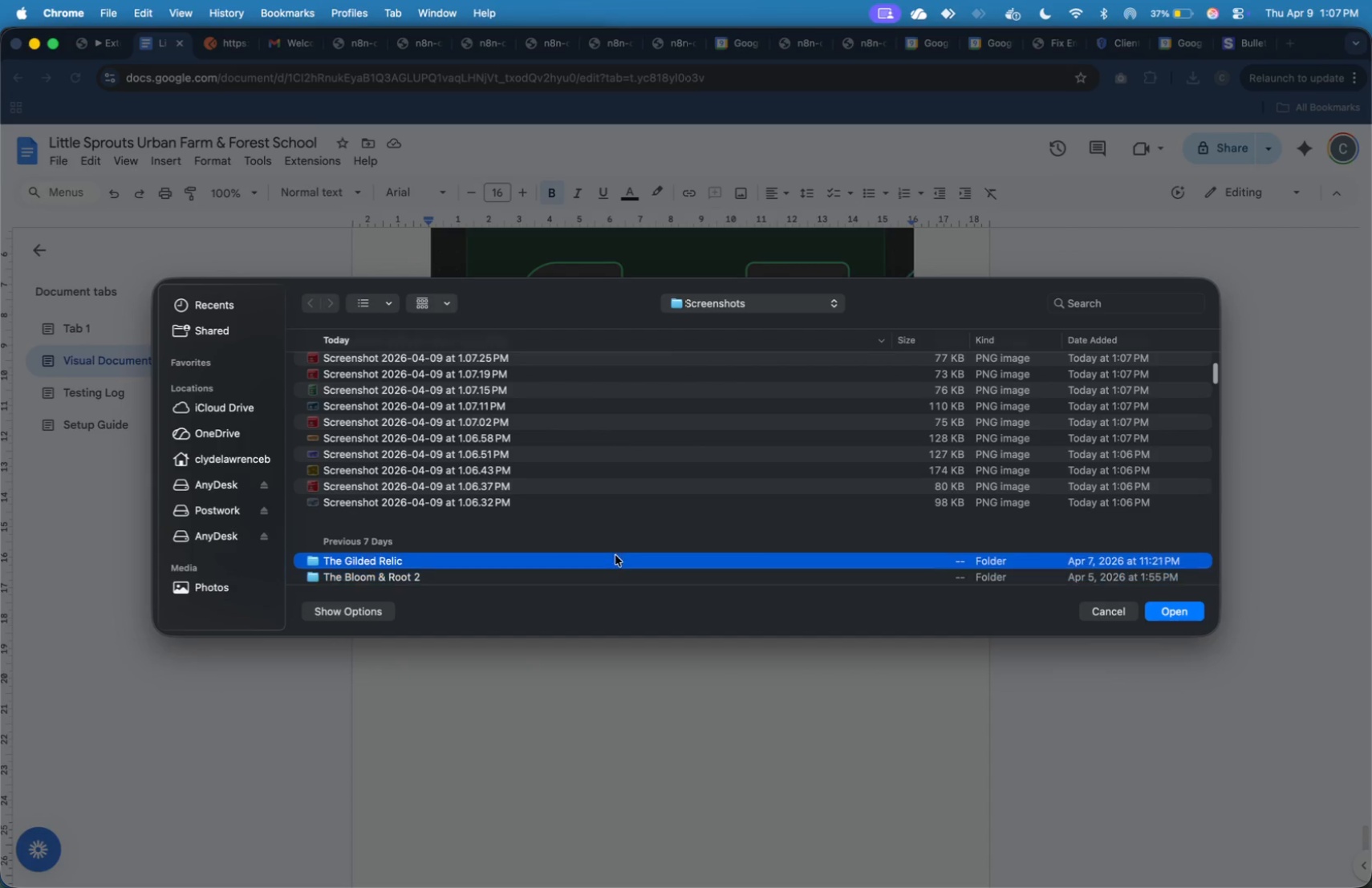 
key(ArrowUp)
 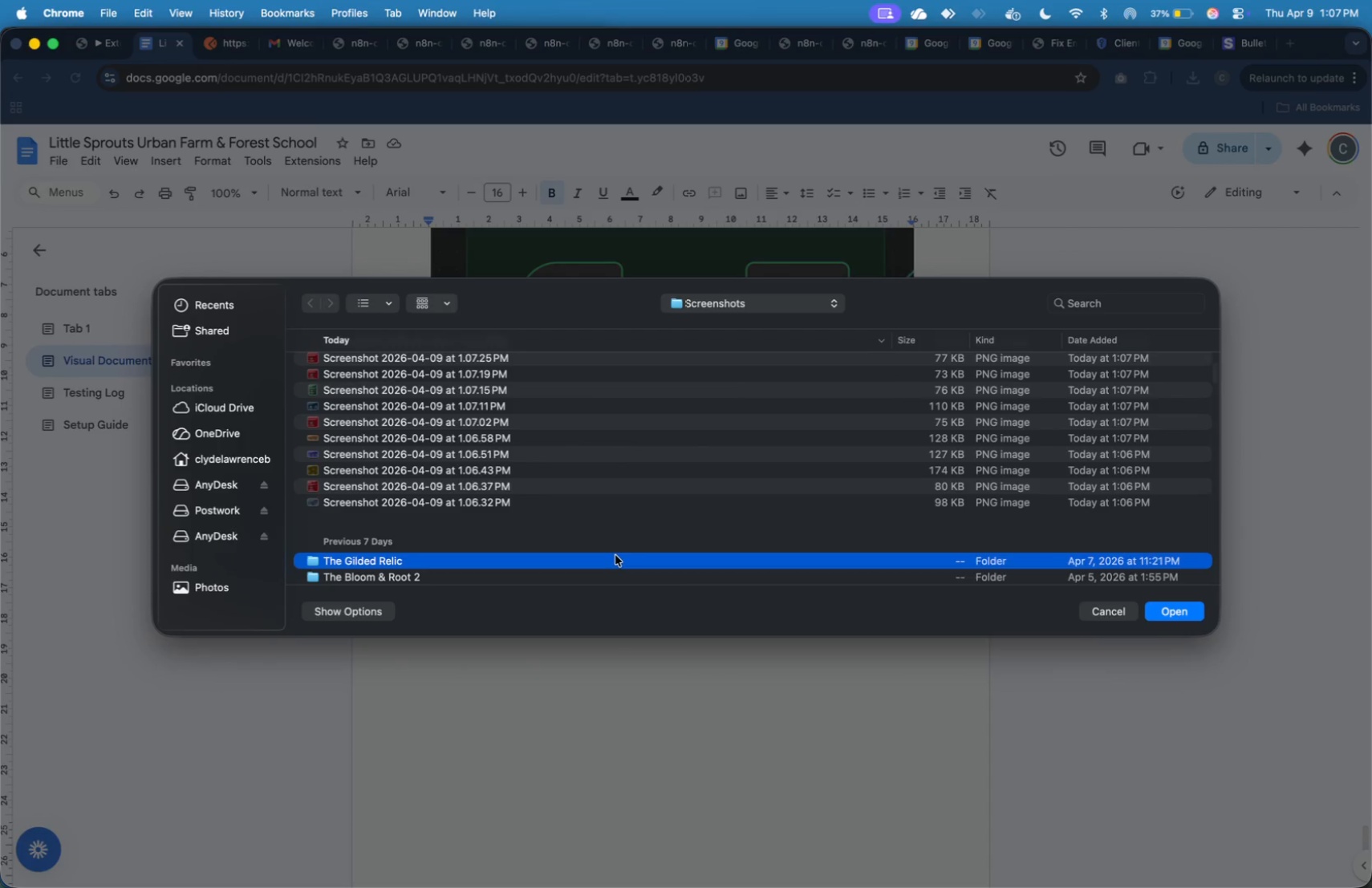 
key(ArrowUp)
 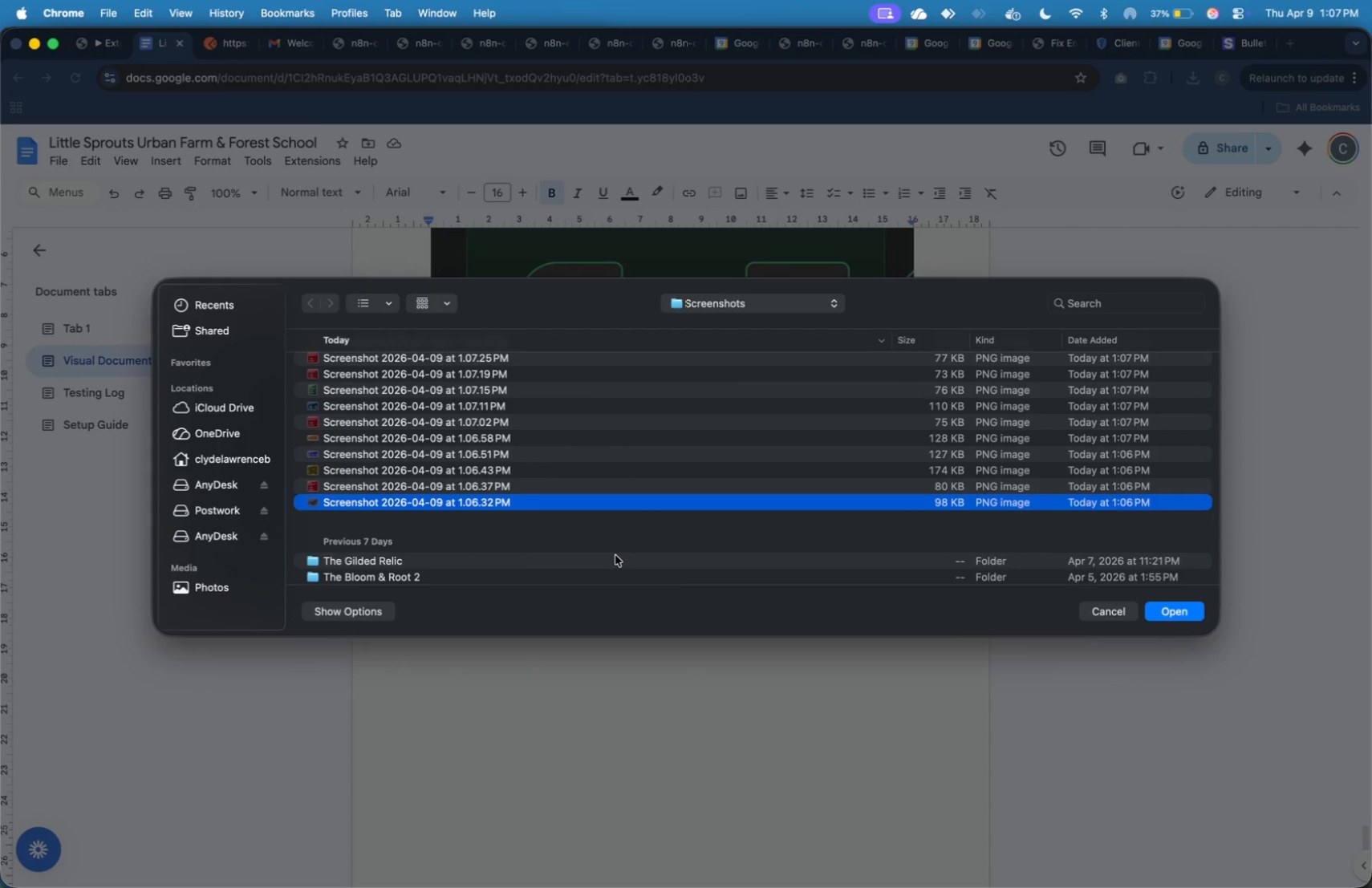 
hold_key(key=ArrowUp, duration=1.5)
 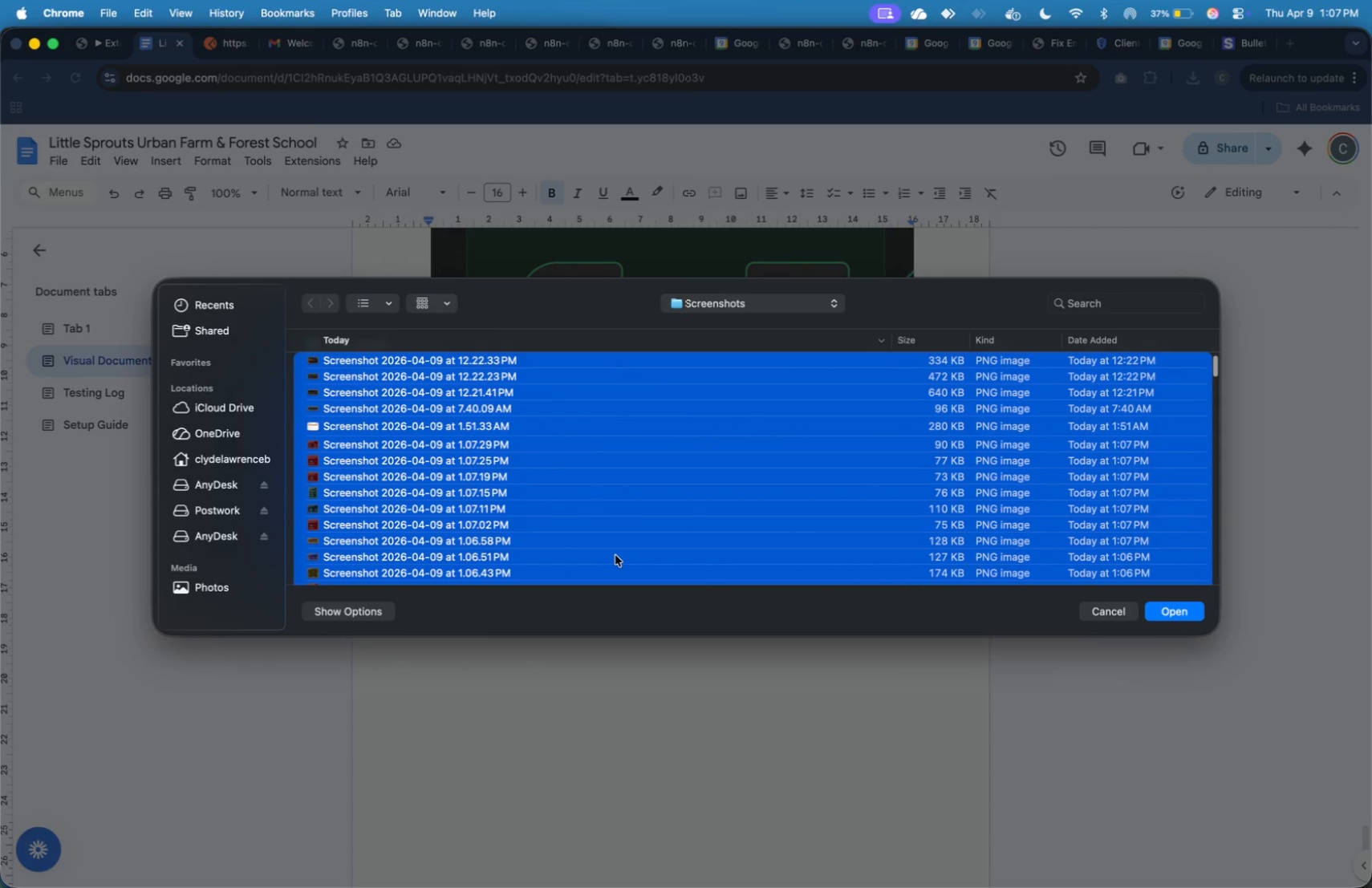 
key(Shift+ArrowUp)
 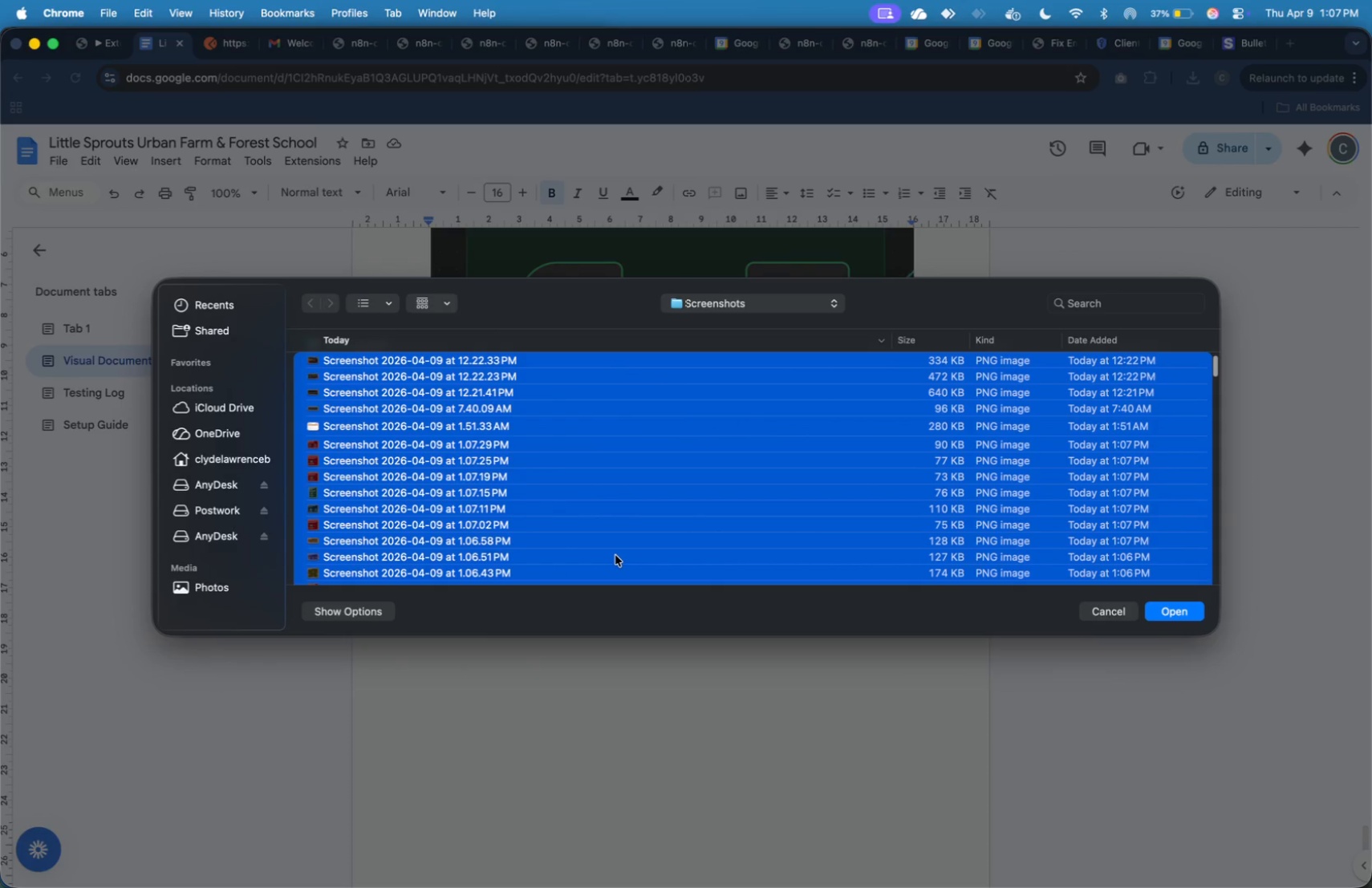 
key(Shift+ArrowUp)
 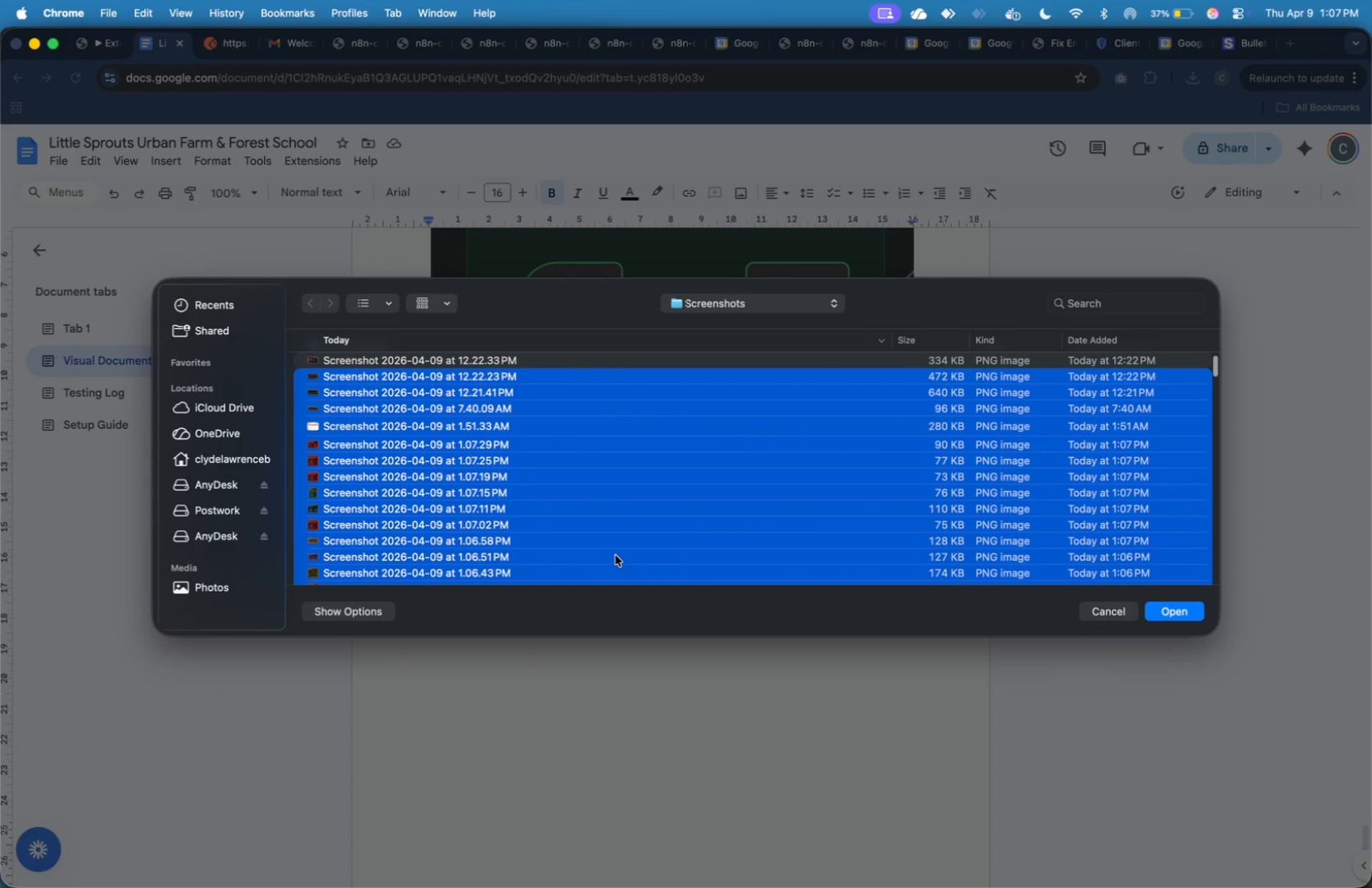 
hold_key(key=ArrowDown, duration=0.74)
 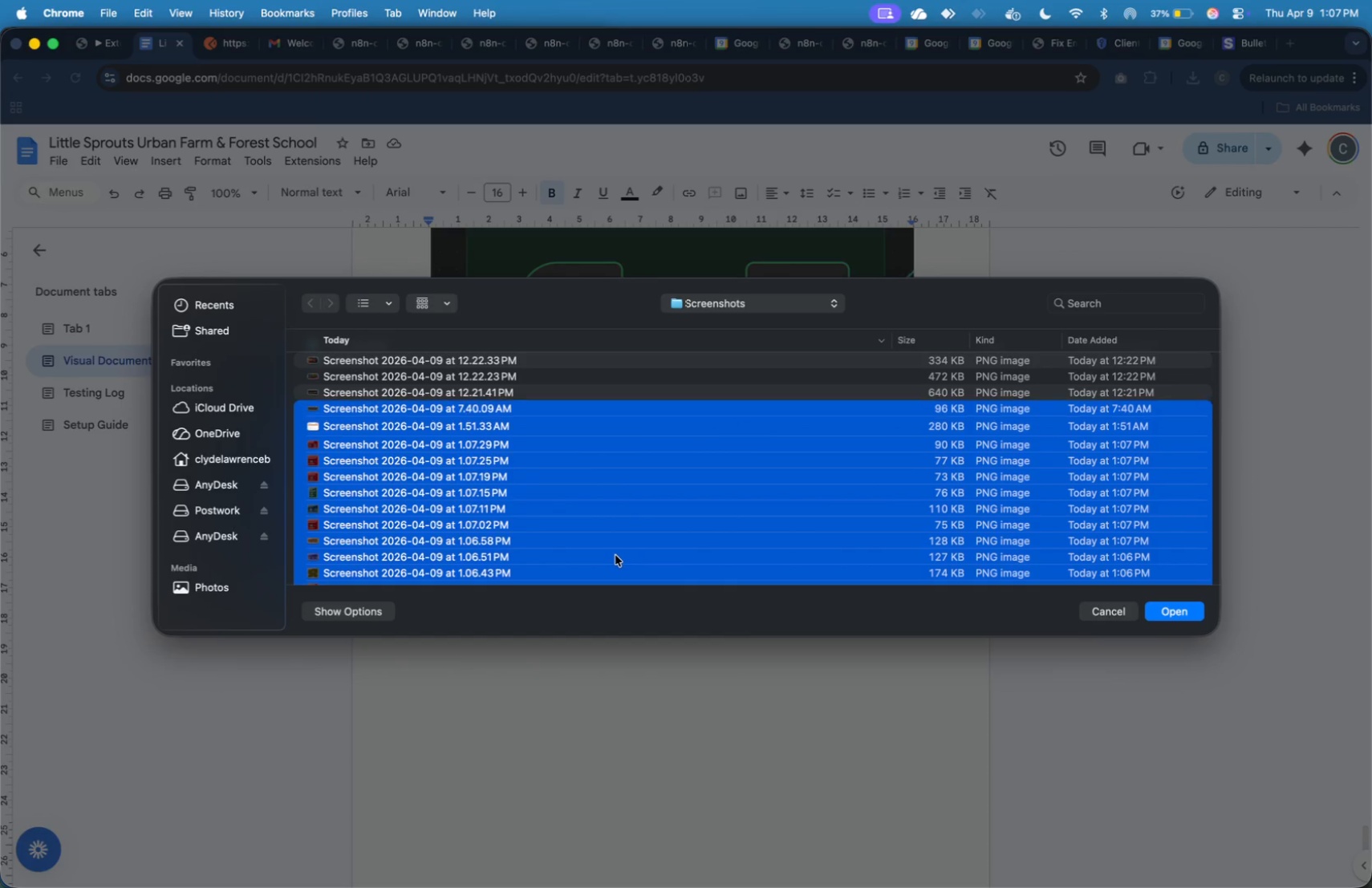 
key(Shift+ArrowUp)
 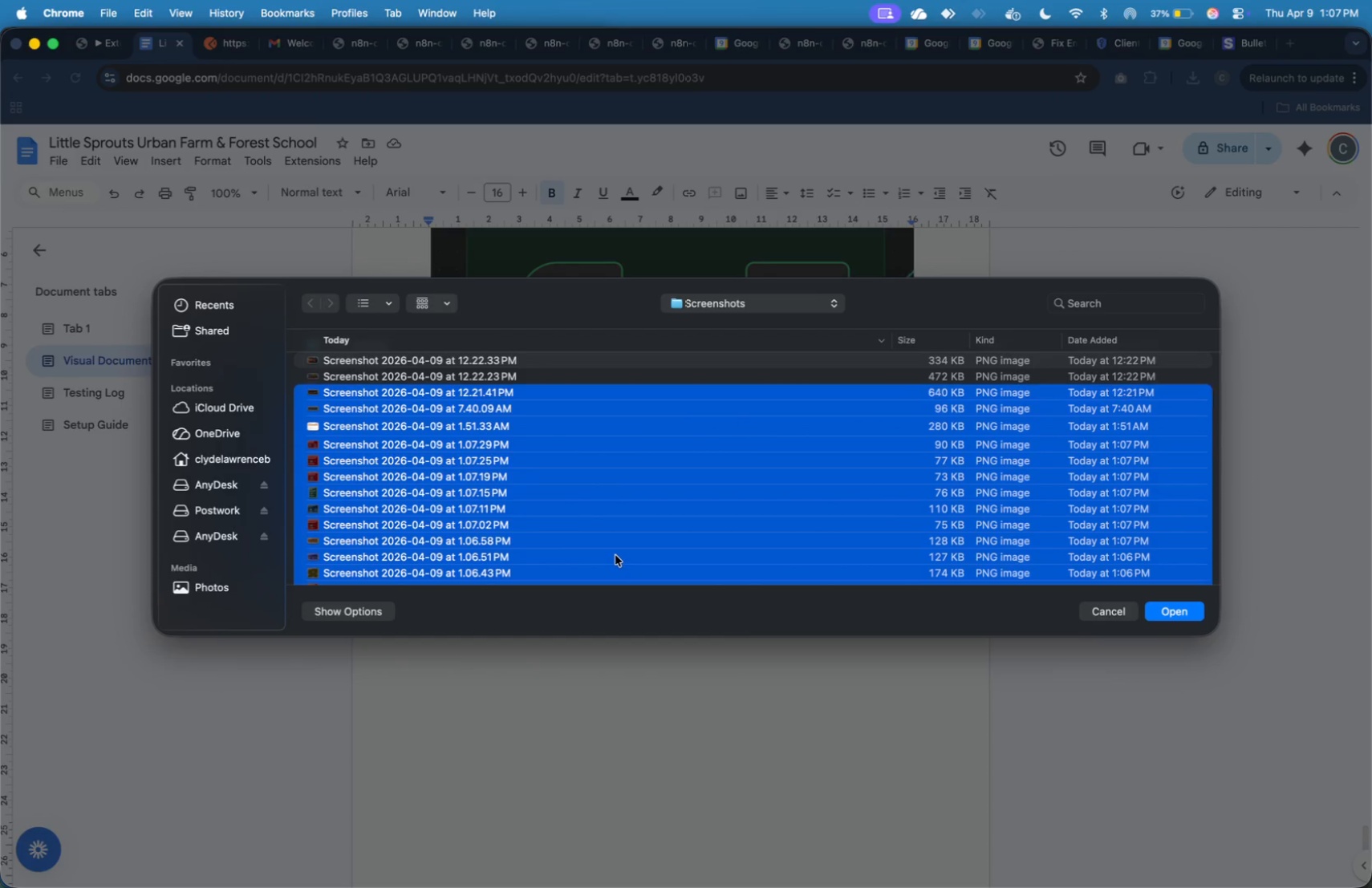 
key(Shift+ArrowUp)
 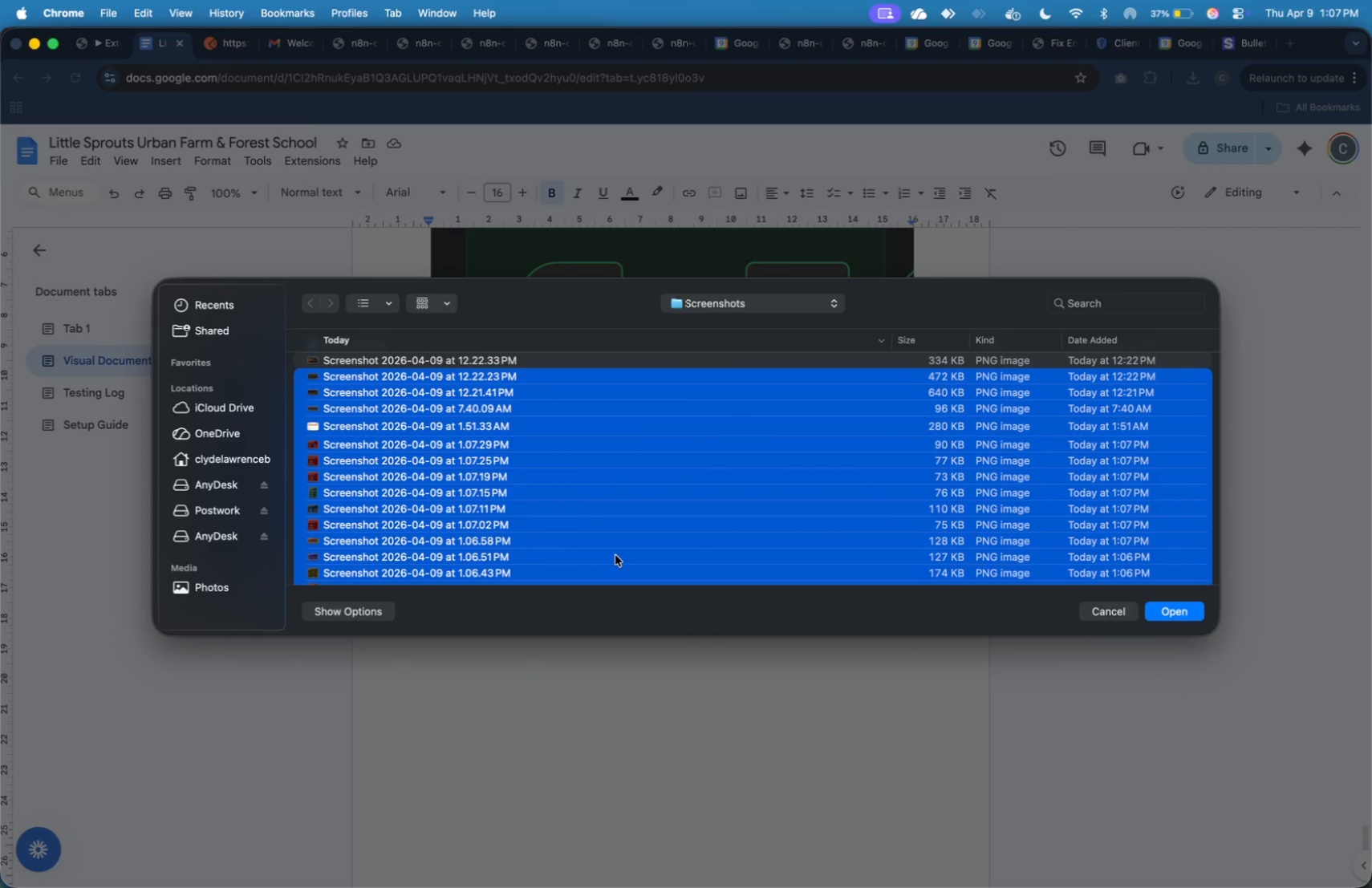 
key(Shift+ArrowUp)
 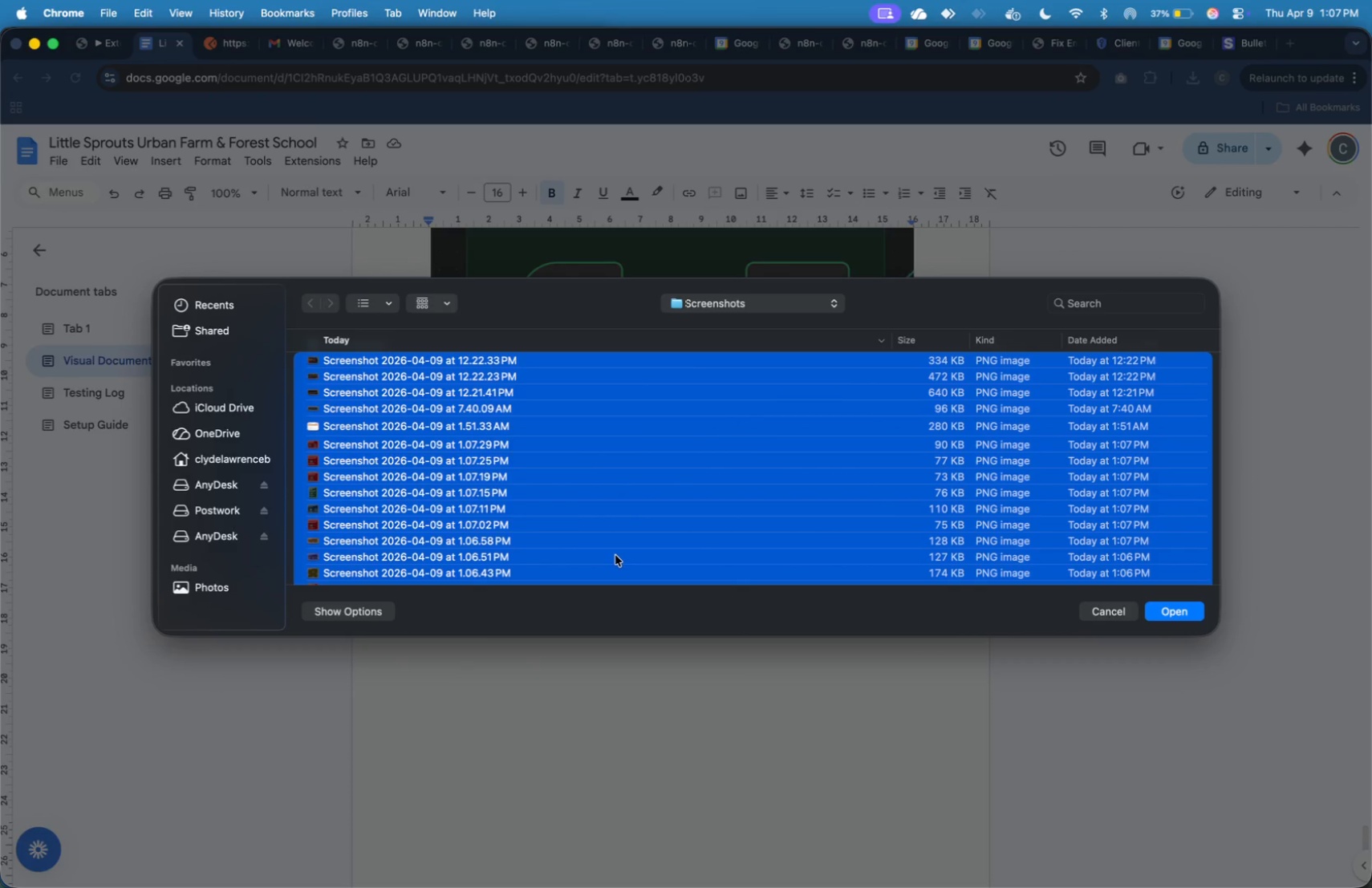 
key(Shift+ArrowUp)
 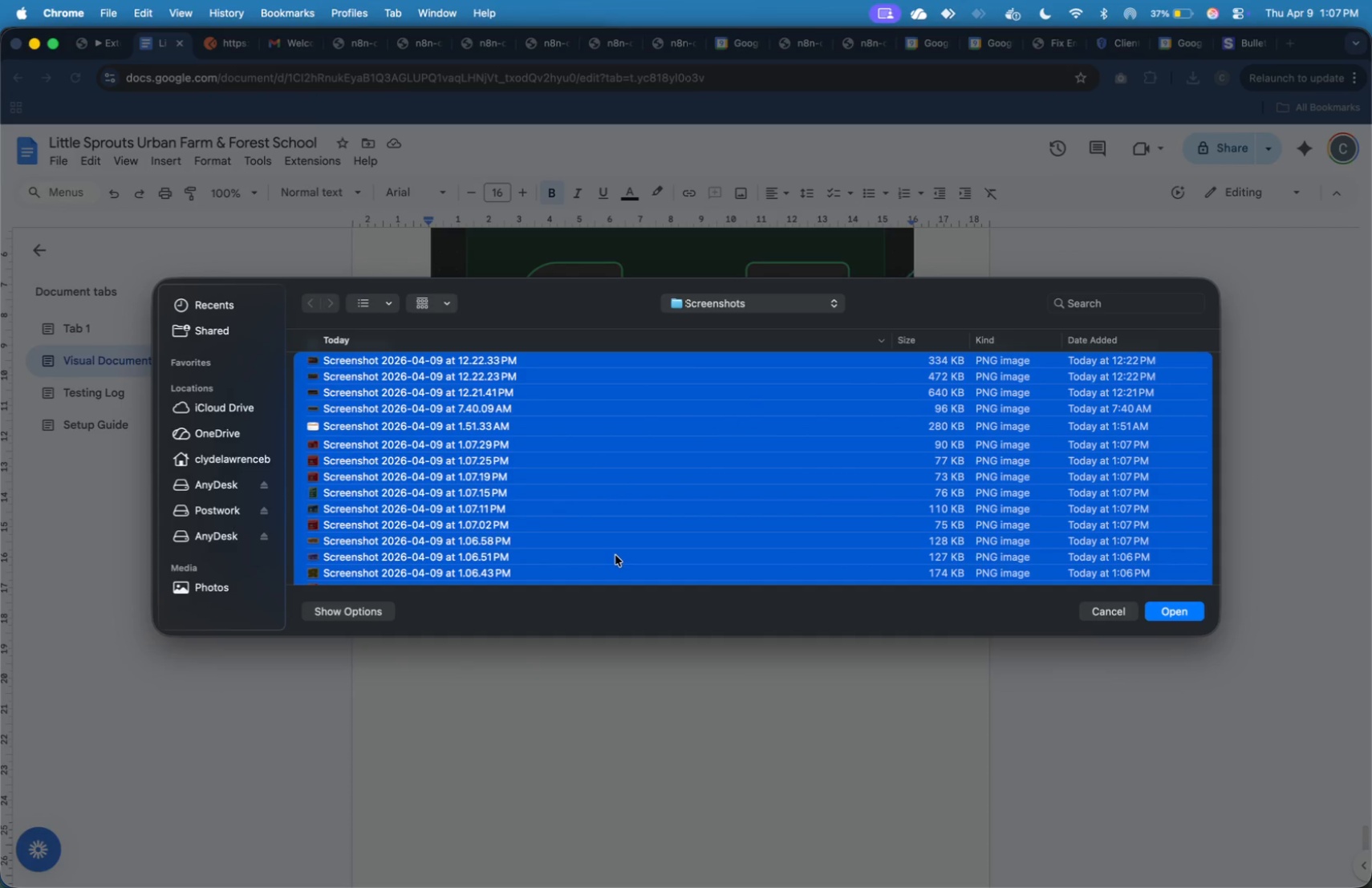 
key(Shift+ArrowUp)
 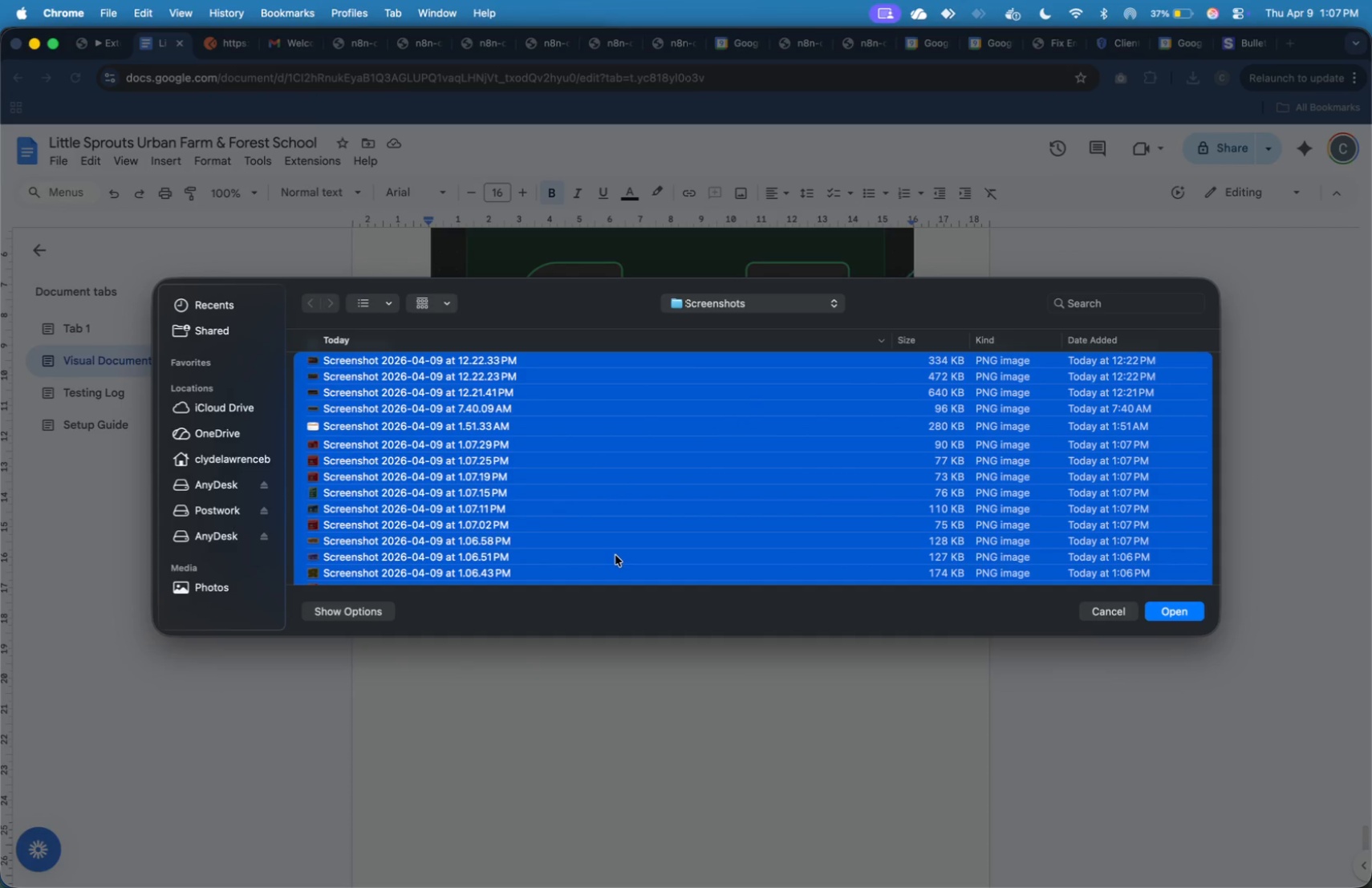 
key(Shift+ArrowUp)
 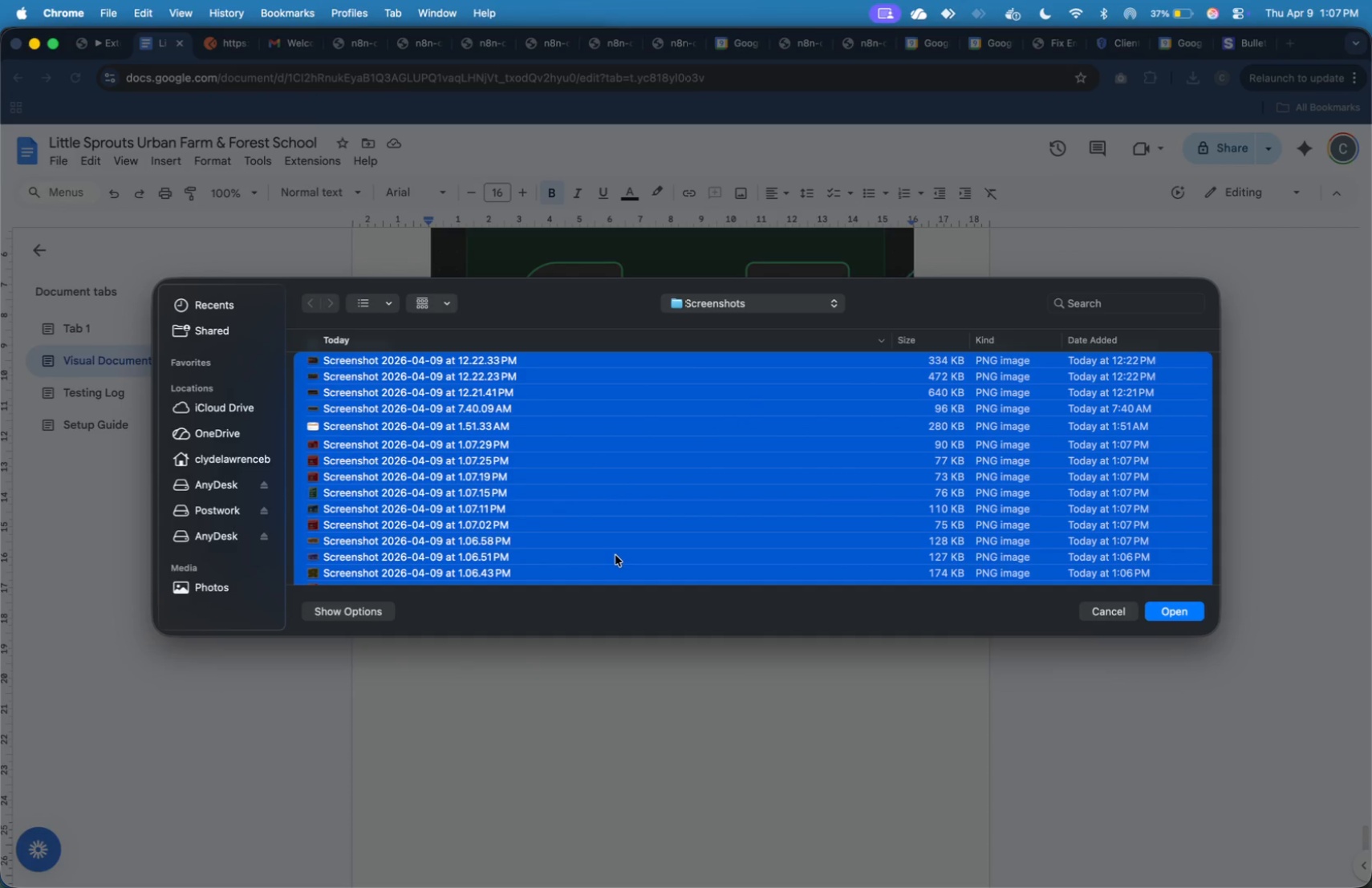 
key(Shift+ArrowUp)
 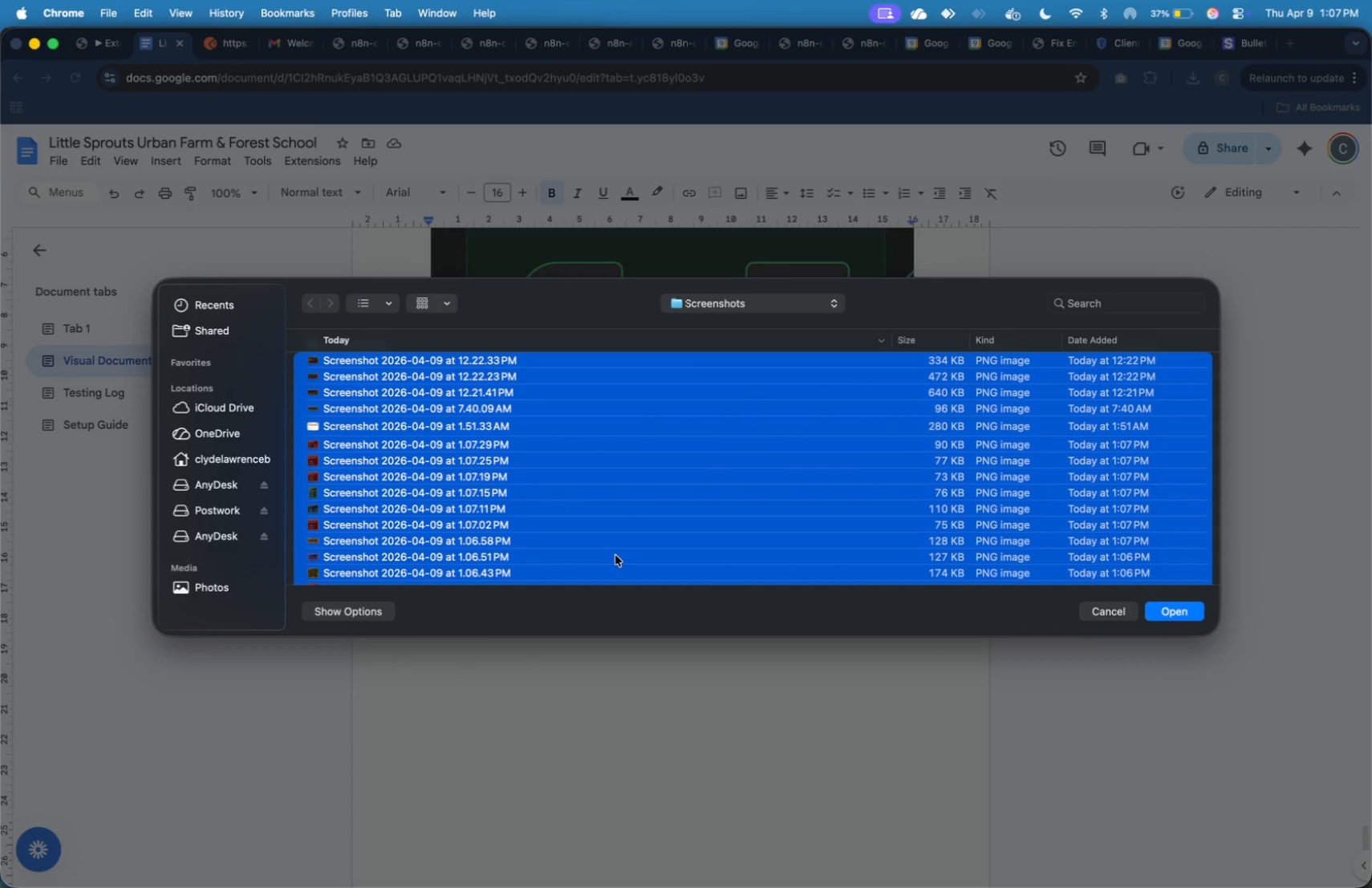 
key(Shift+ArrowUp)
 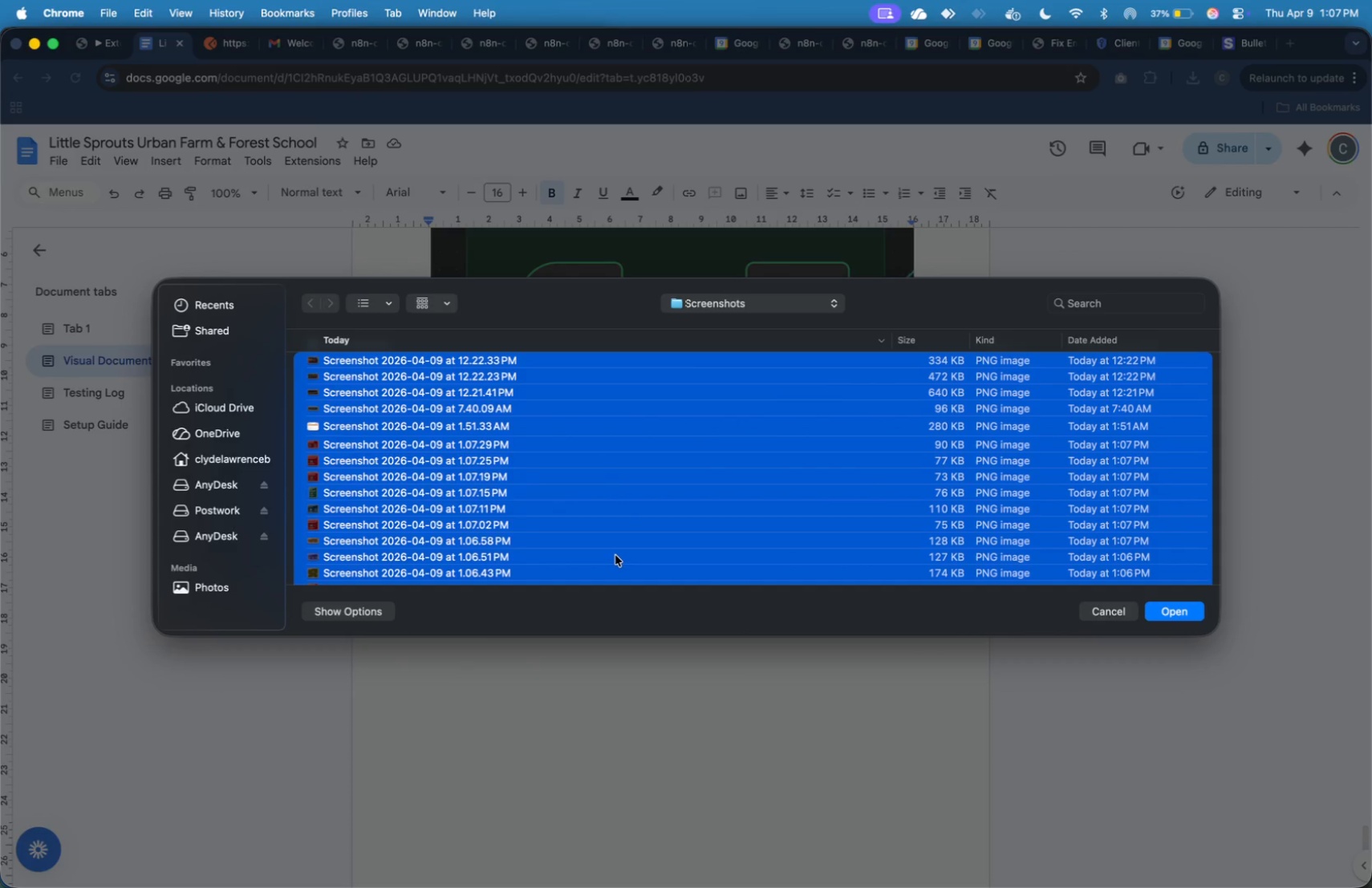 
key(Shift+ArrowUp)
 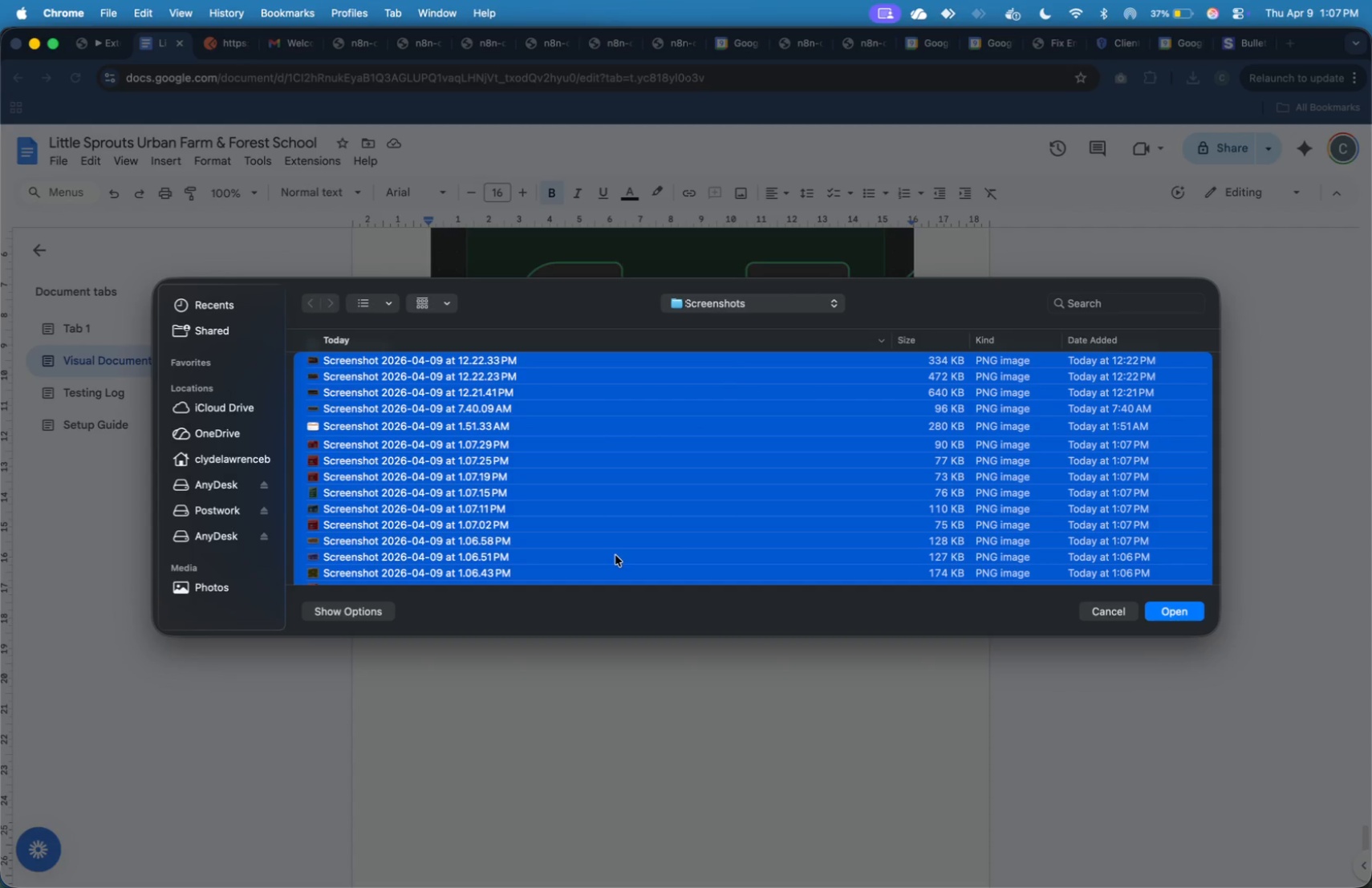 
scroll: coordinate [615, 552], scroll_direction: up, amount: 17.0
 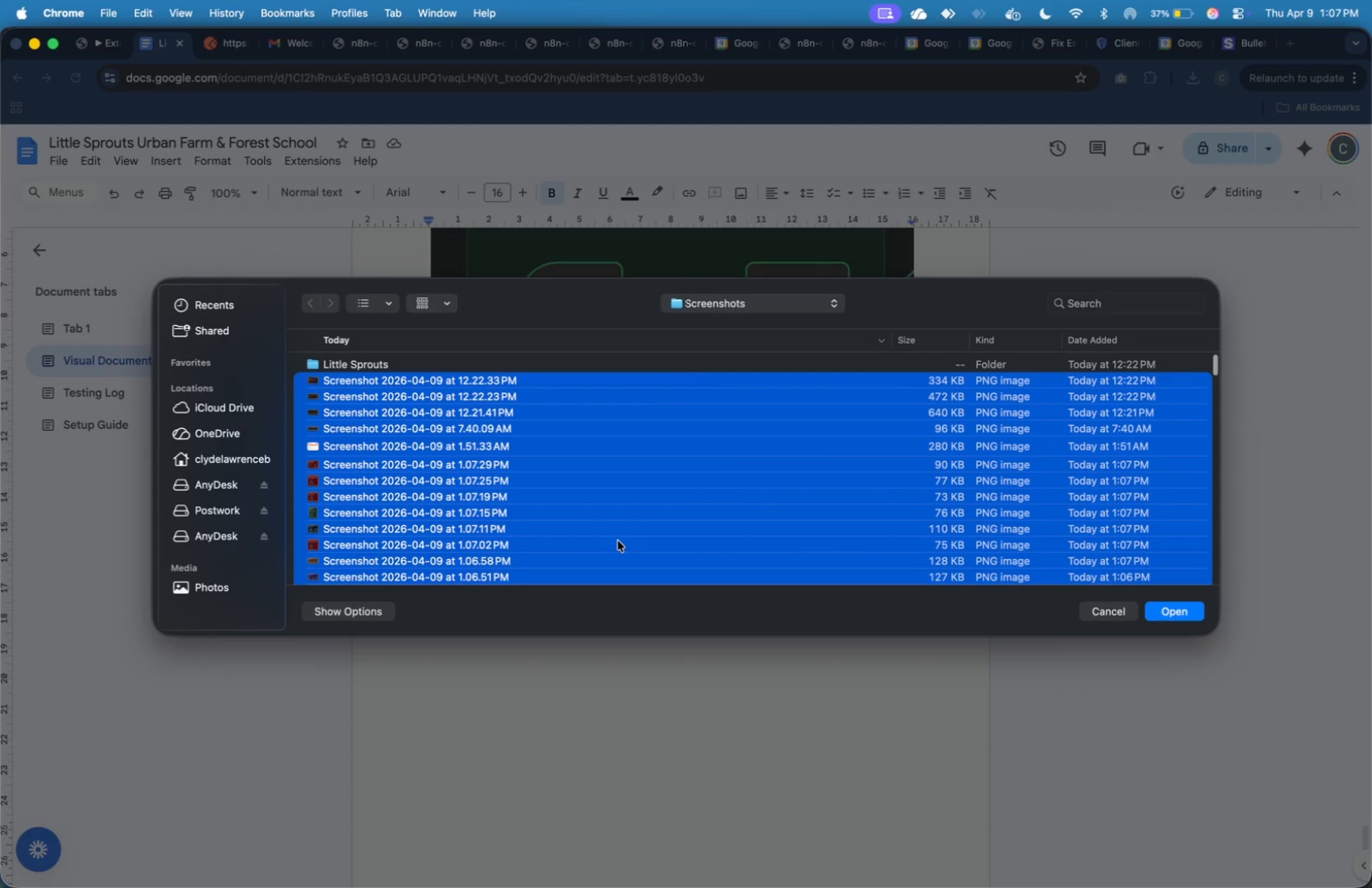 
key(Enter)
 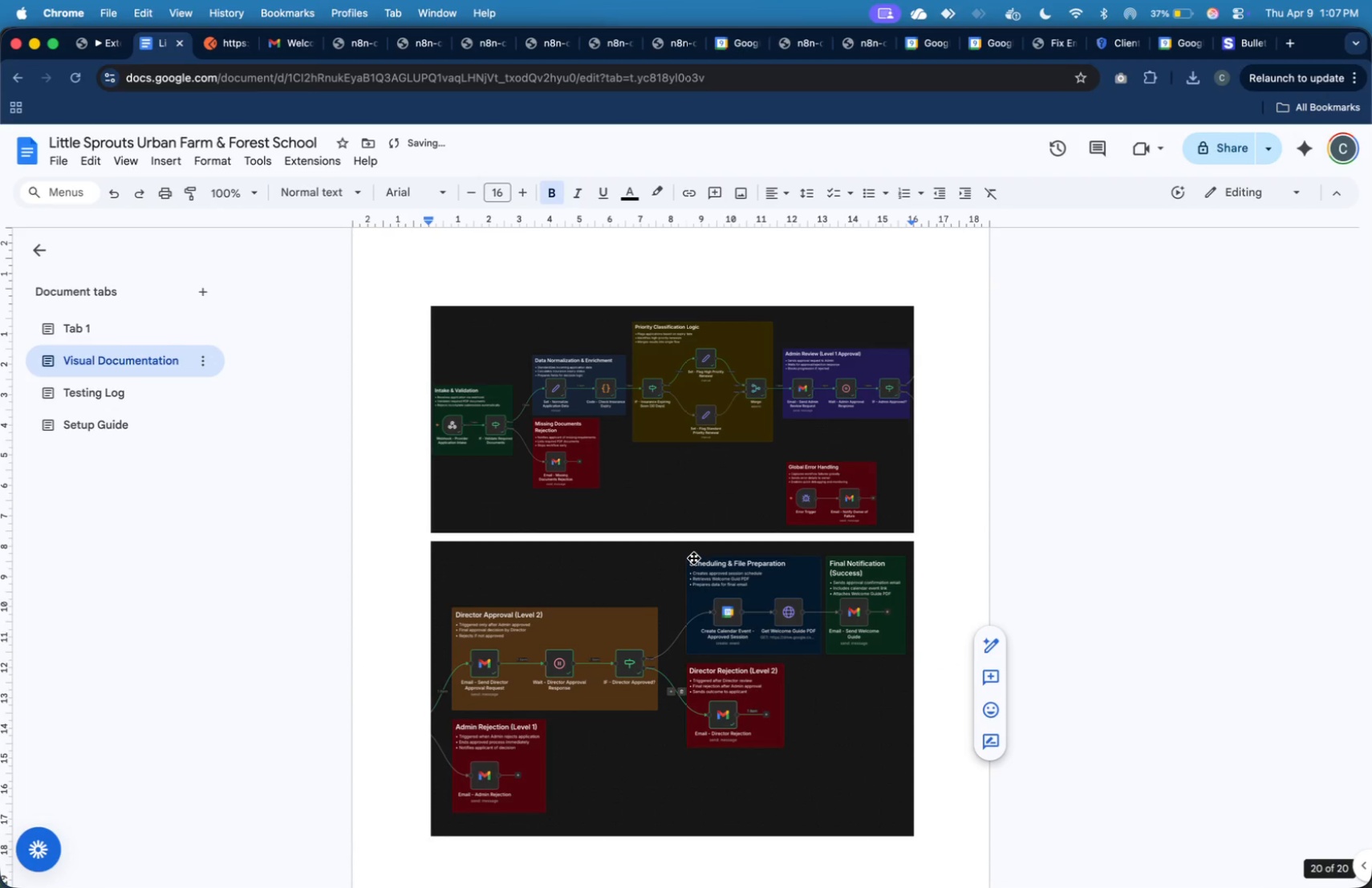 
scroll: coordinate [695, 560], scroll_direction: up, amount: 245.0
 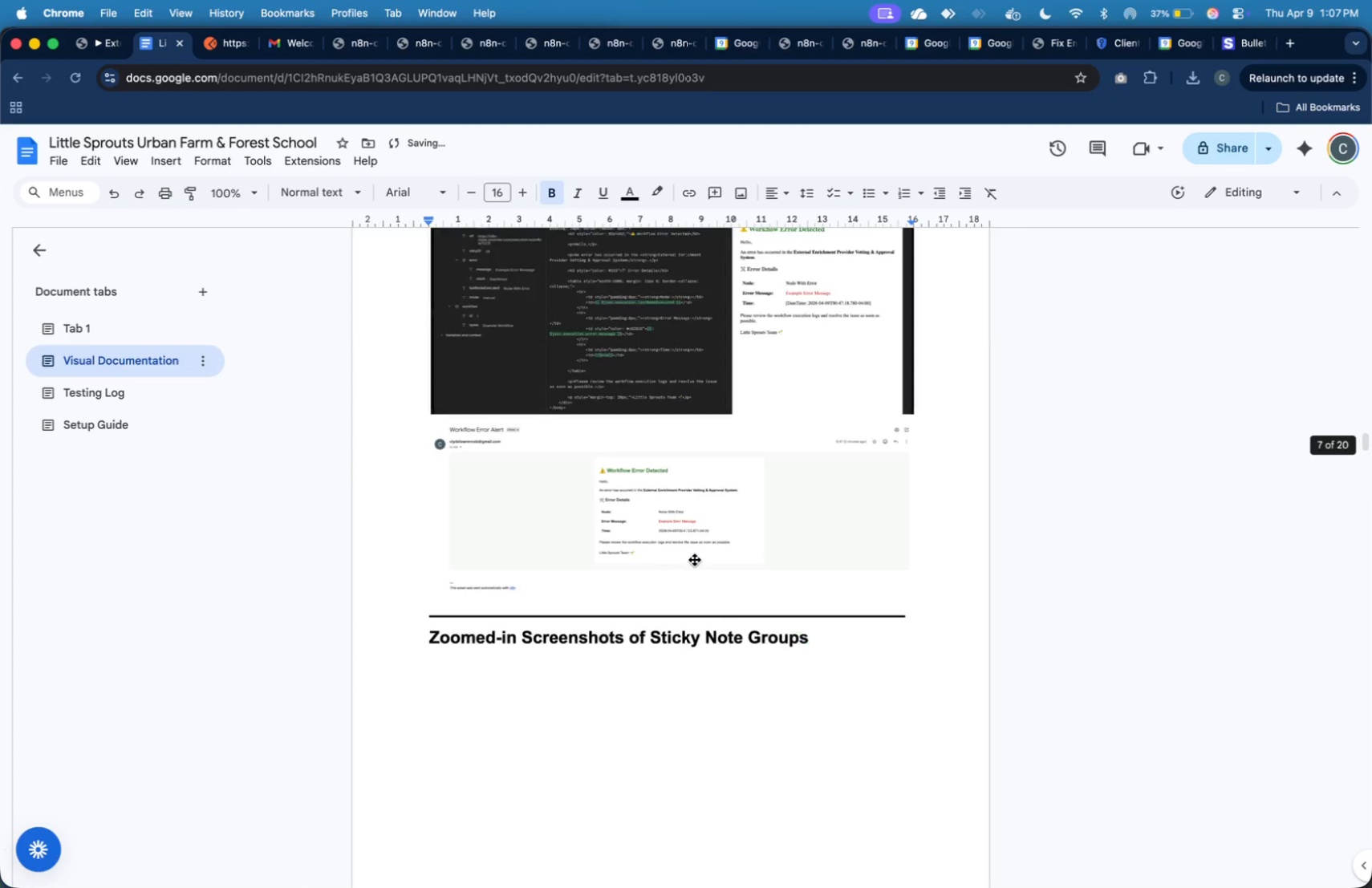 
scroll: coordinate [695, 560], scroll_direction: down, amount: 9.0
 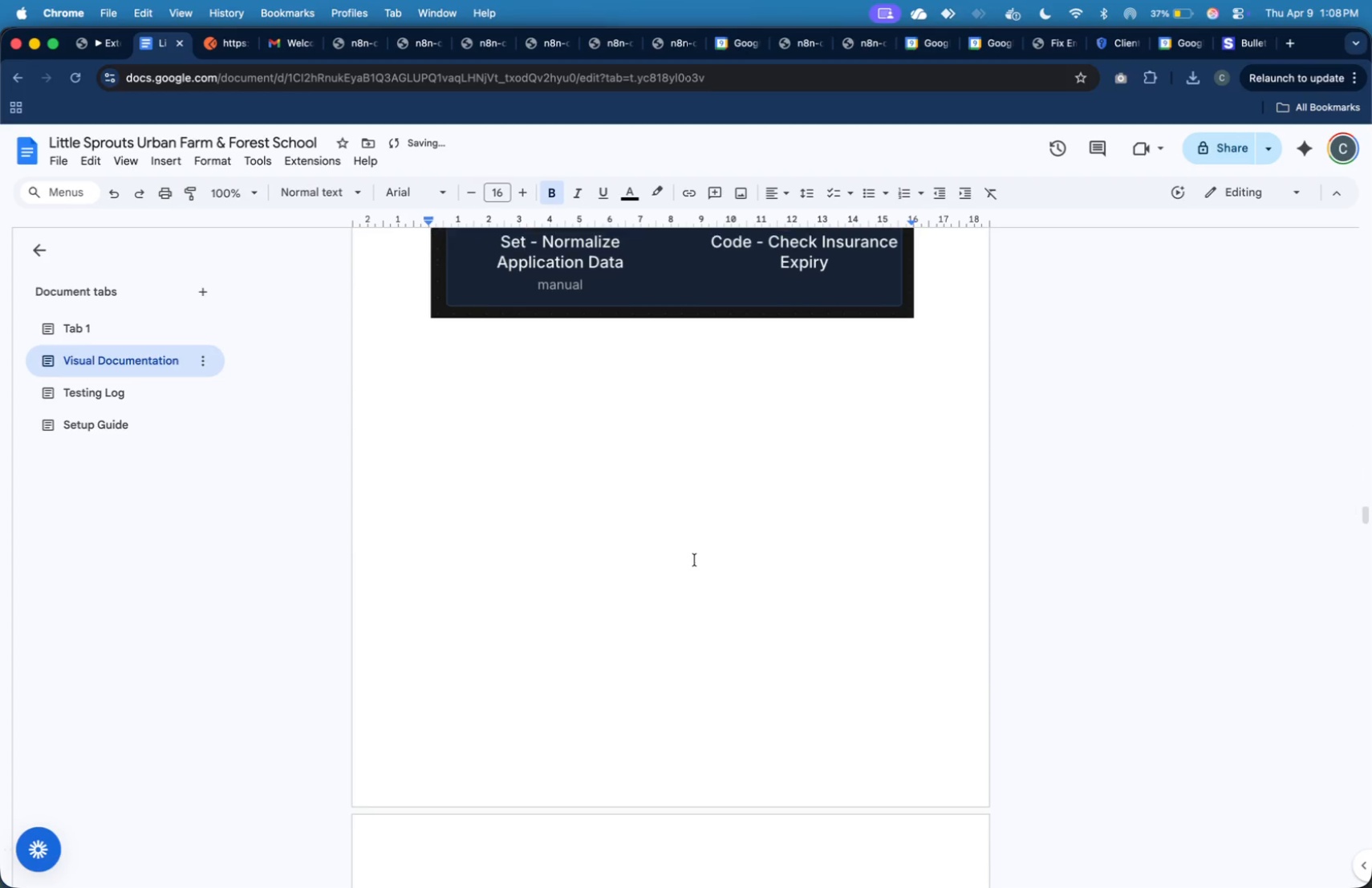 
scroll: coordinate [696, 560], scroll_direction: up, amount: 68.0
 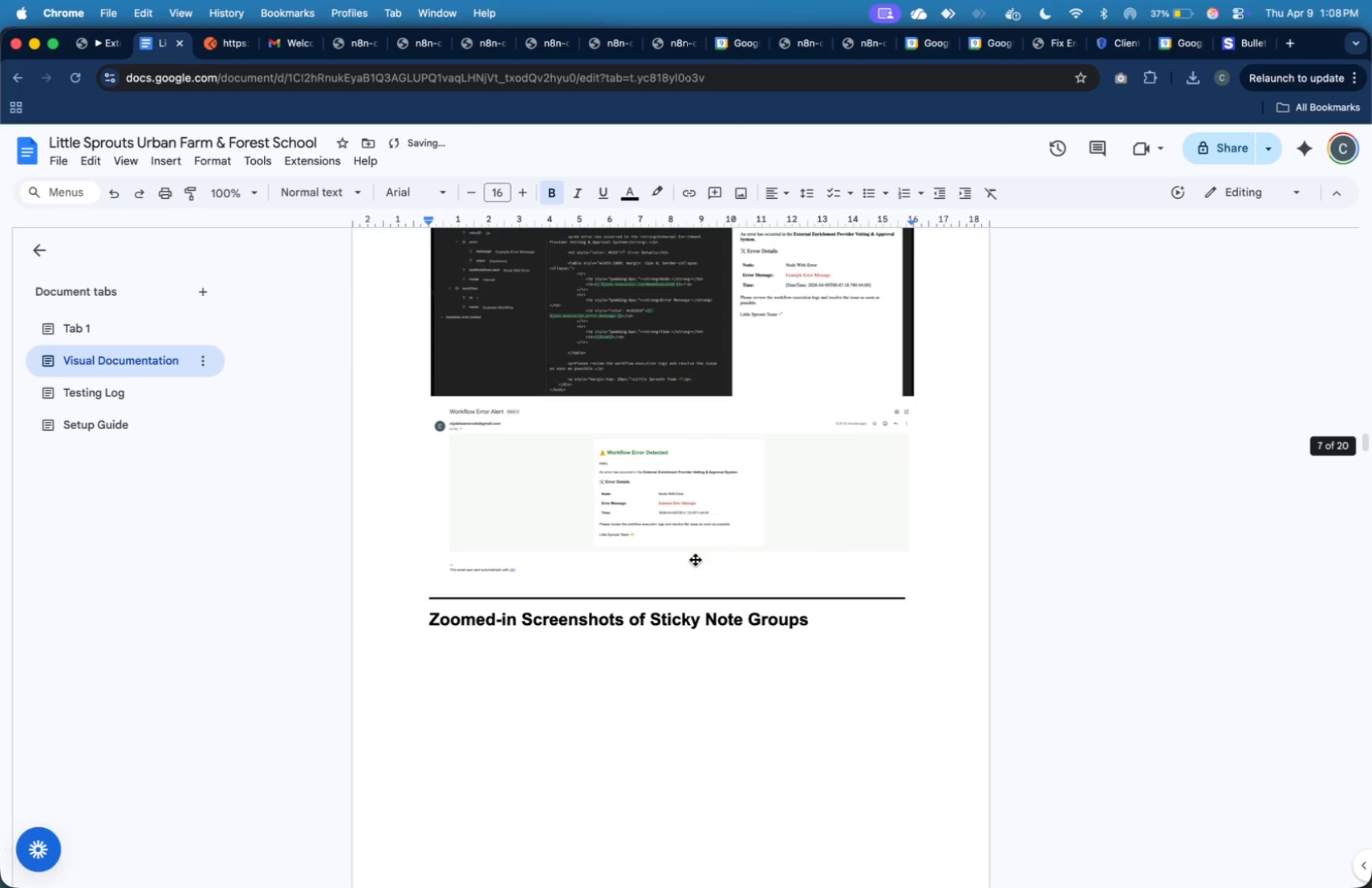 
left_click([763, 567])
 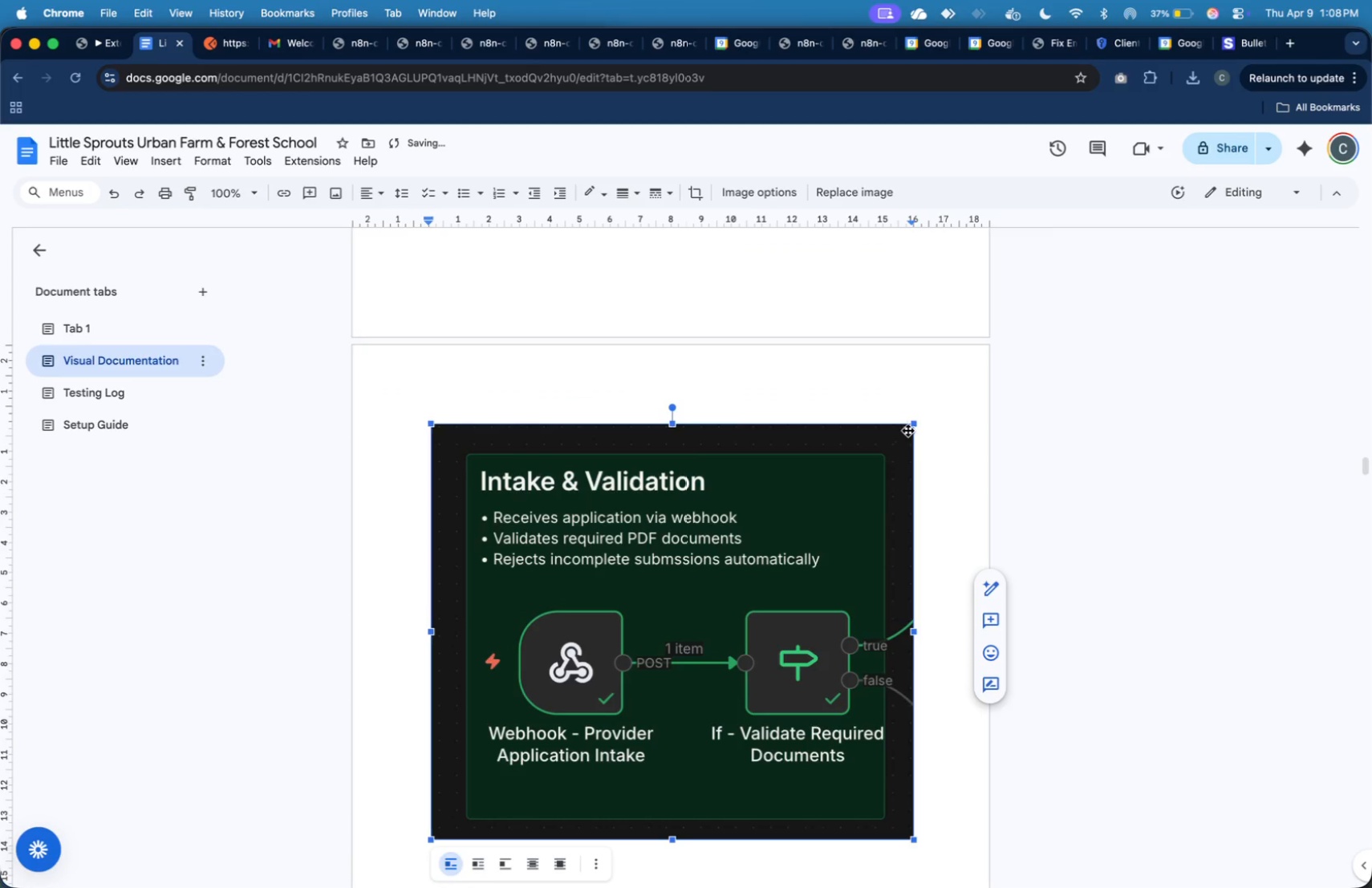 
scroll: coordinate [696, 560], scroll_direction: down, amount: 18.0
 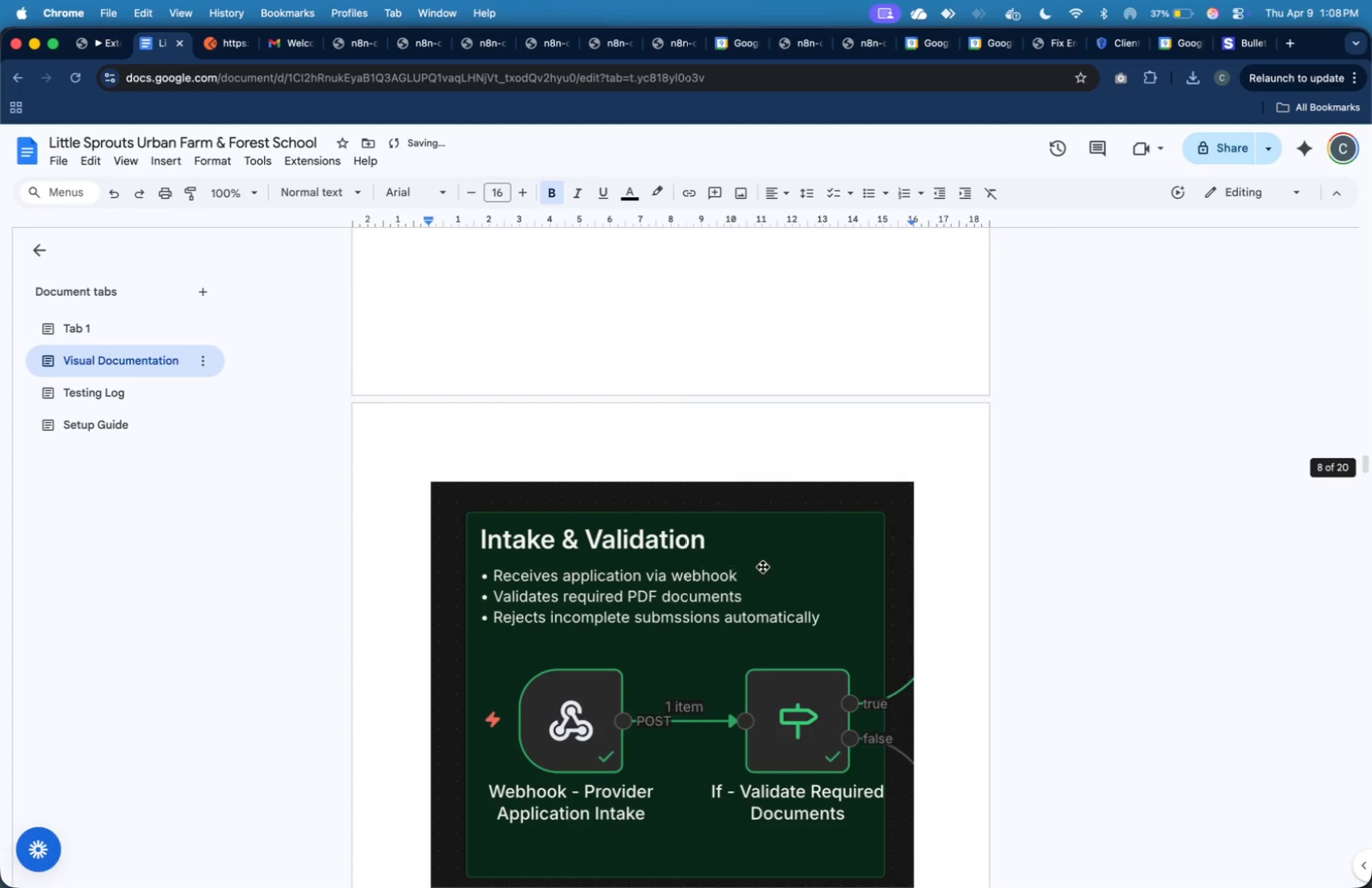 
left_click_drag(start_coordinate=[910, 424], to_coordinate=[792, 555])
 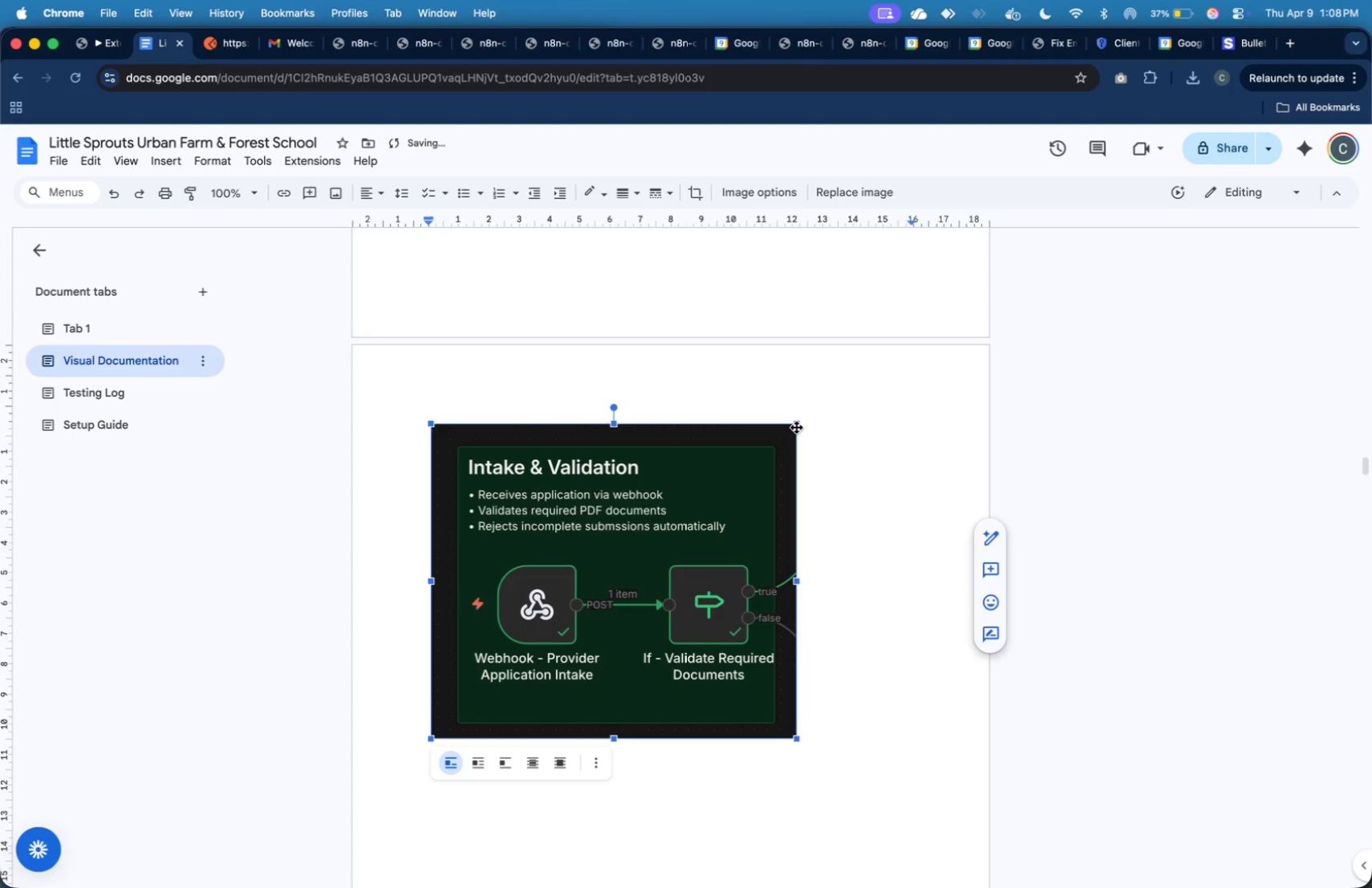 
left_click_drag(start_coordinate=[797, 424], to_coordinate=[743, 497])
 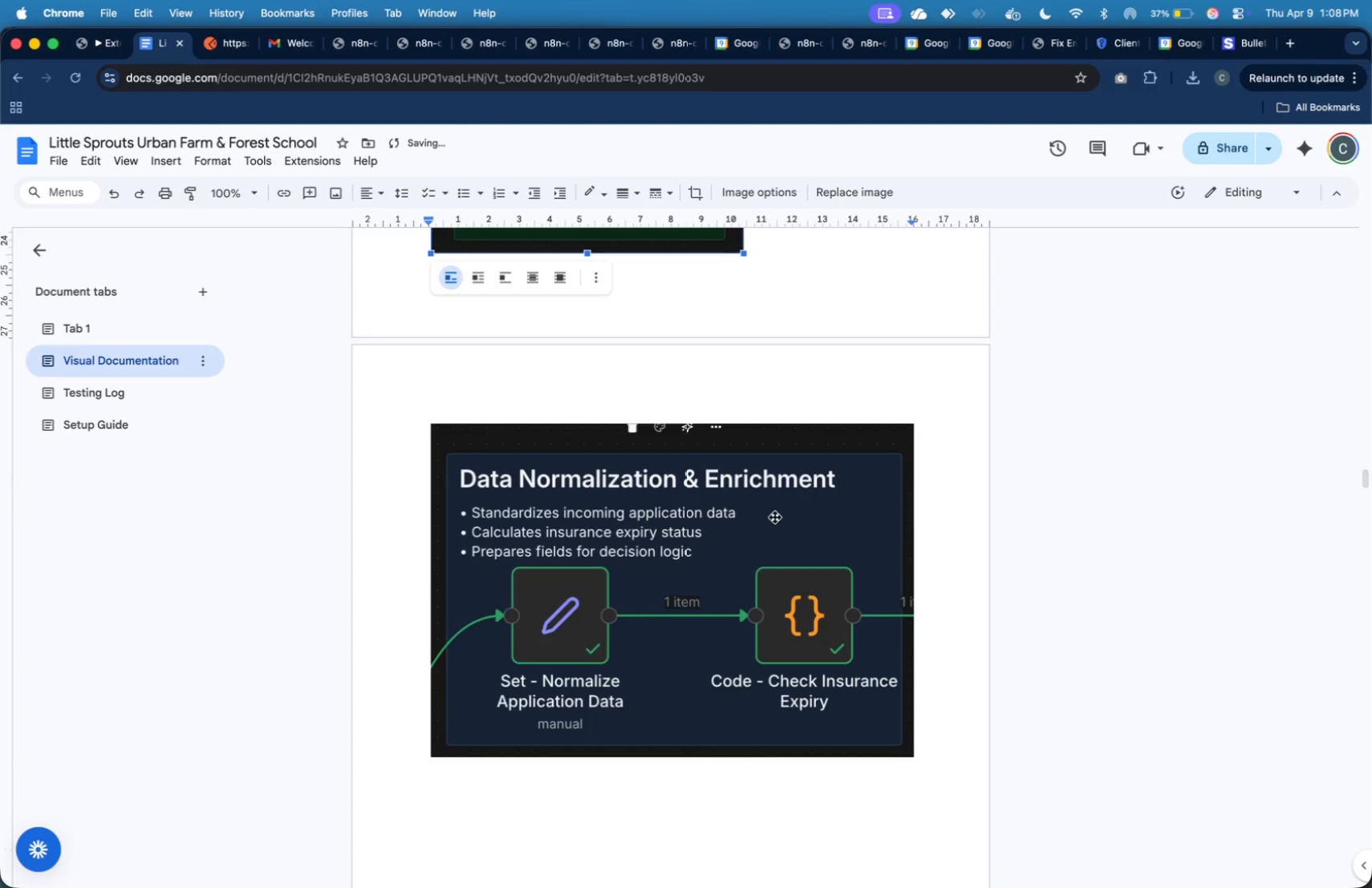 
left_click([775, 517])
 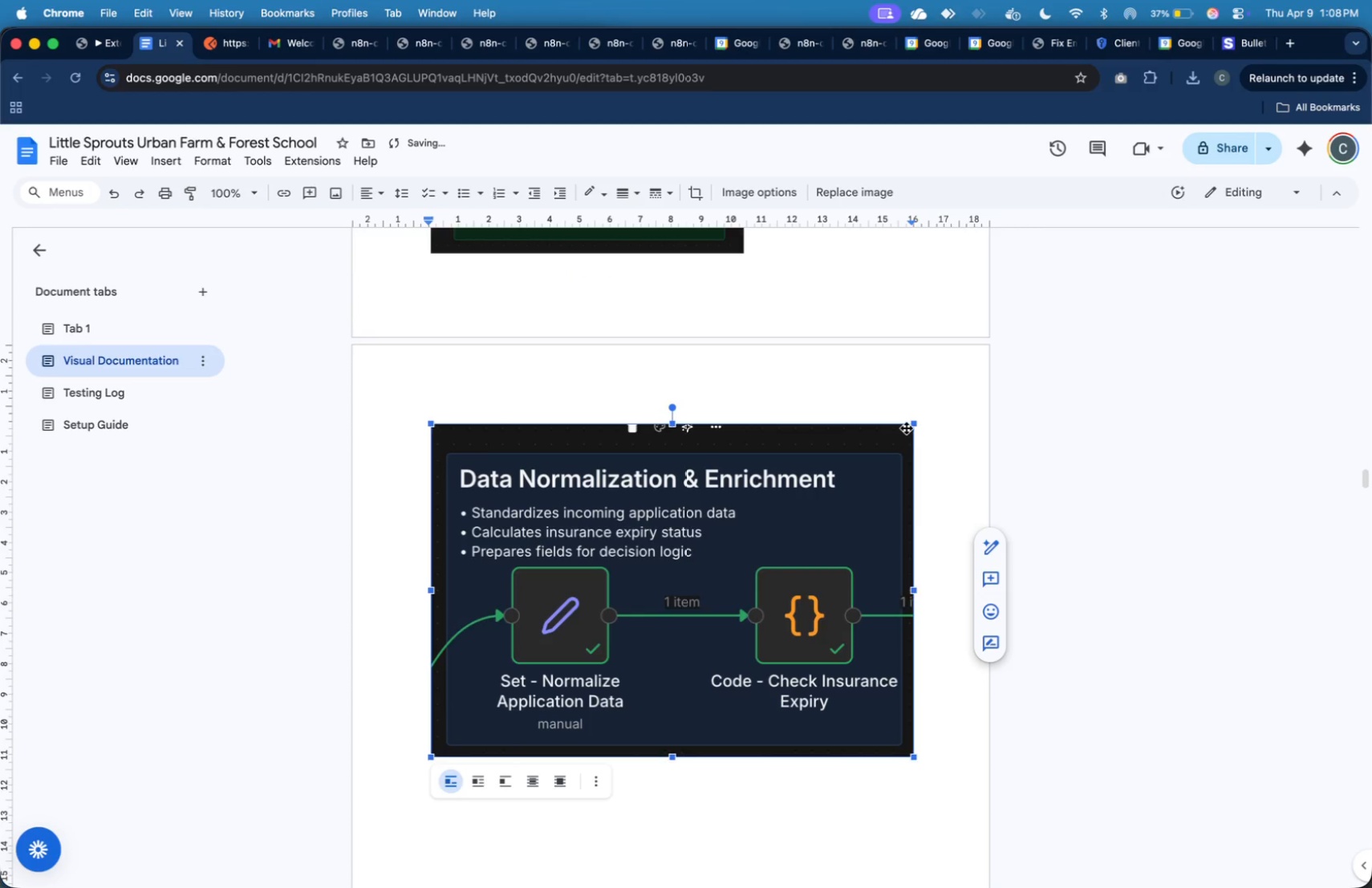 
left_click_drag(start_coordinate=[914, 424], to_coordinate=[742, 511])
 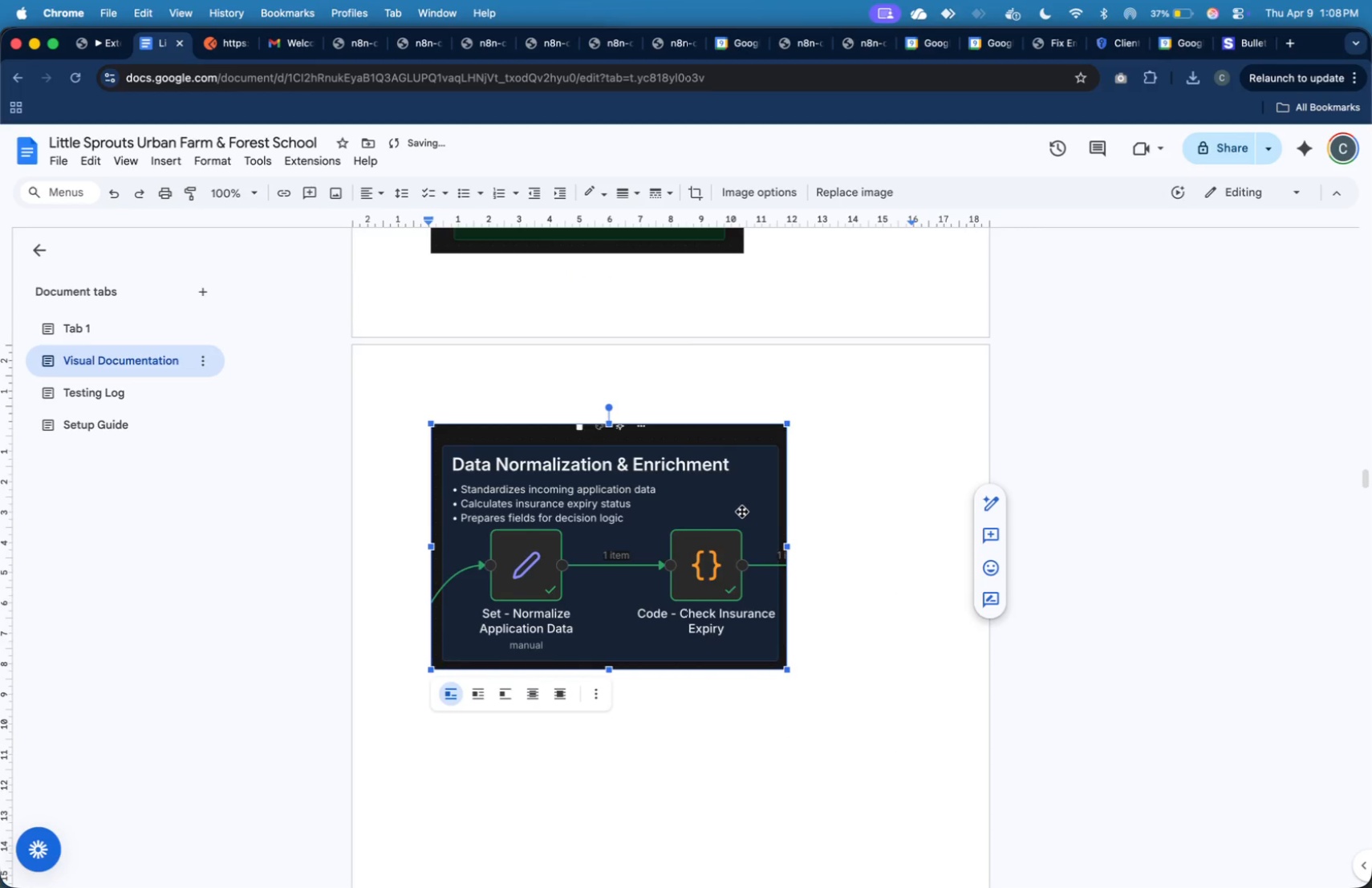 
scroll: coordinate [747, 513], scroll_direction: up, amount: 2.0
 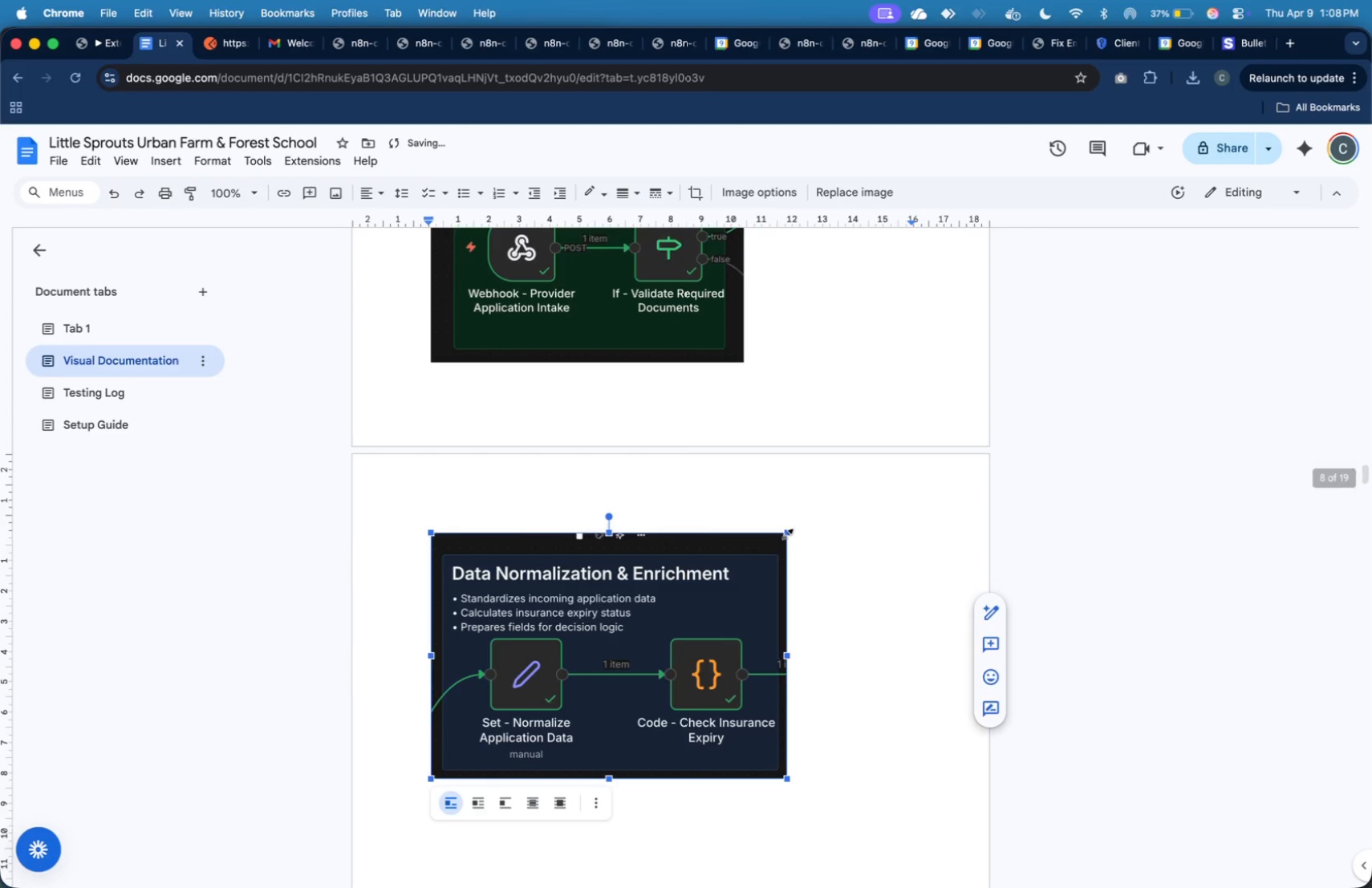 
left_click_drag(start_coordinate=[788, 533], to_coordinate=[756, 552])
 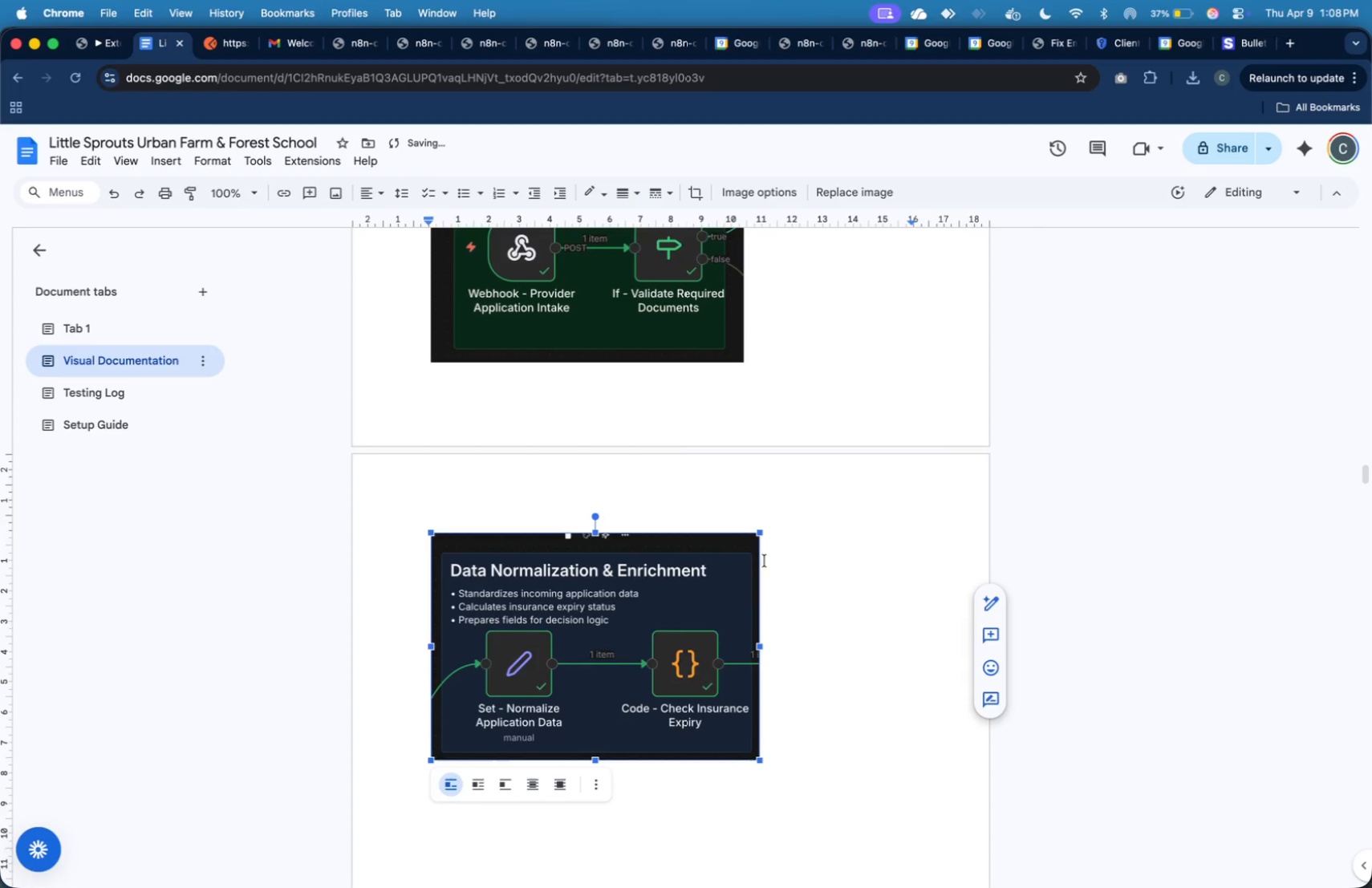 
scroll: coordinate [776, 562], scroll_direction: down, amount: 5.0
 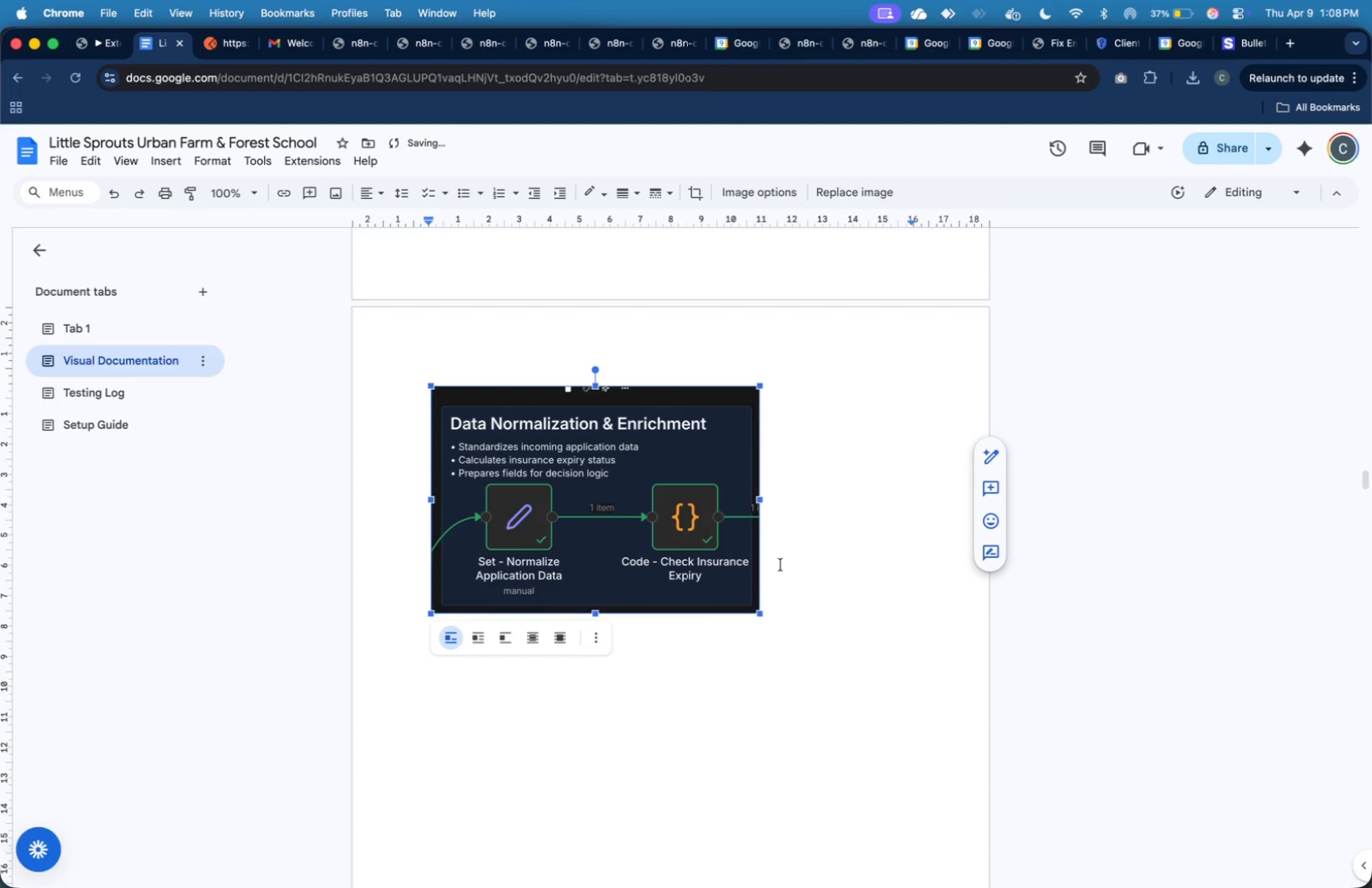 
wait(7.75)
 